 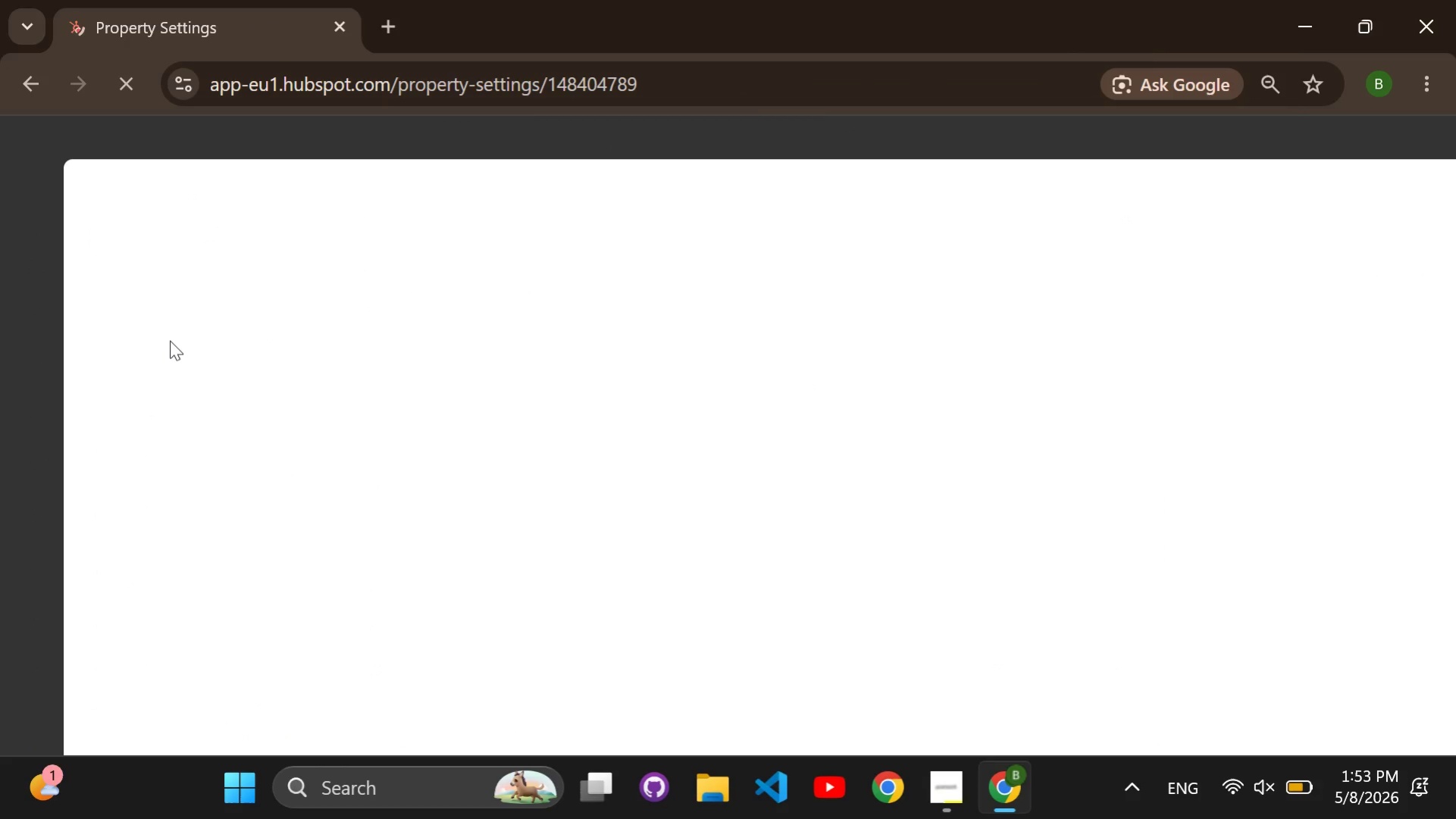 
left_click([1299, 508])
 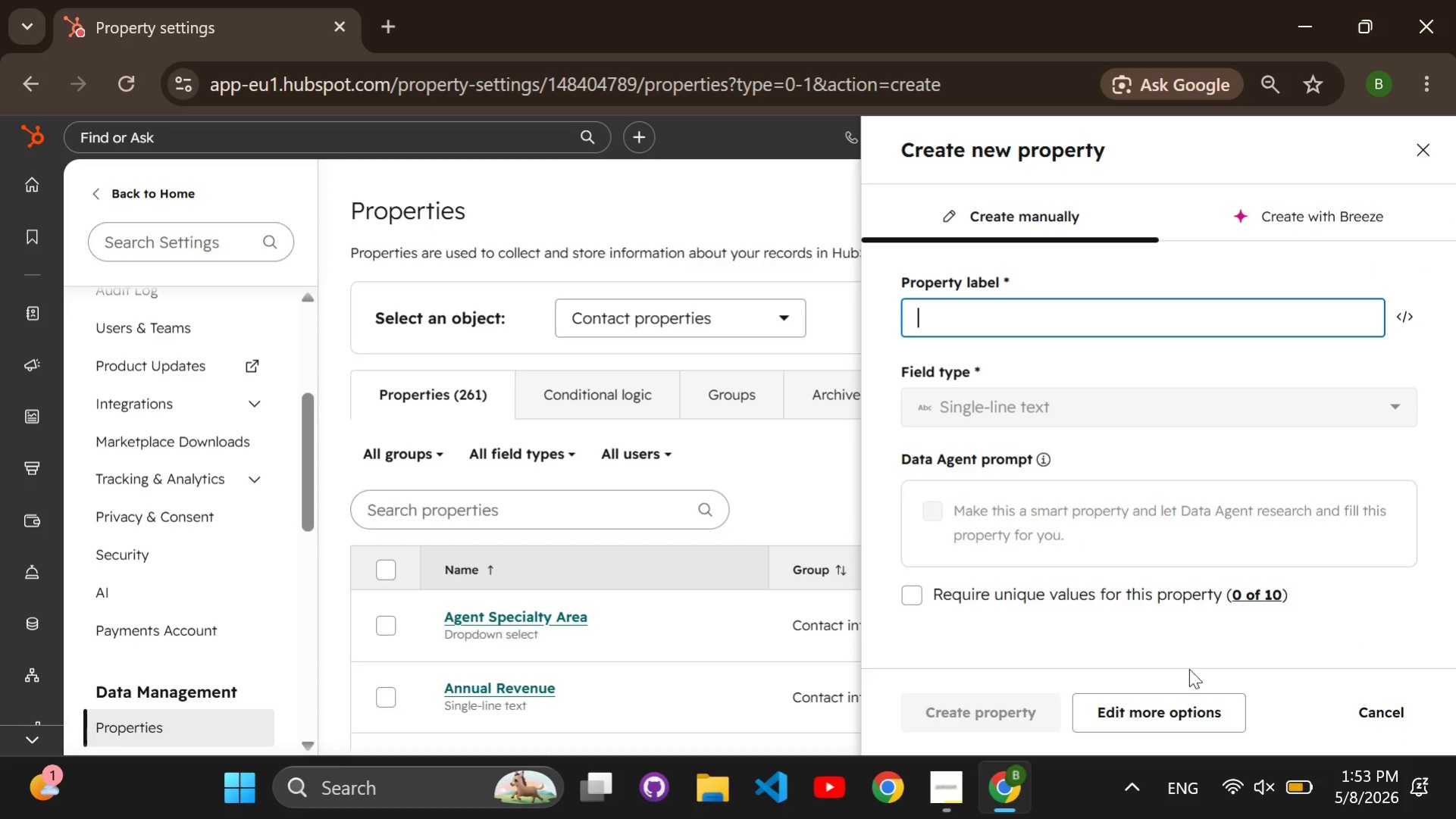 
left_click([1168, 710])
 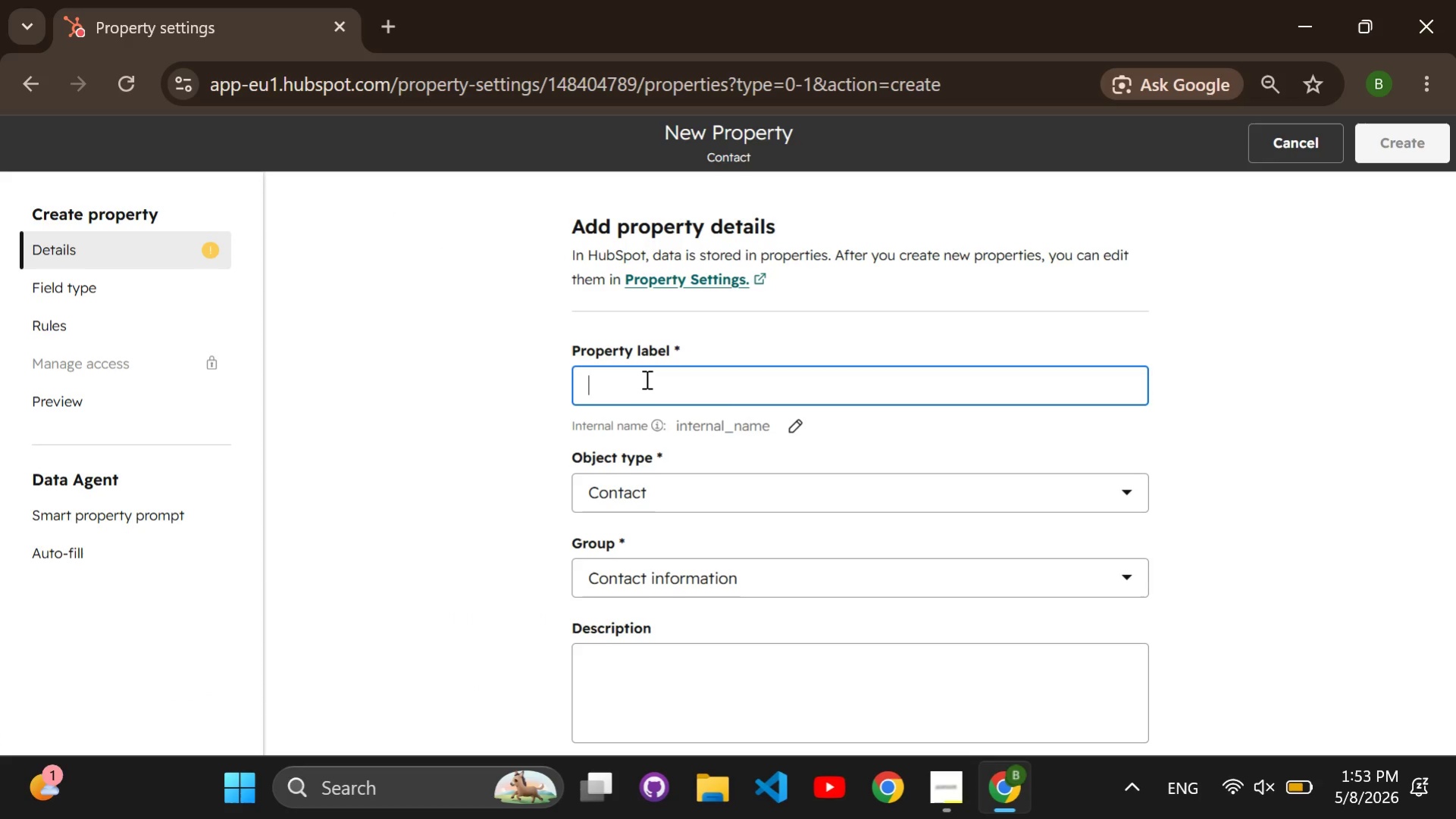 
type(Peek)
key(Backspace)
key(Backspace)
type(ak Demand Risk Leb)
key(Backspace)
type(vel )
 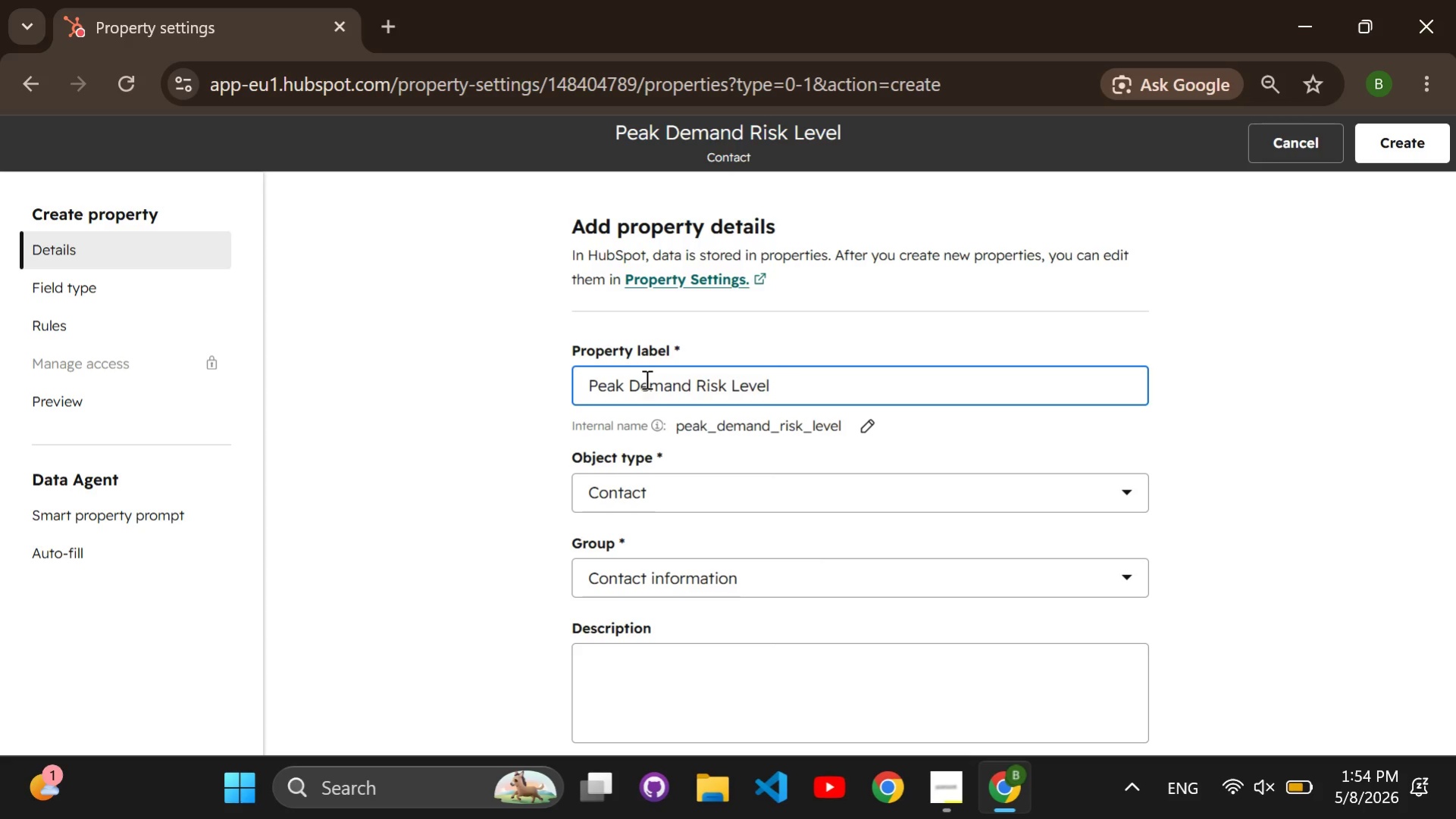 
scroll: coordinate [609, 392], scroll_direction: down, amount: 1.0
 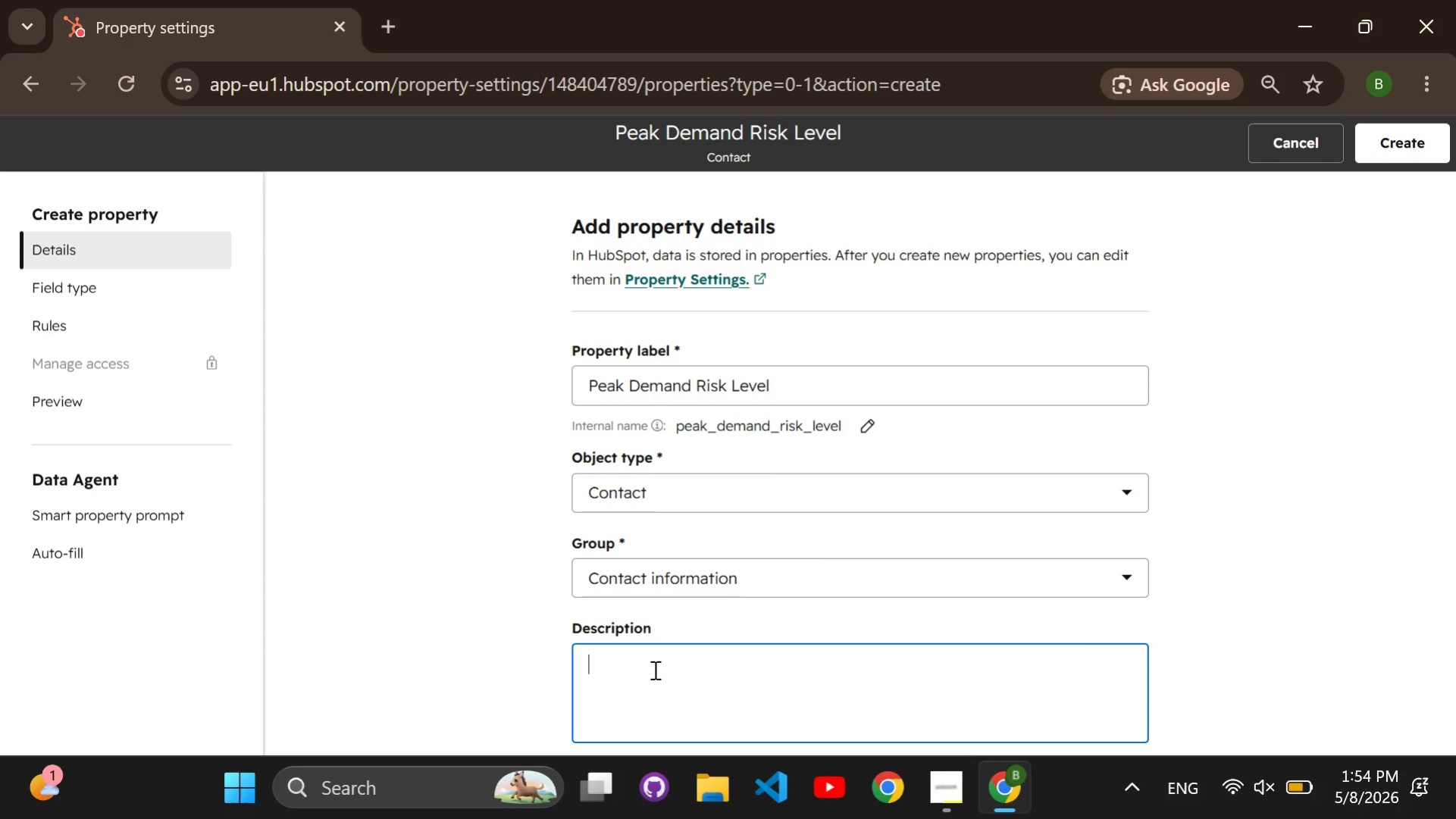 
type(Measure r)
key(Backspace)
type(the facility)
 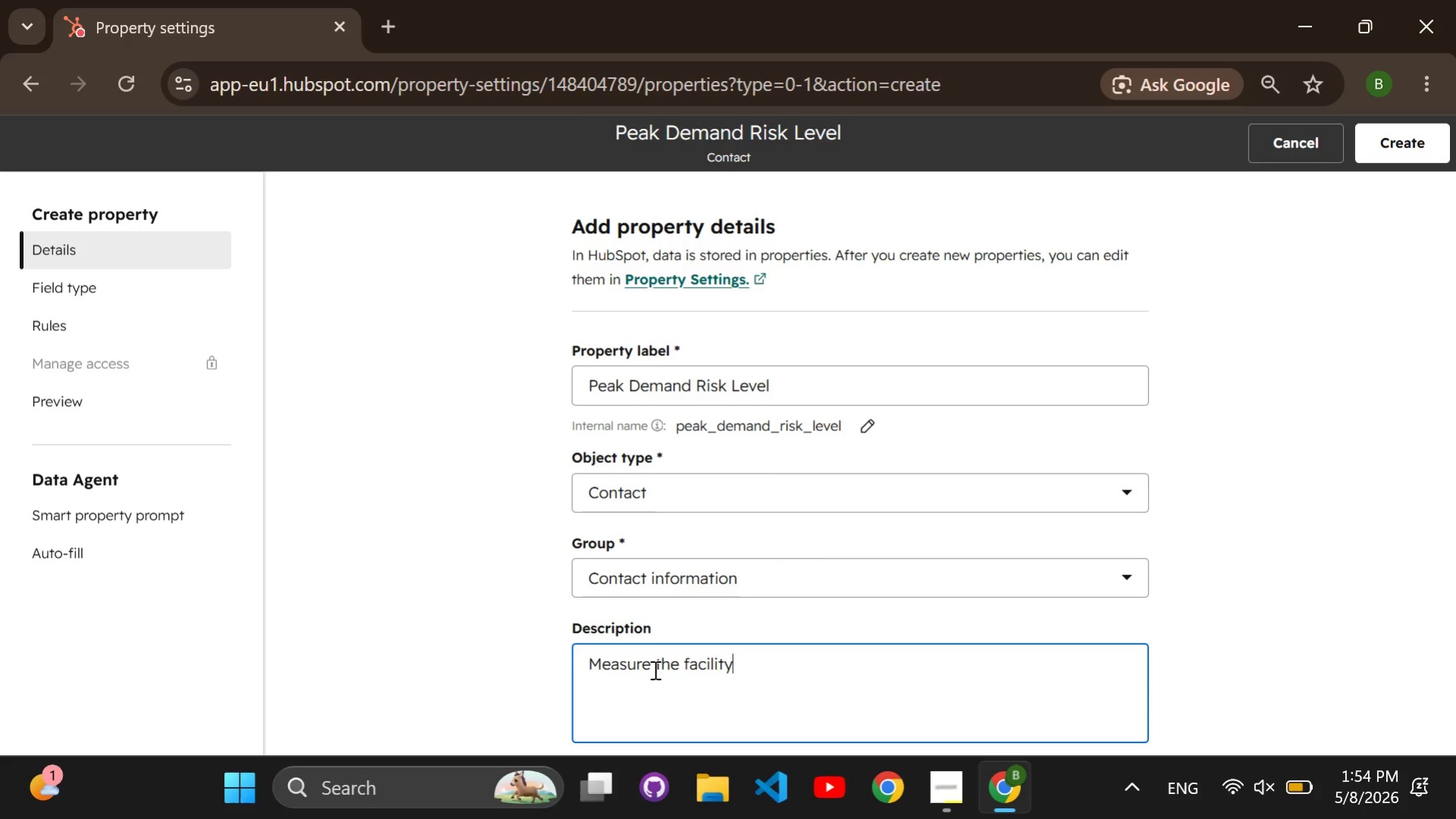 
type( )
key(Backspace)
type('s exposure to high electricity demand costs and grid strain)
 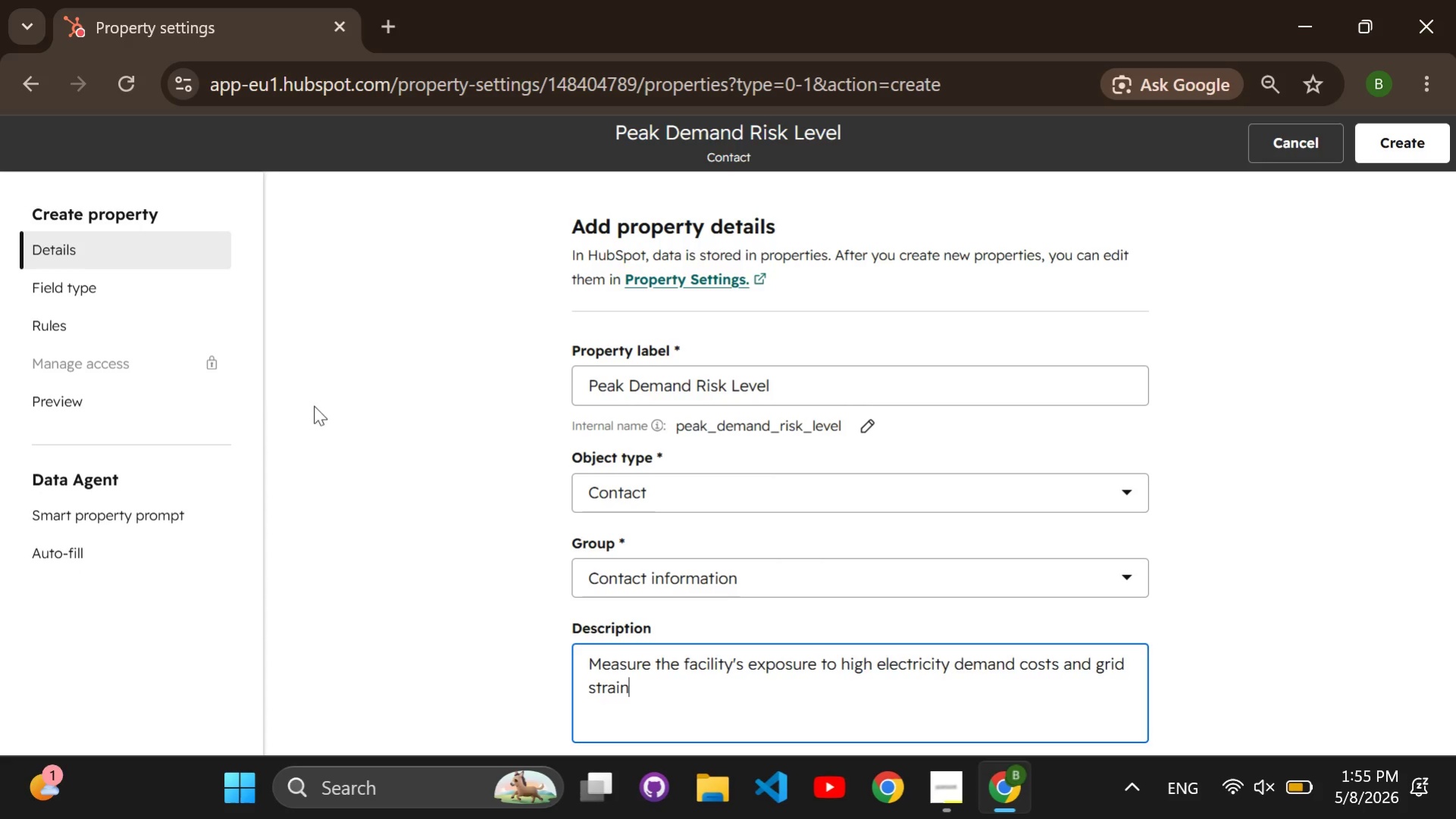 
left_click([104, 294])
 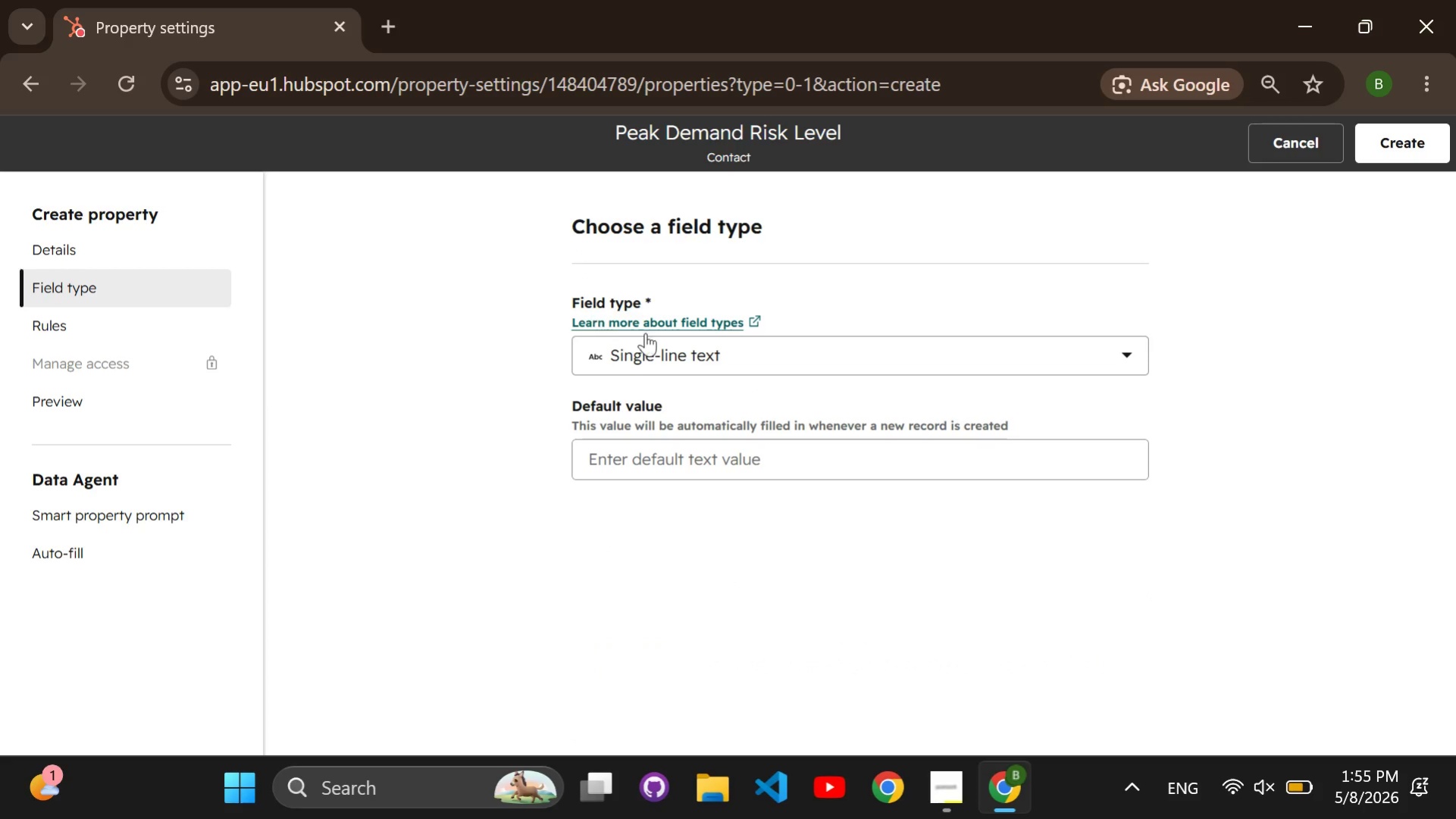 
left_click([684, 355])
 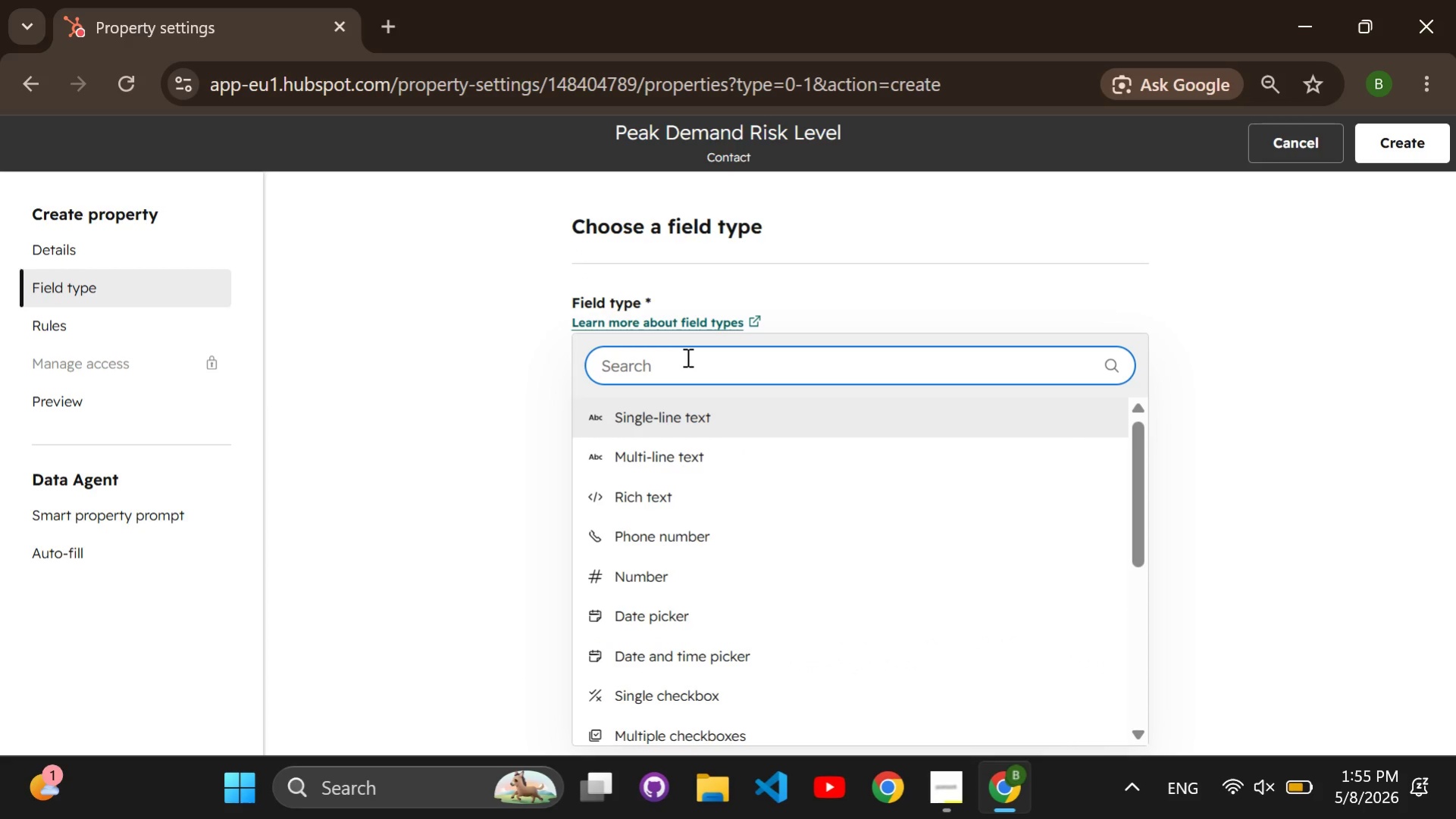 
type(dropdown)
 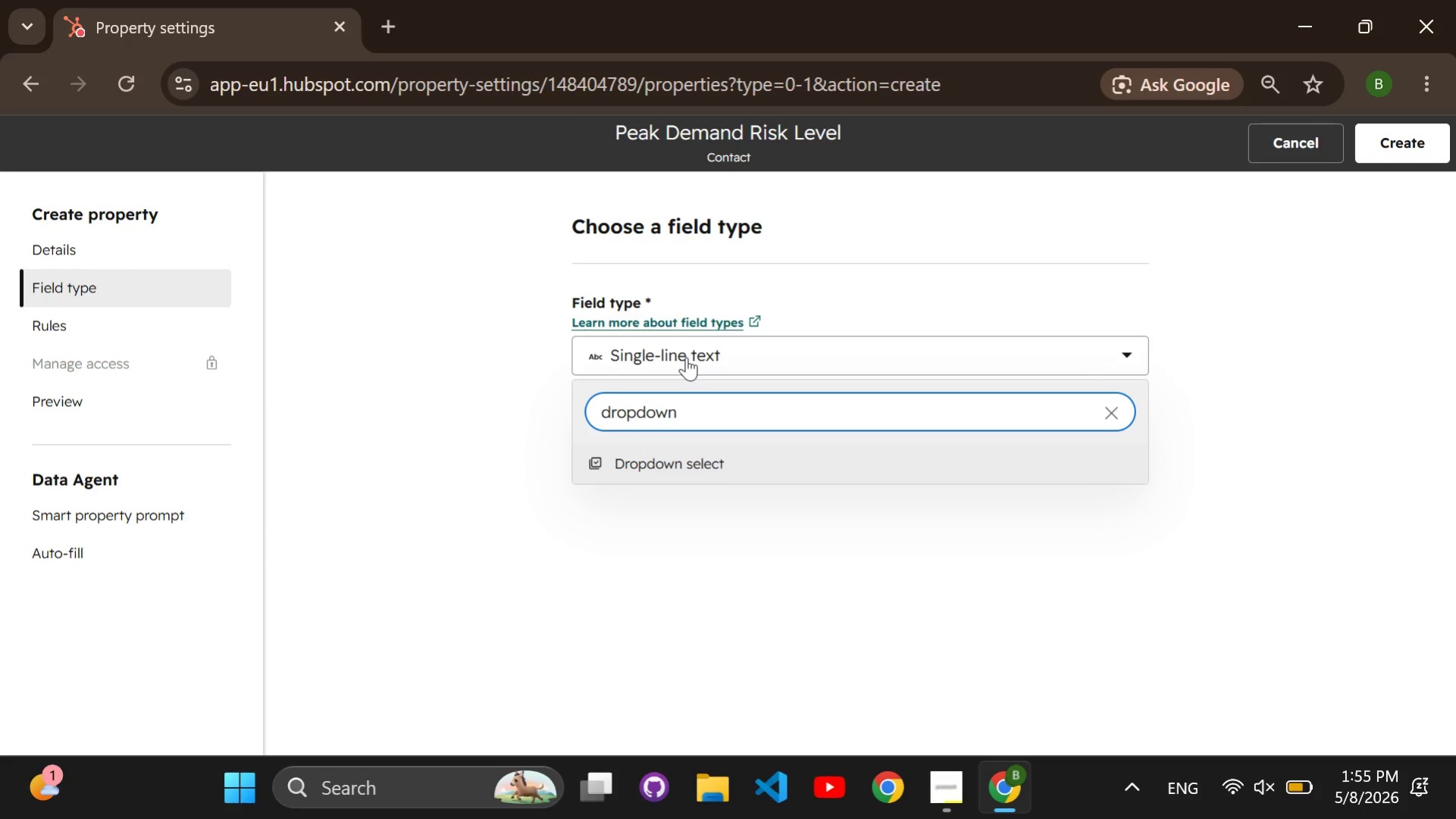 
key(Enter)
 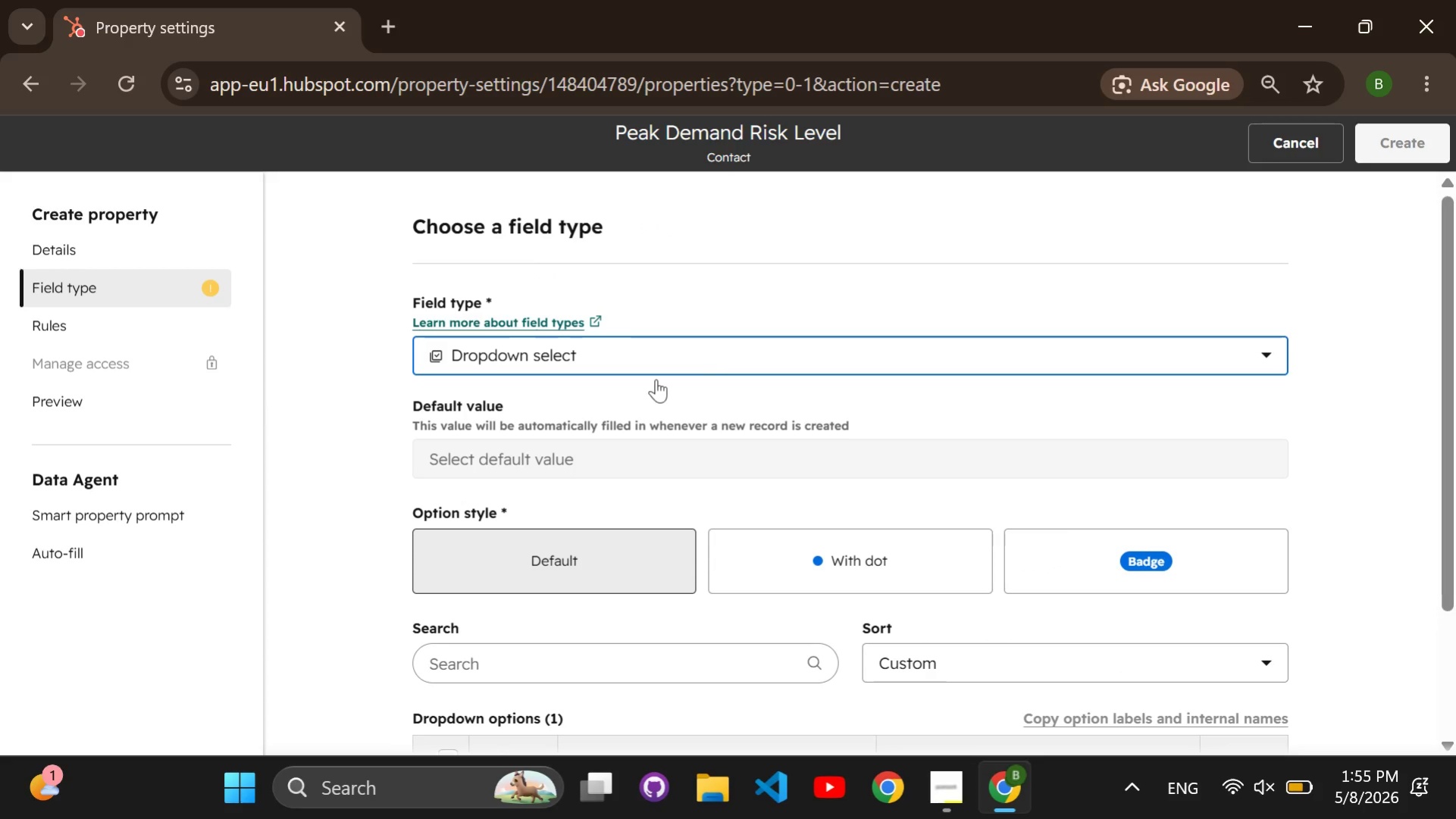 
scroll: coordinate [631, 375], scroll_direction: down, amount: 2.0
 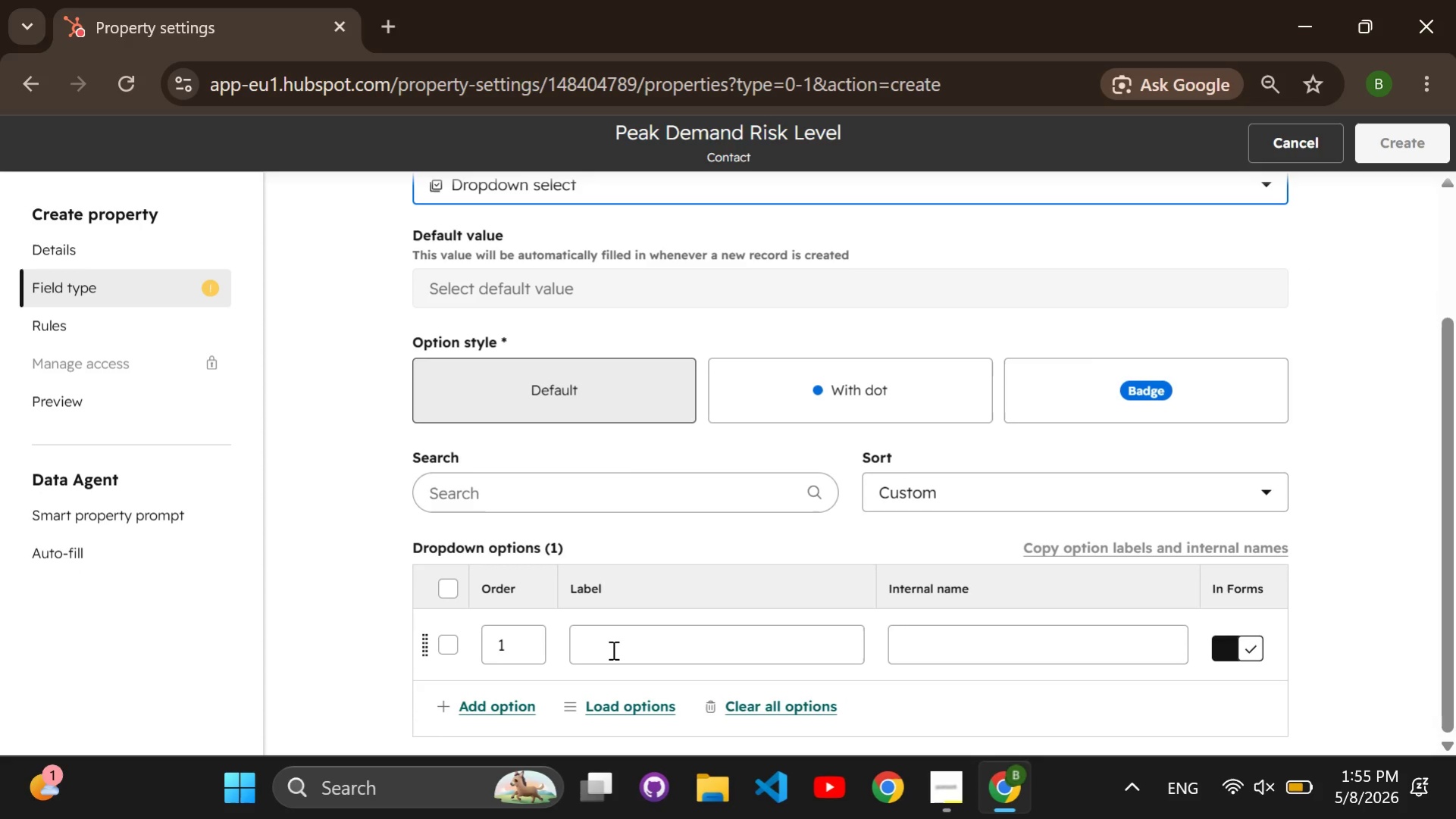 
left_click([612, 650])
 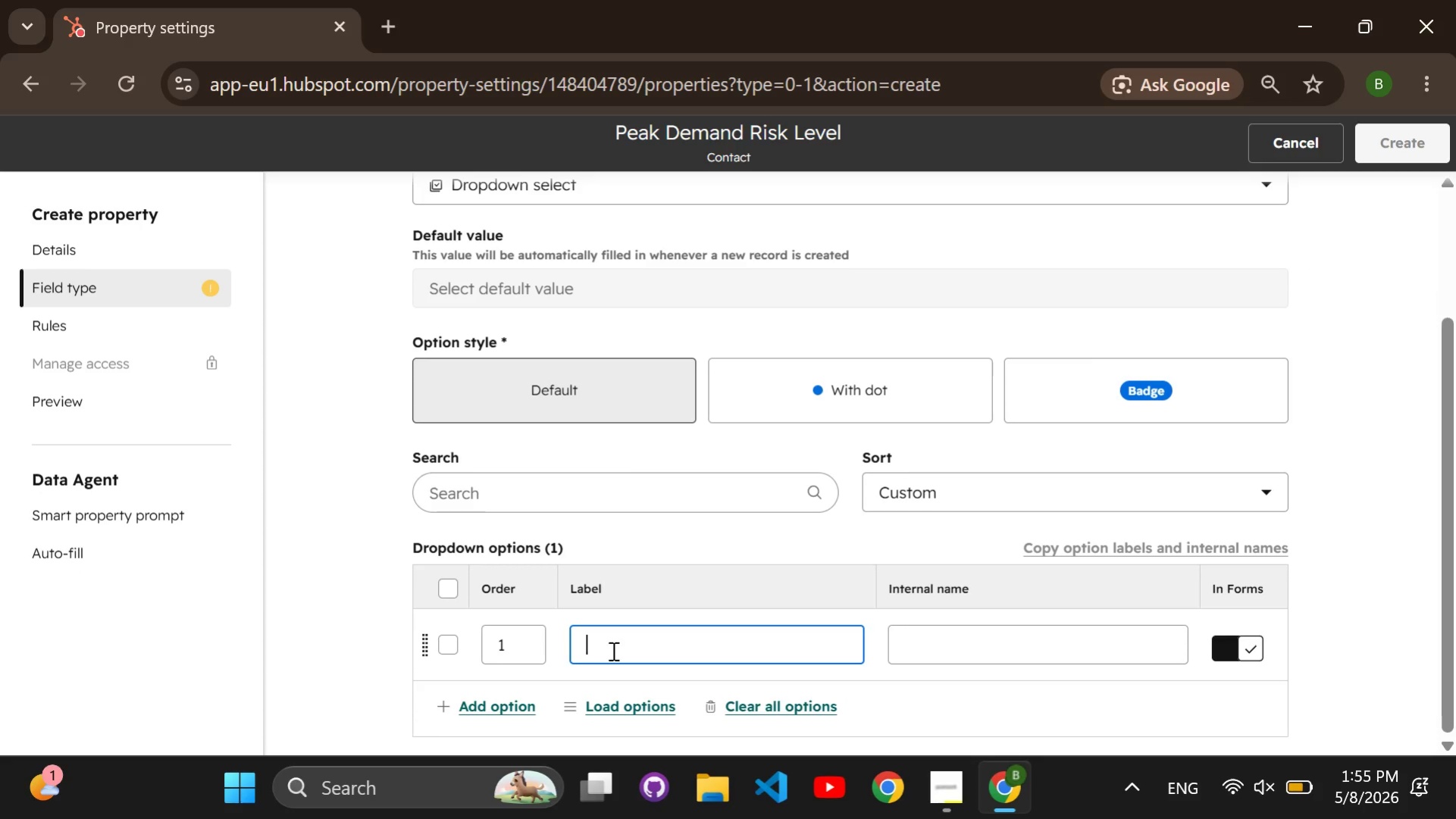 
type(Low)
 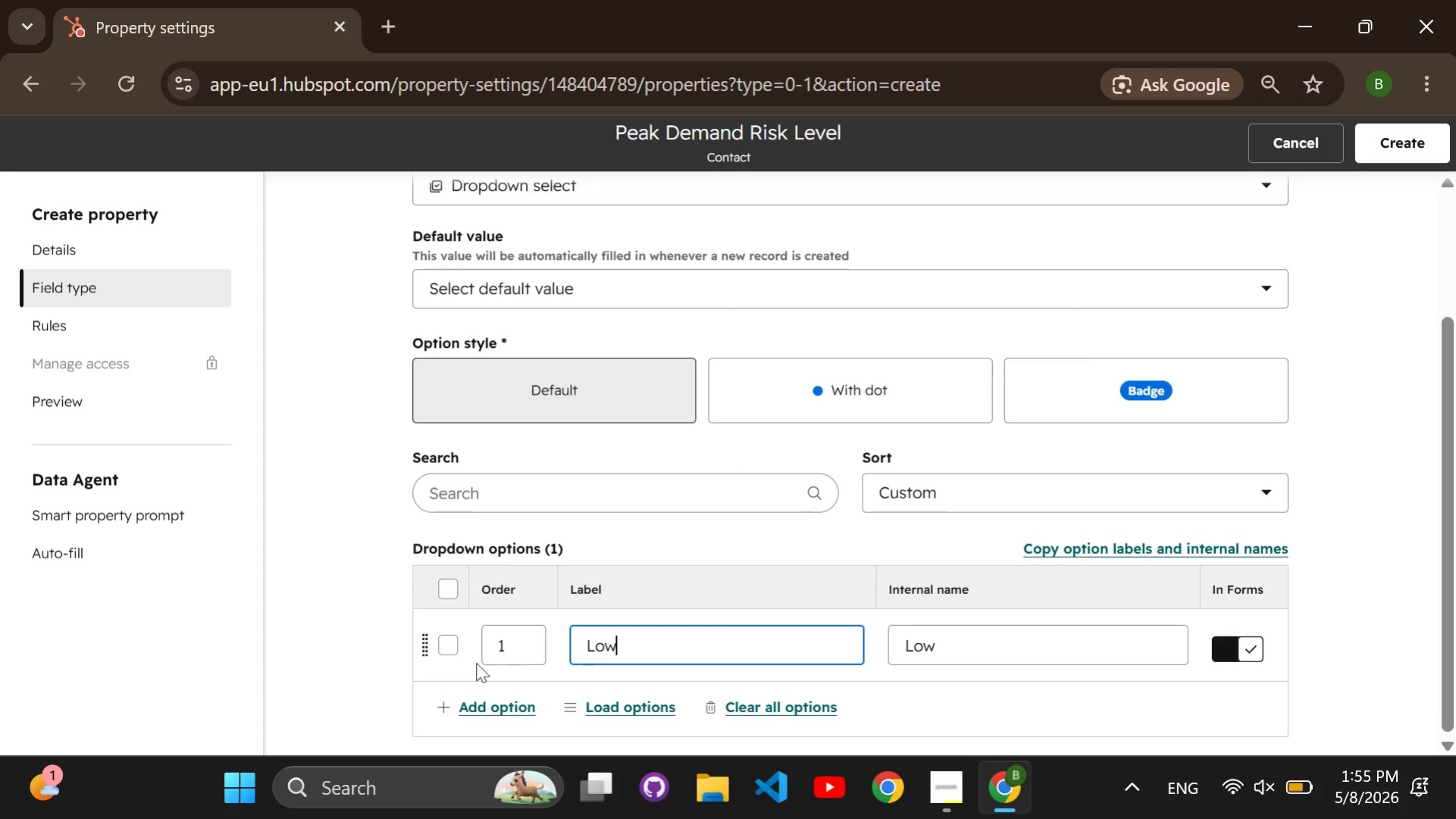 
double_click([487, 696])
 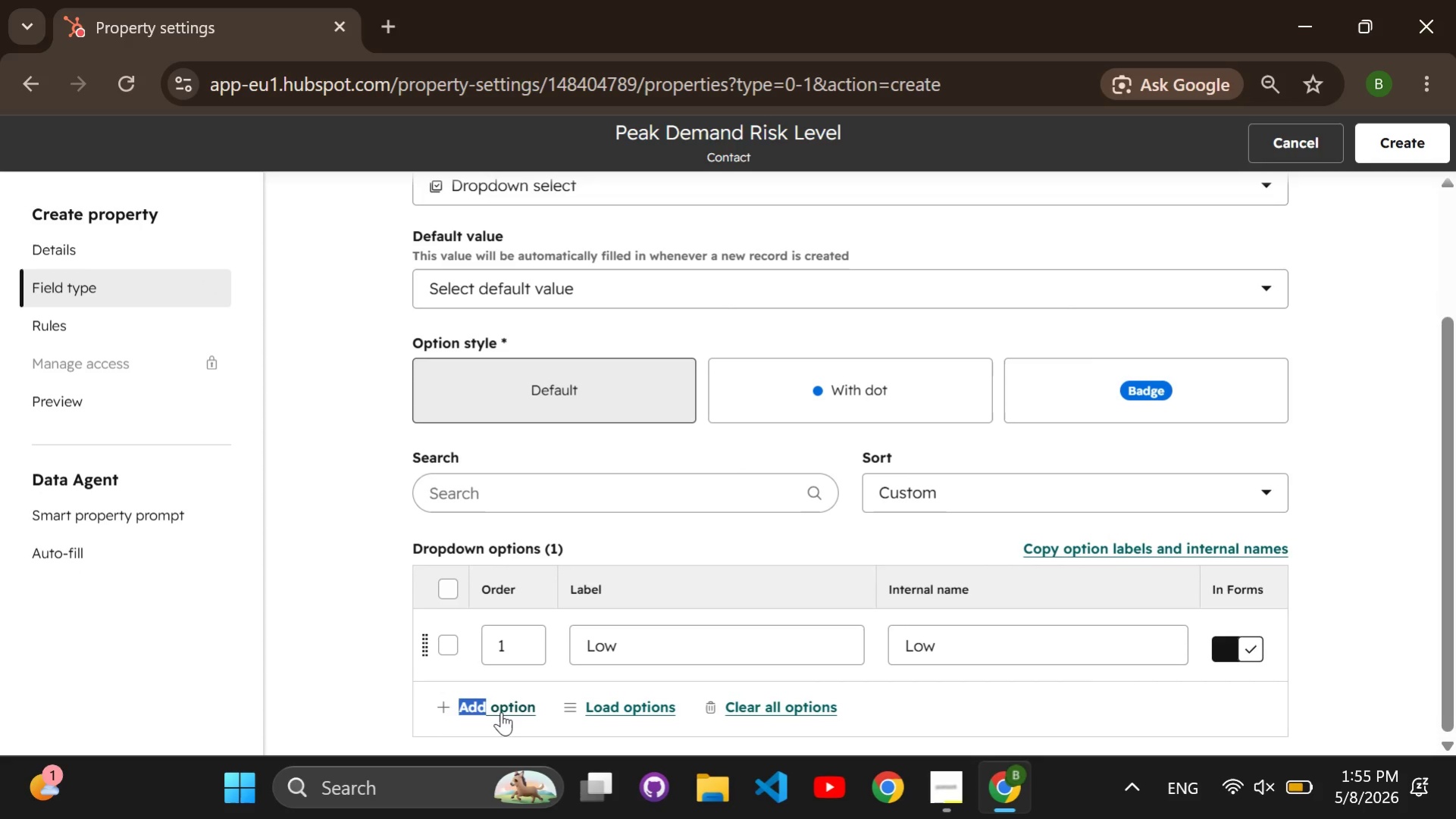 
left_click([501, 711])
 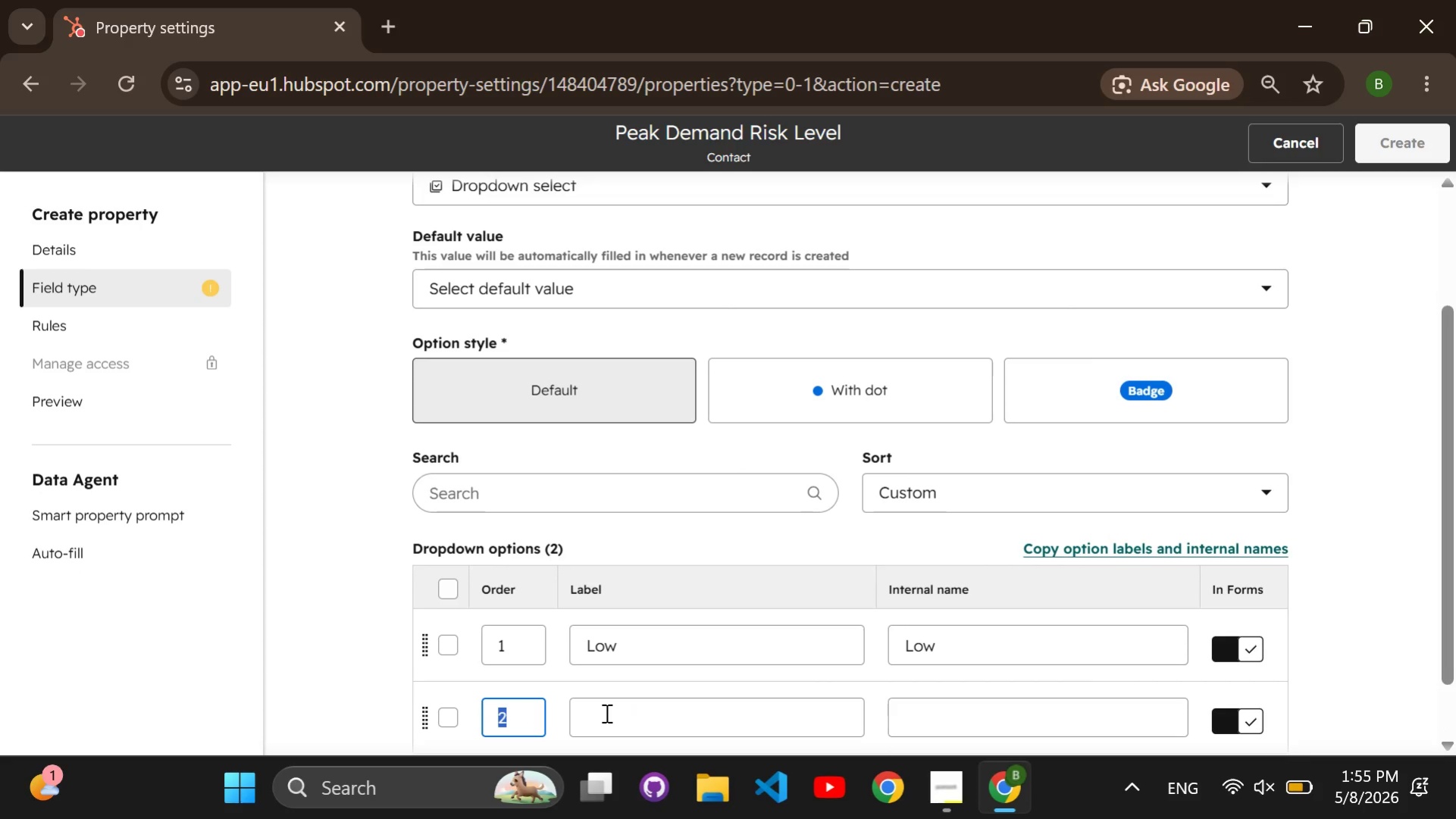 
double_click([501, 711])
 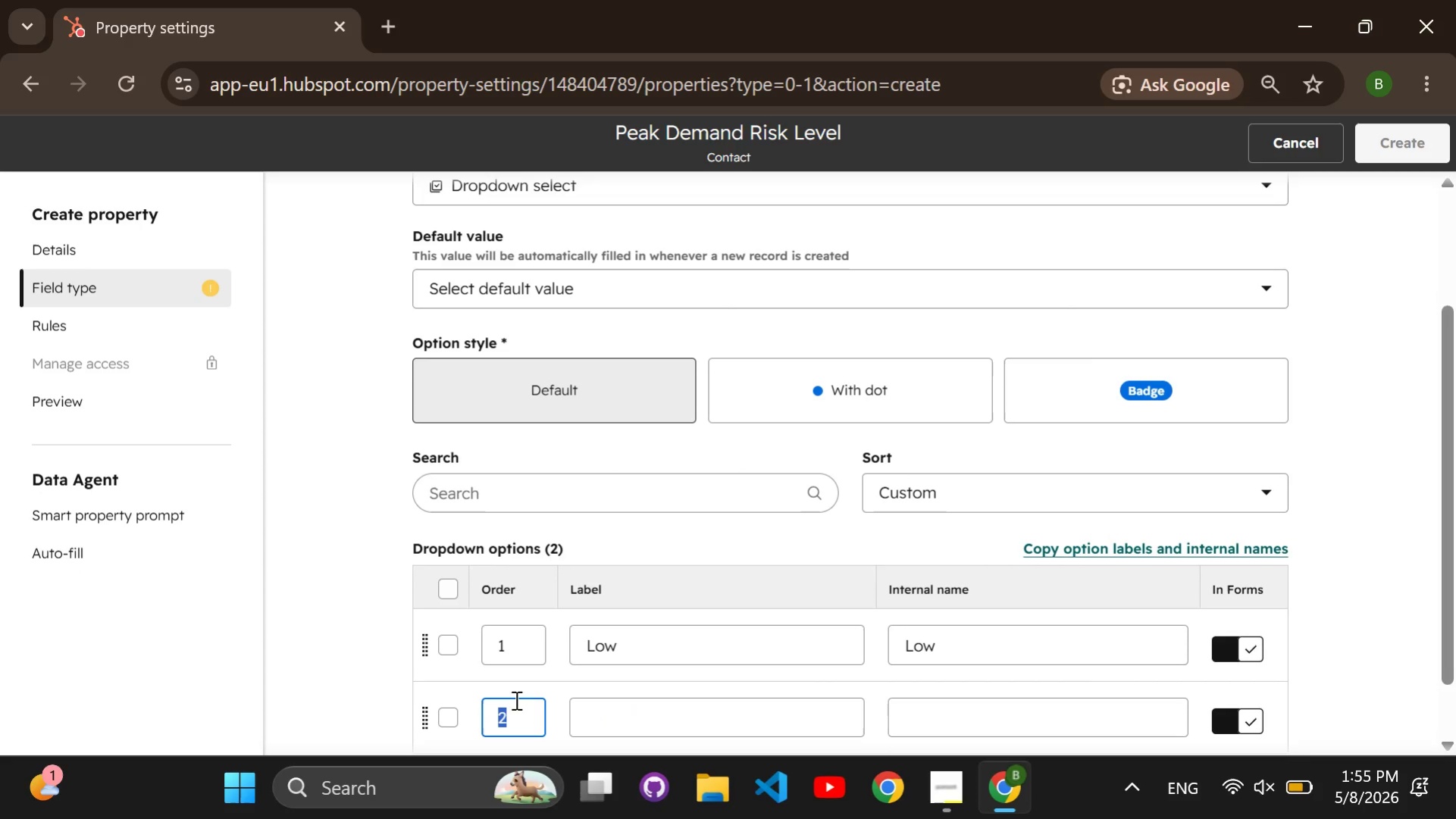 
left_click([605, 712])
 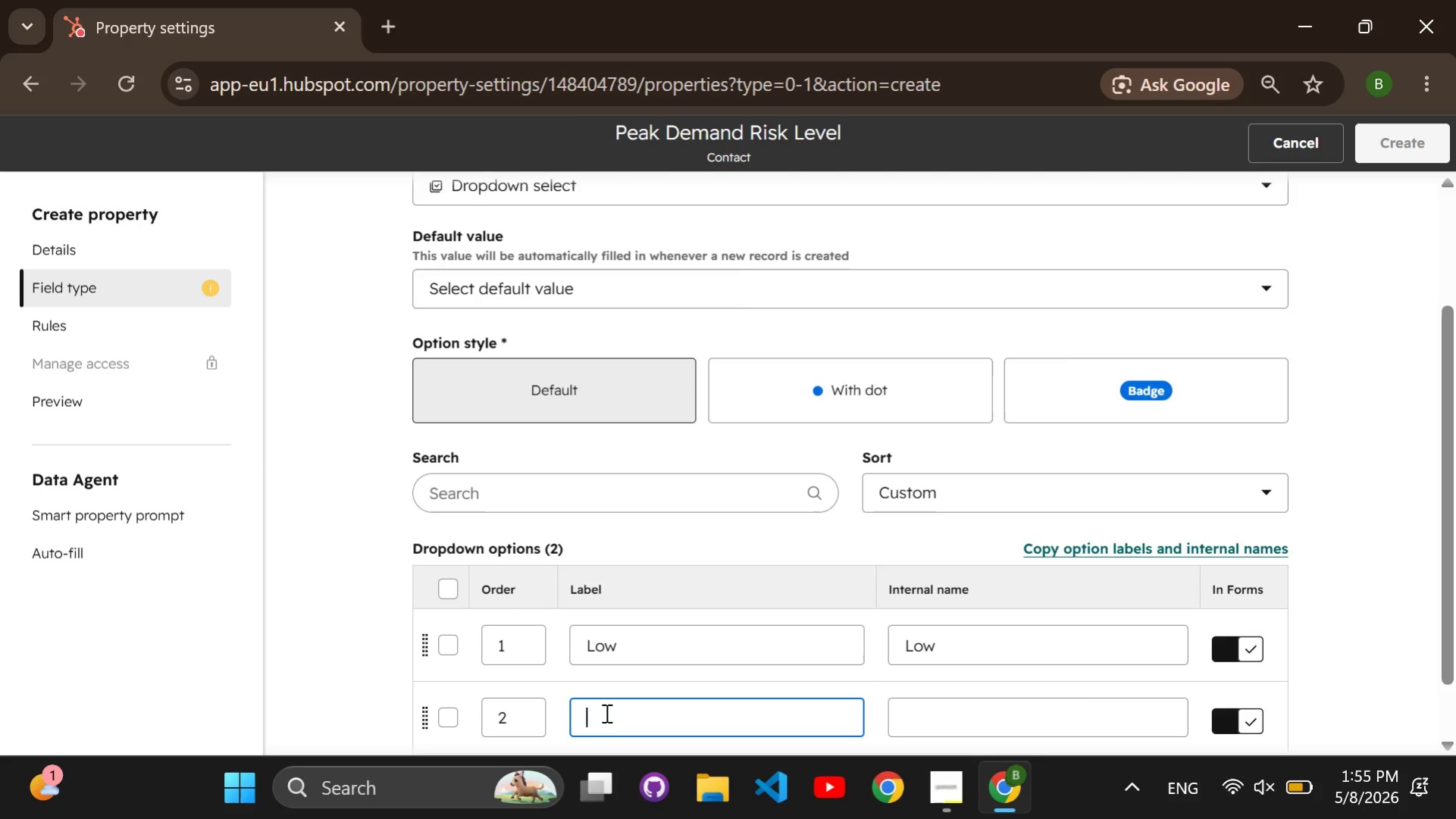 
double_click([605, 712])
 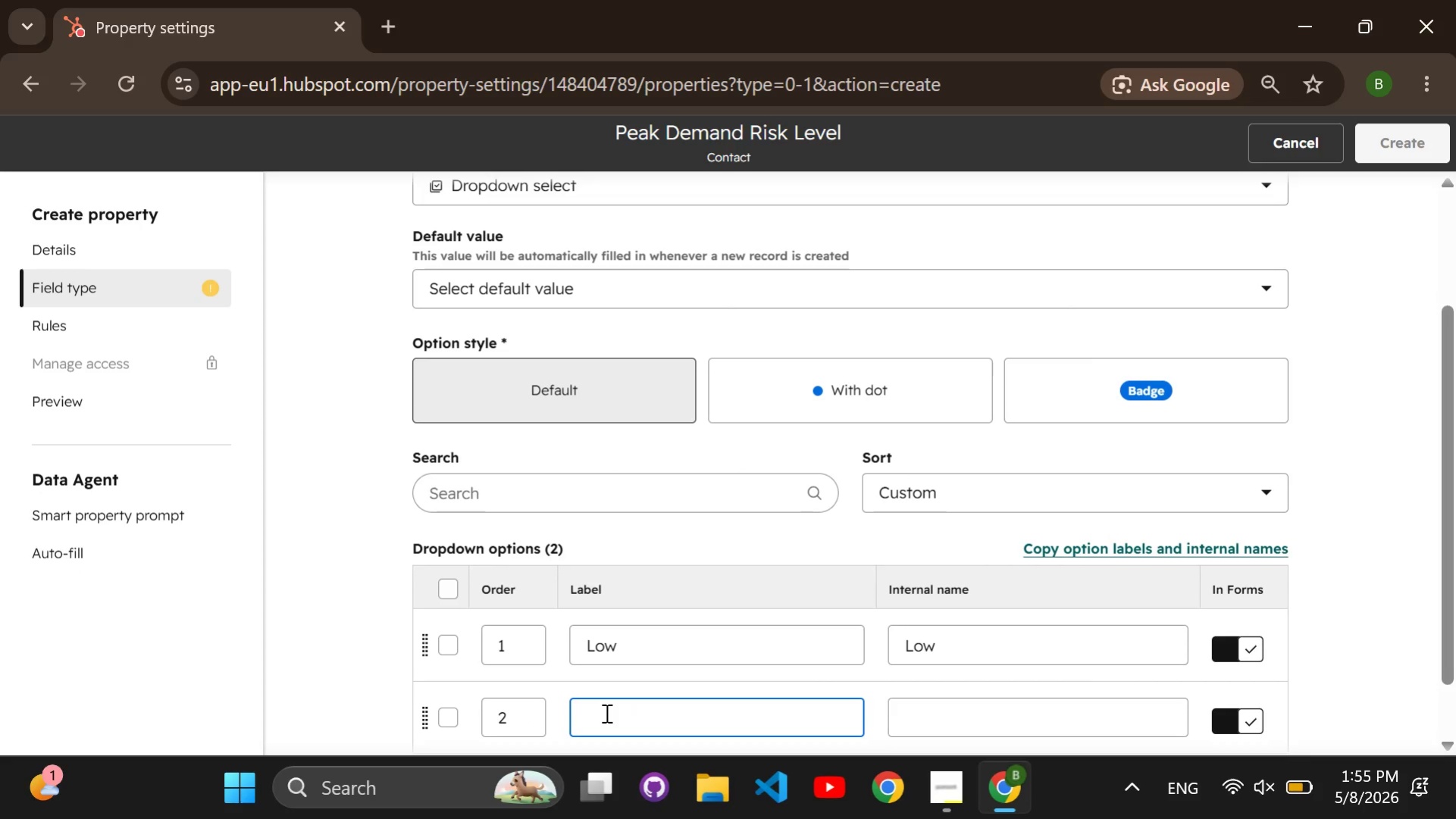 
type(Medium)
 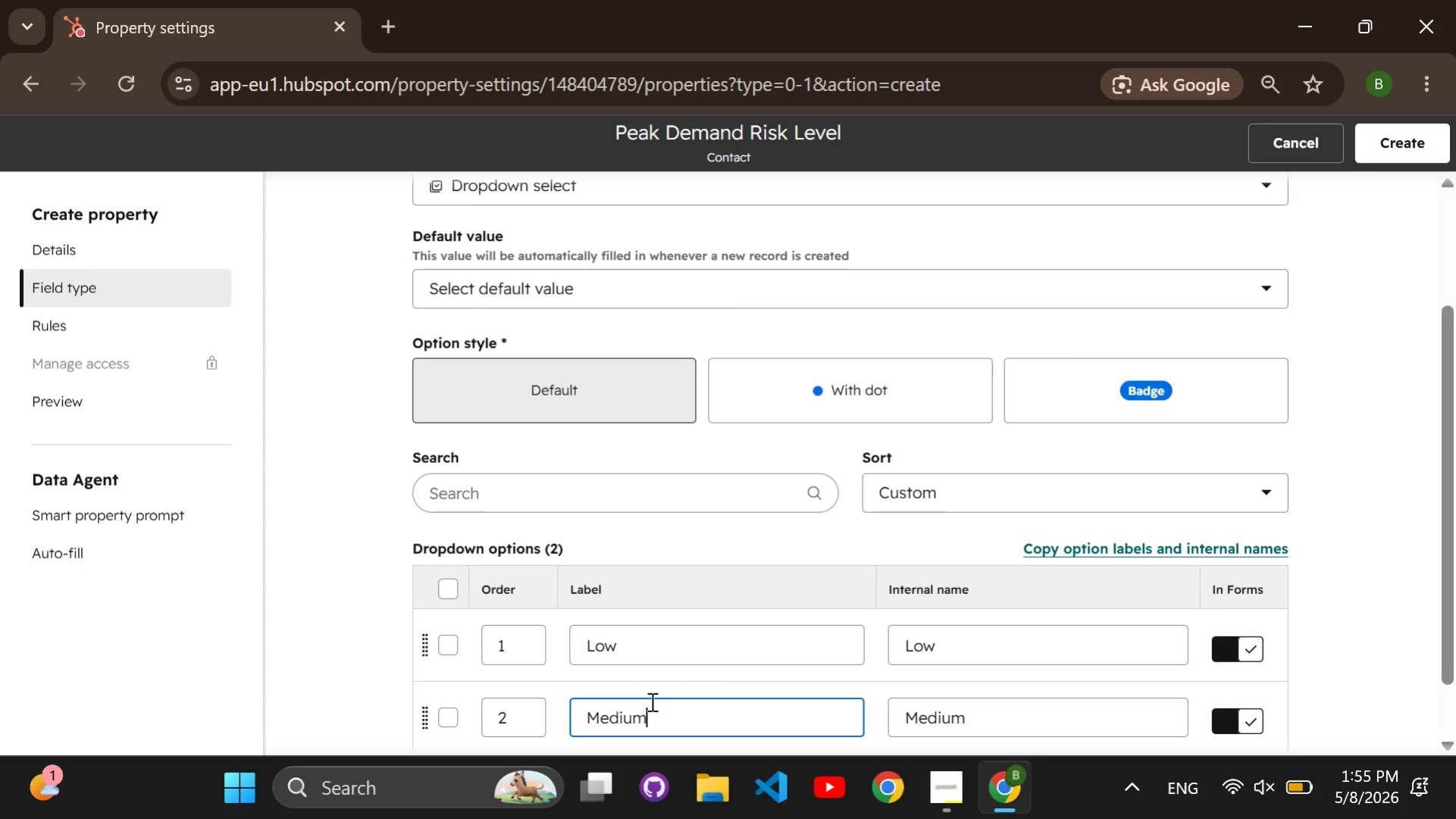 
scroll: coordinate [640, 670], scroll_direction: down, amount: 2.0
 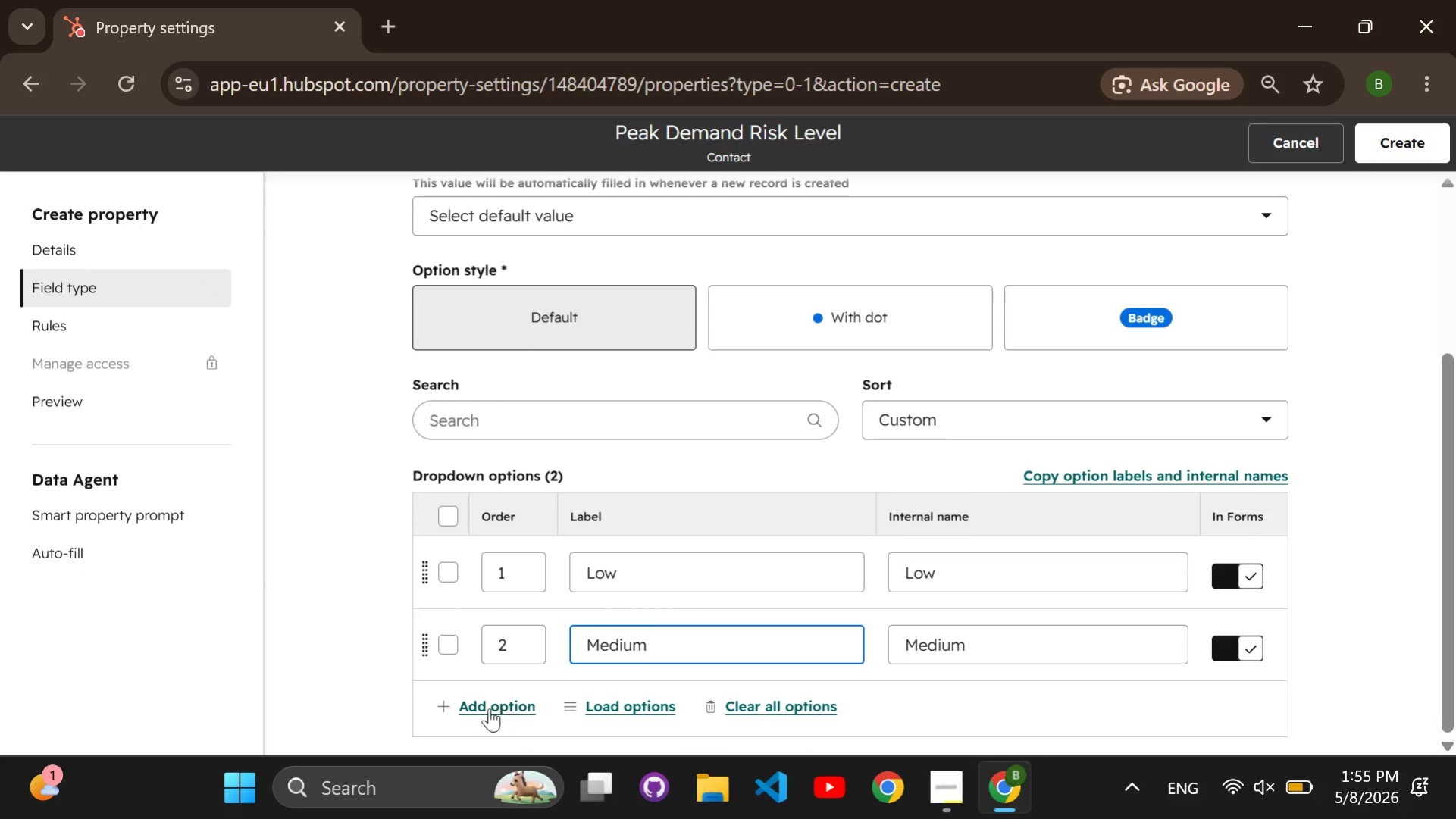 
left_click([486, 710])
 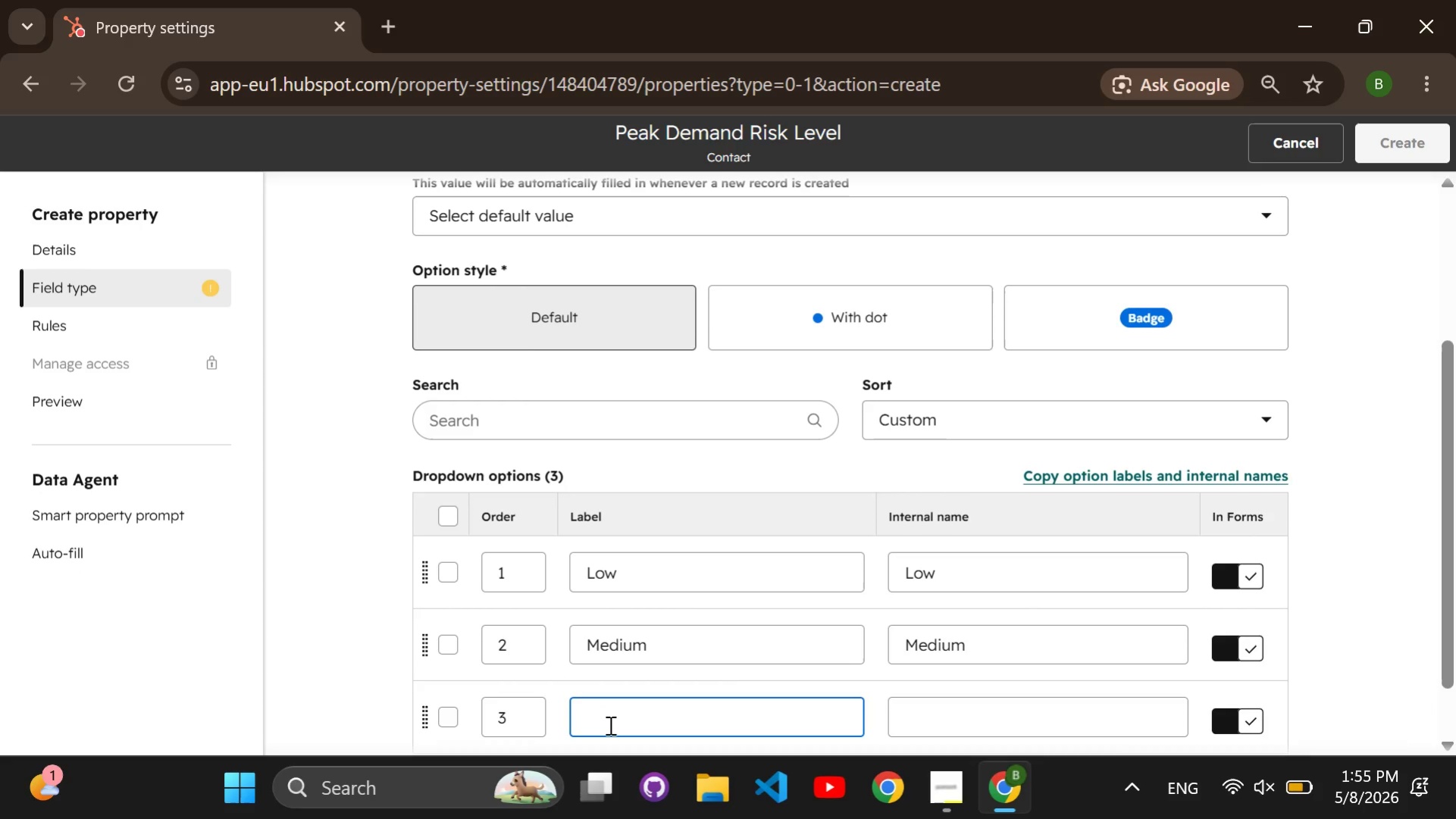 
type(High)
 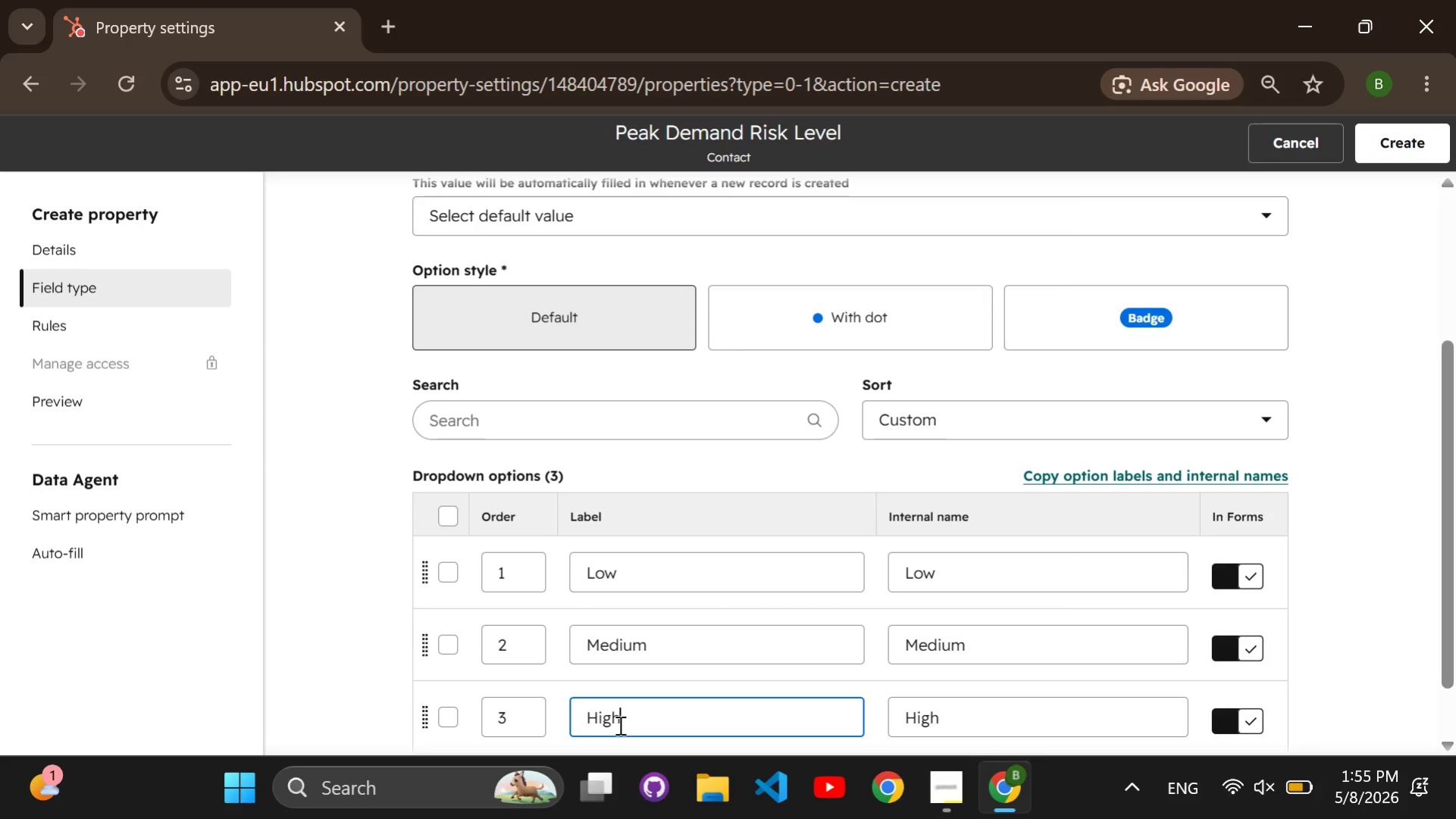 
scroll: coordinate [627, 714], scroll_direction: down, amount: 2.0
 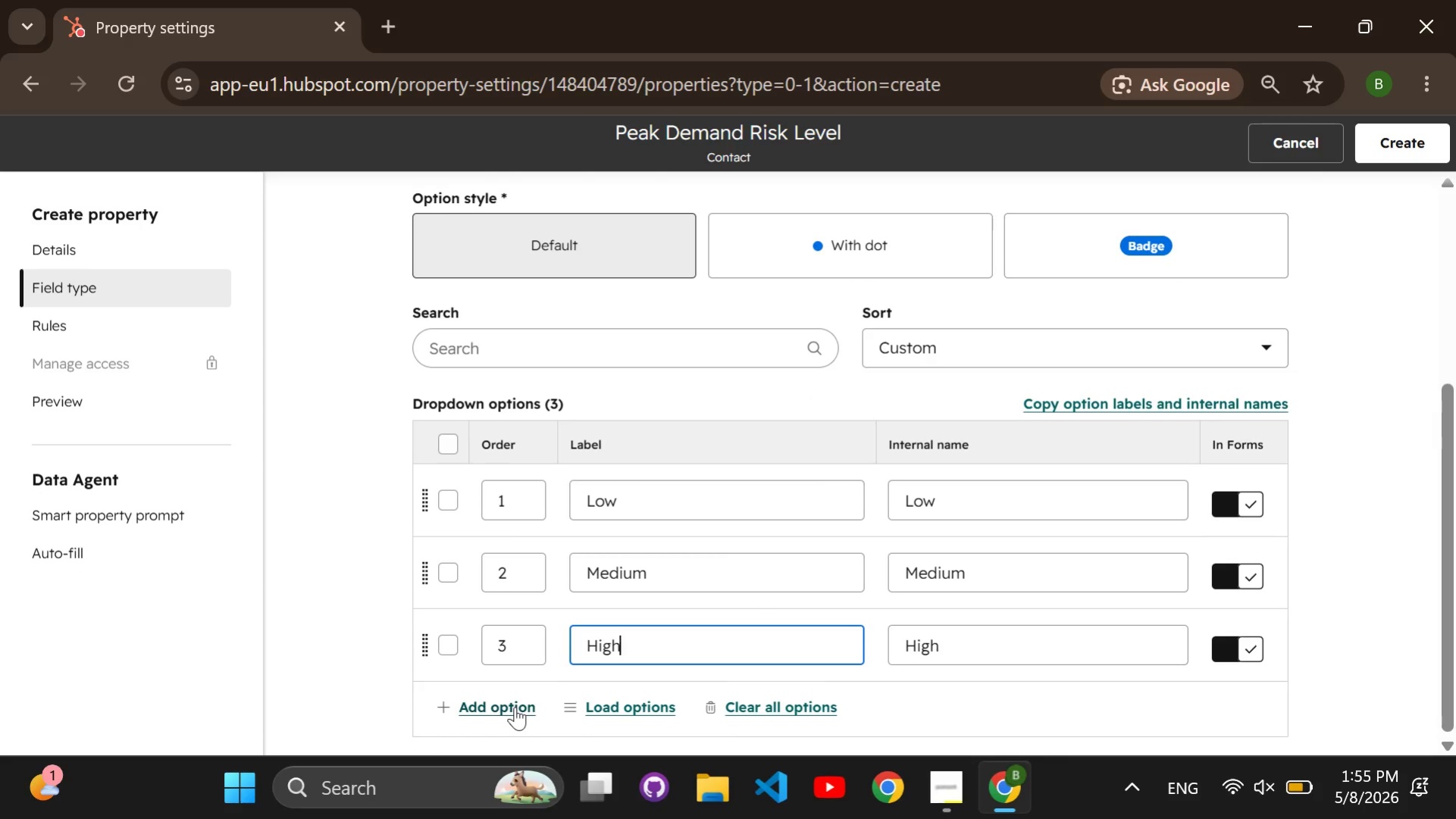 
left_click([515, 706])
 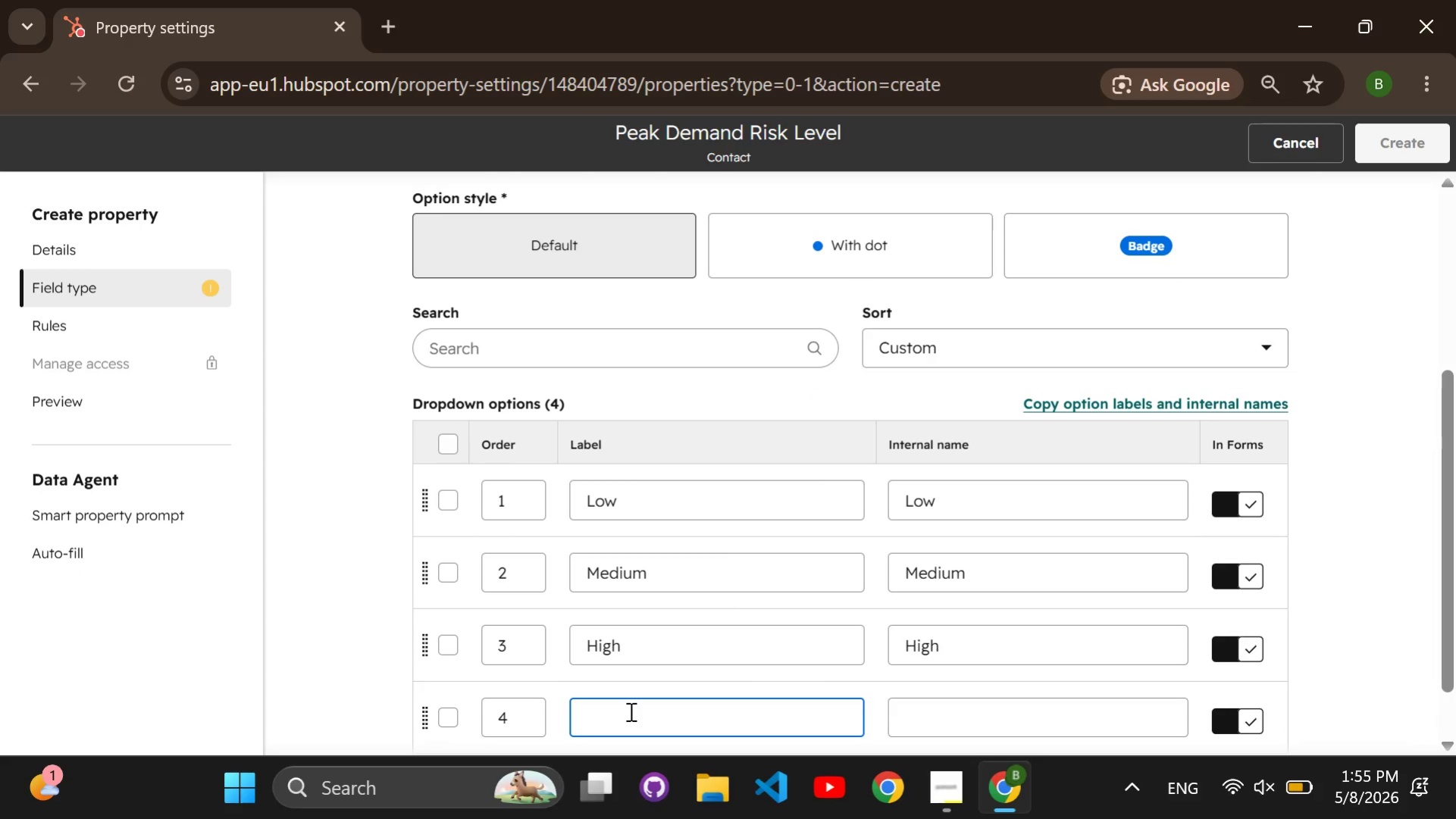 
type(Critical)
 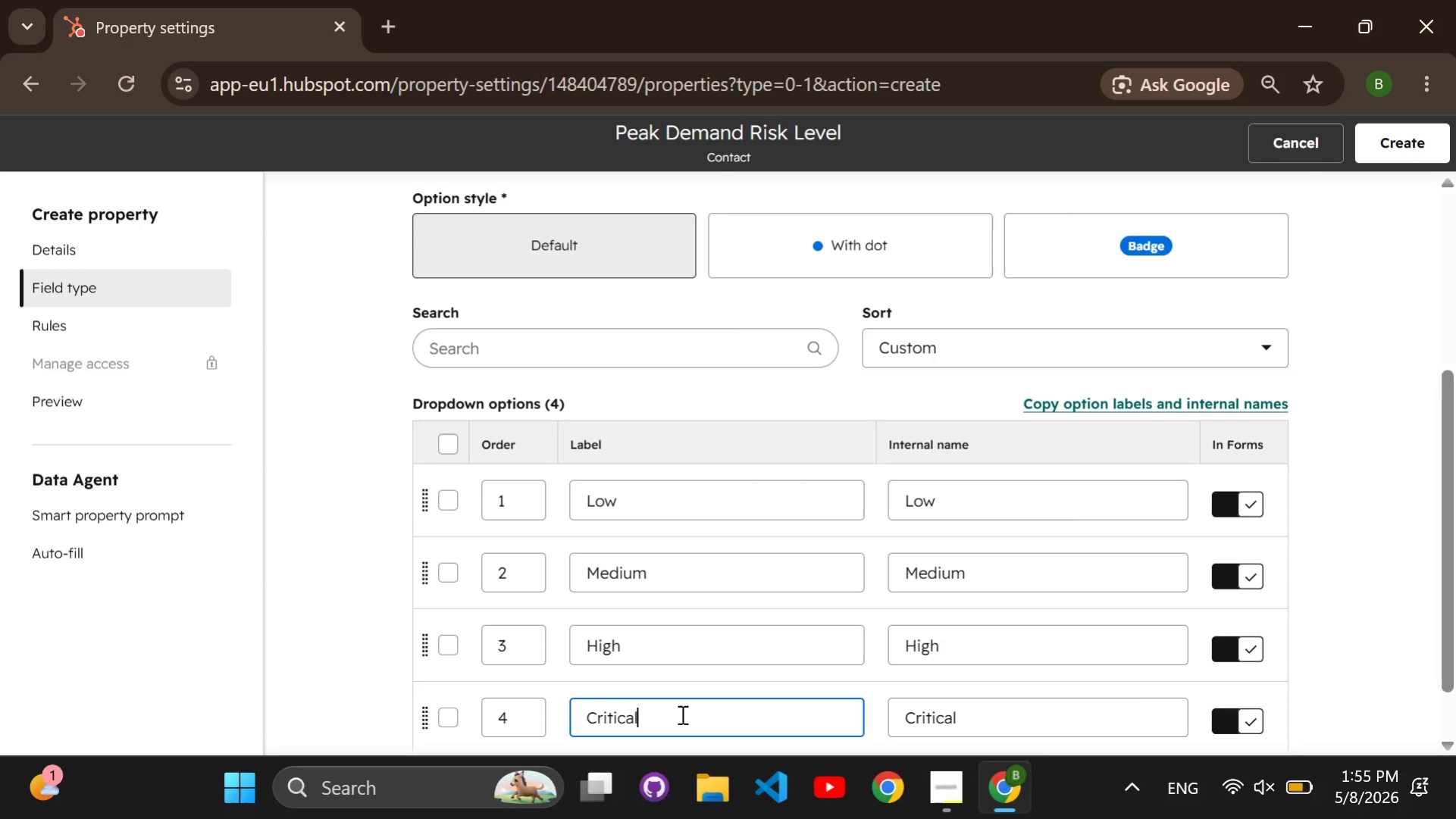 
scroll: coordinate [680, 702], scroll_direction: down, amount: 1.0
 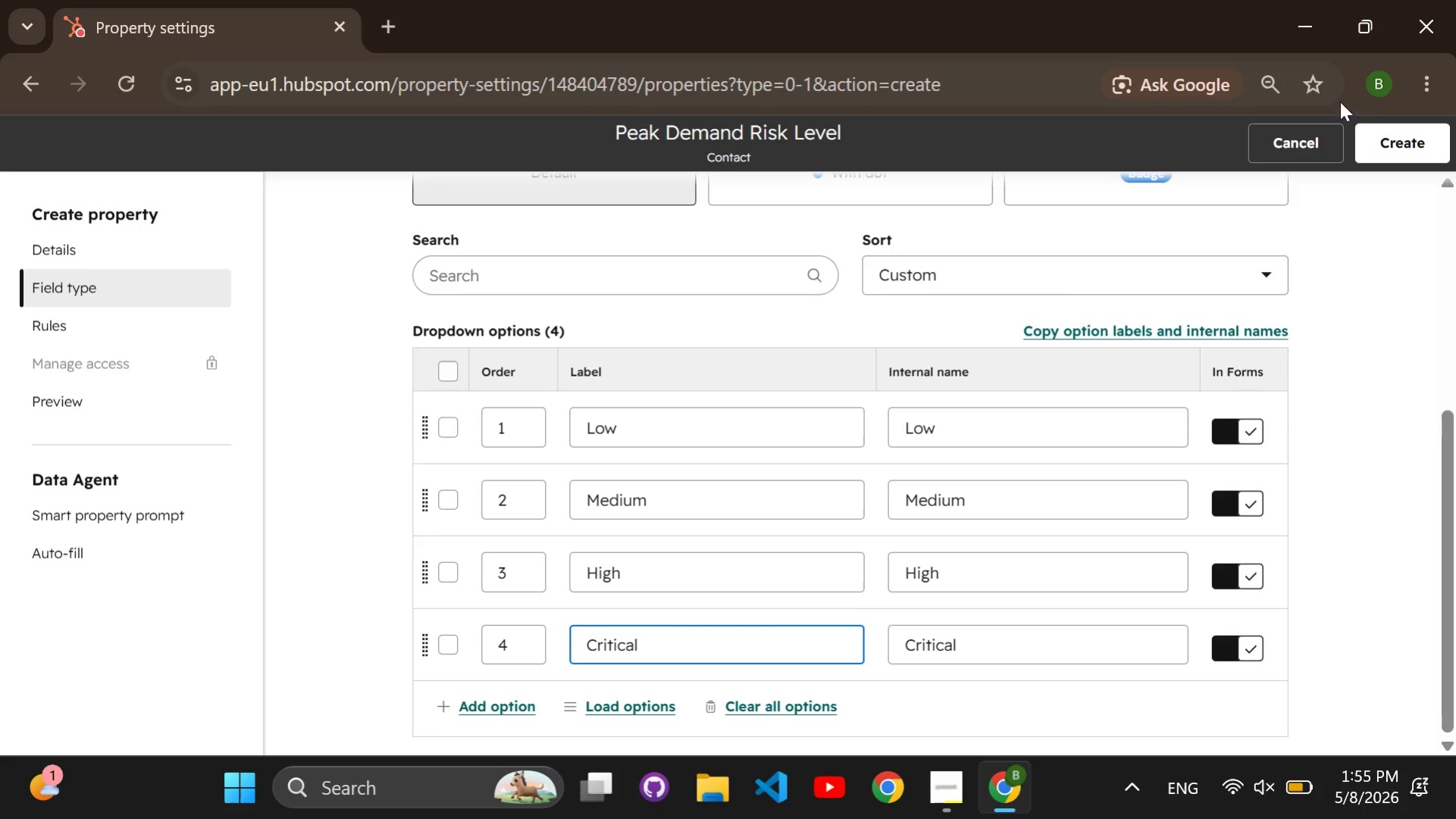 
left_click([1385, 158])
 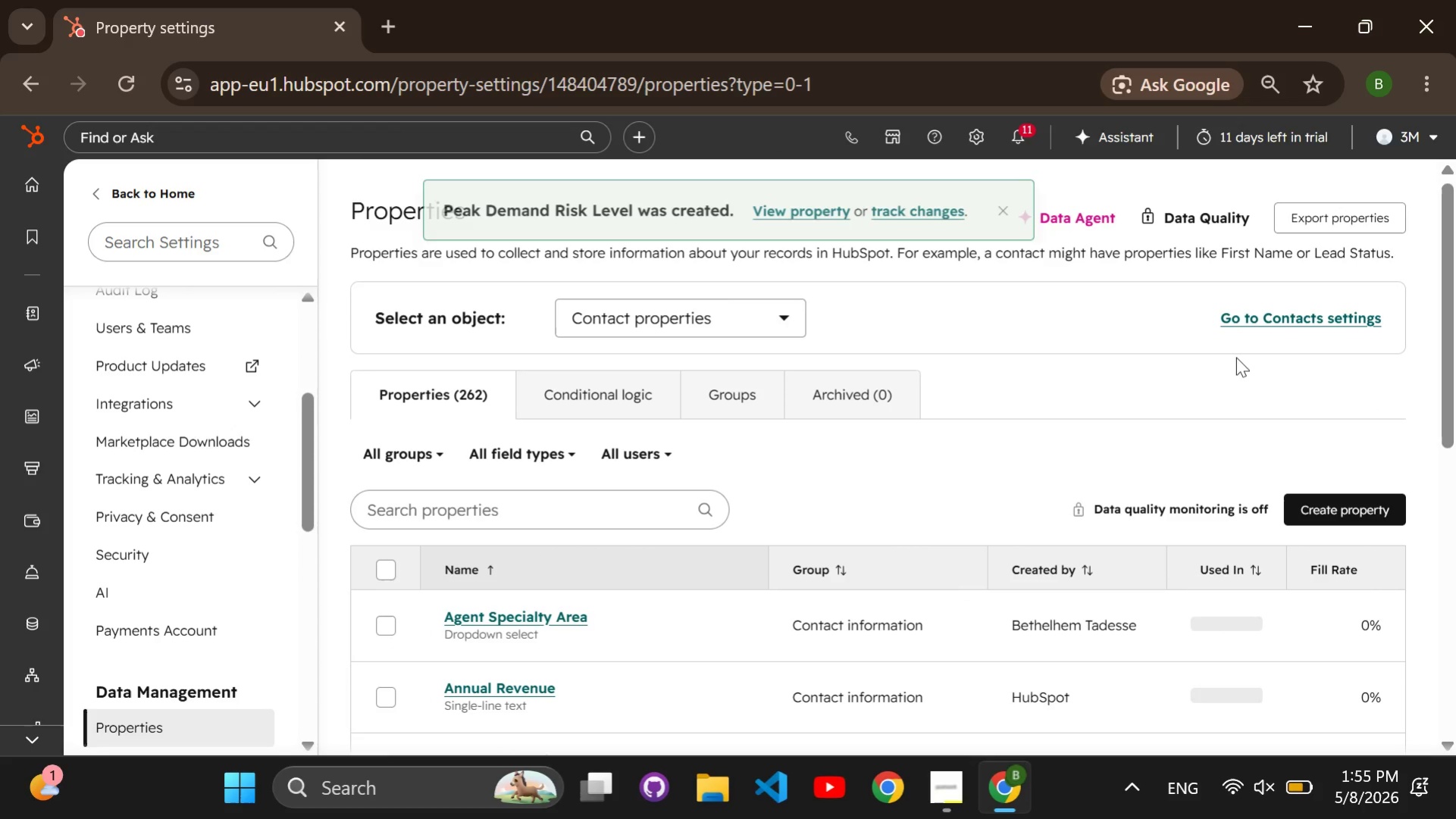 
left_click([1306, 511])
 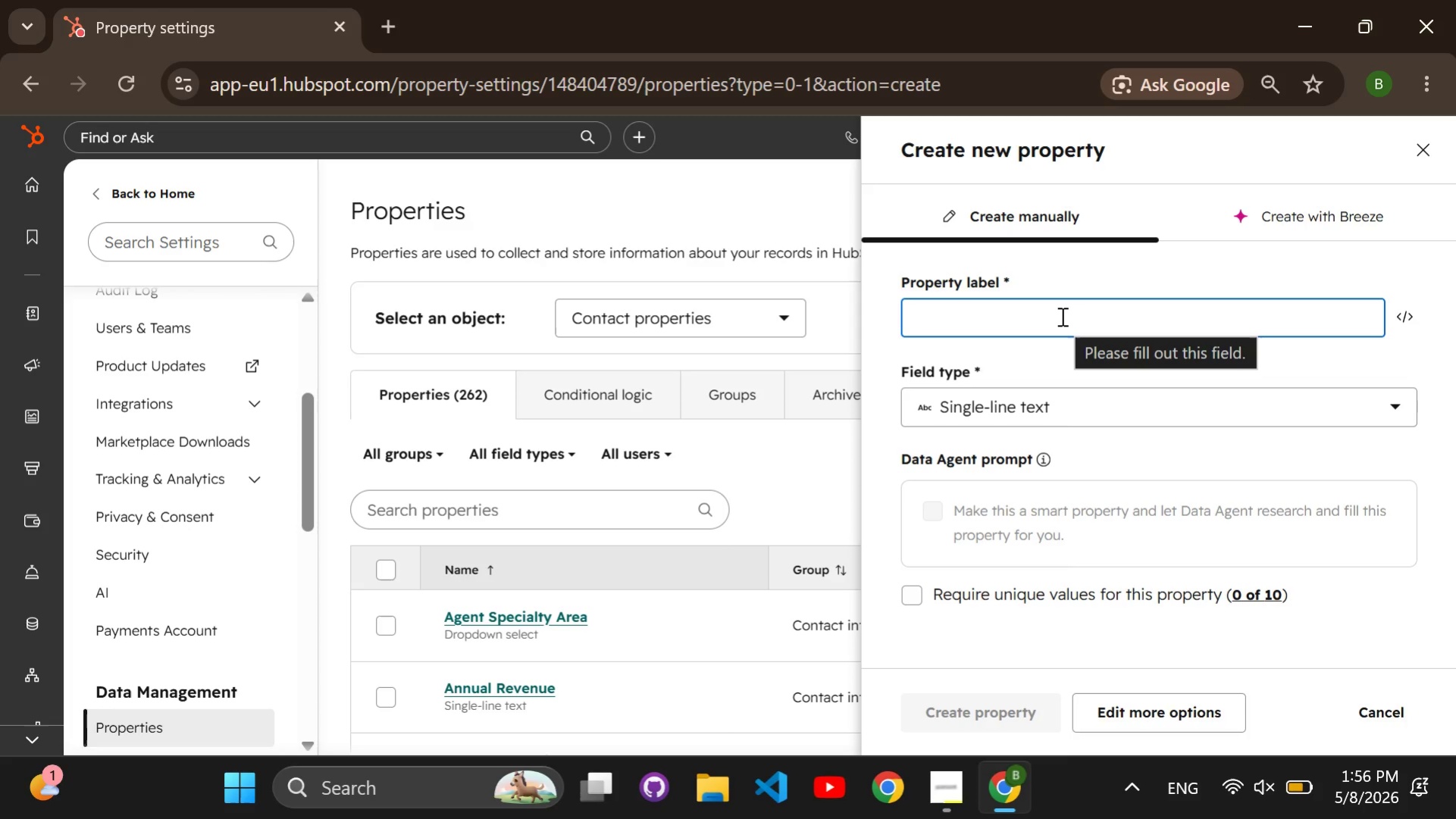 
type(Fleet Electrification Phase)
 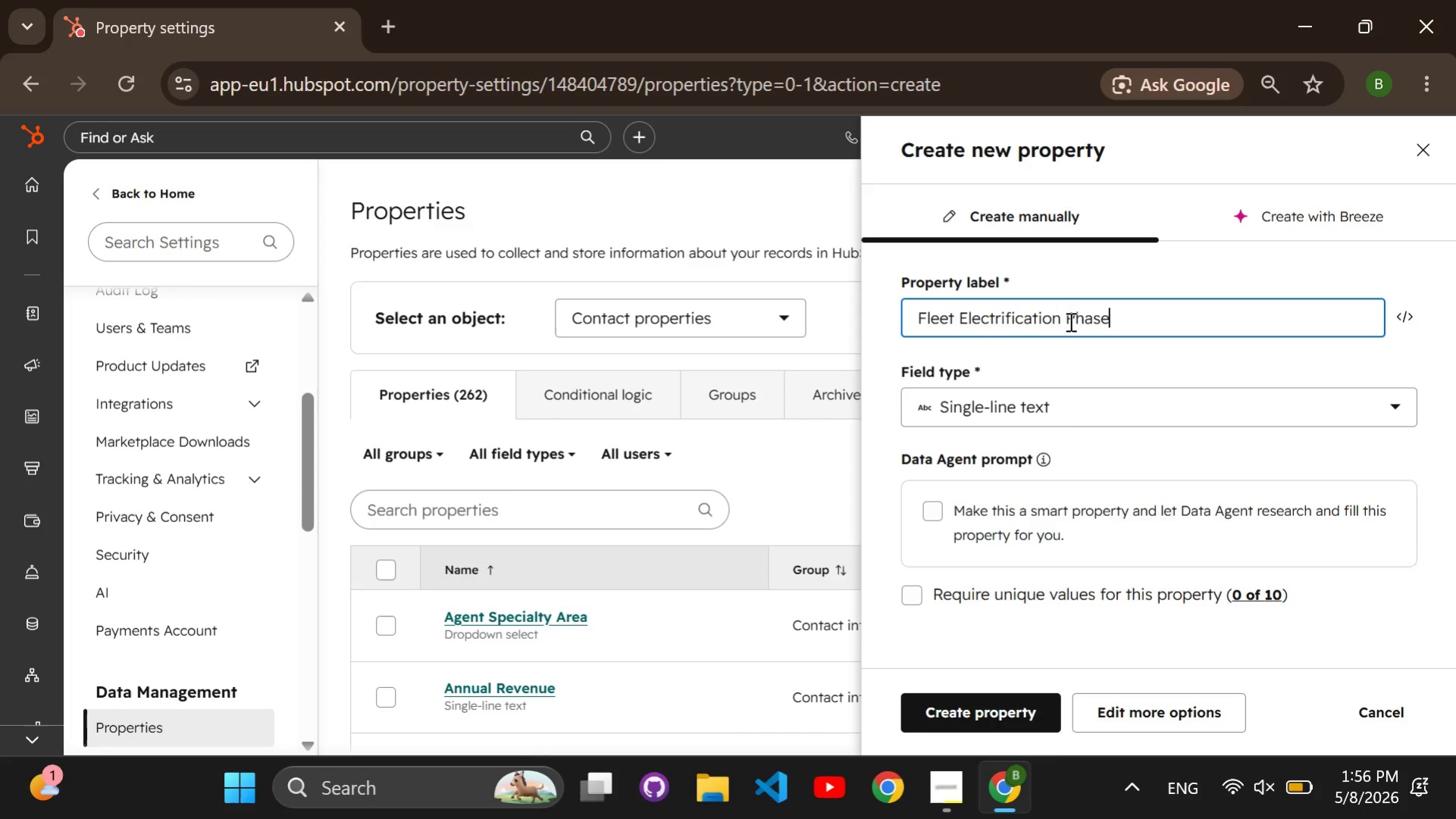 
scroll: coordinate [1075, 335], scroll_direction: down, amount: 2.0
 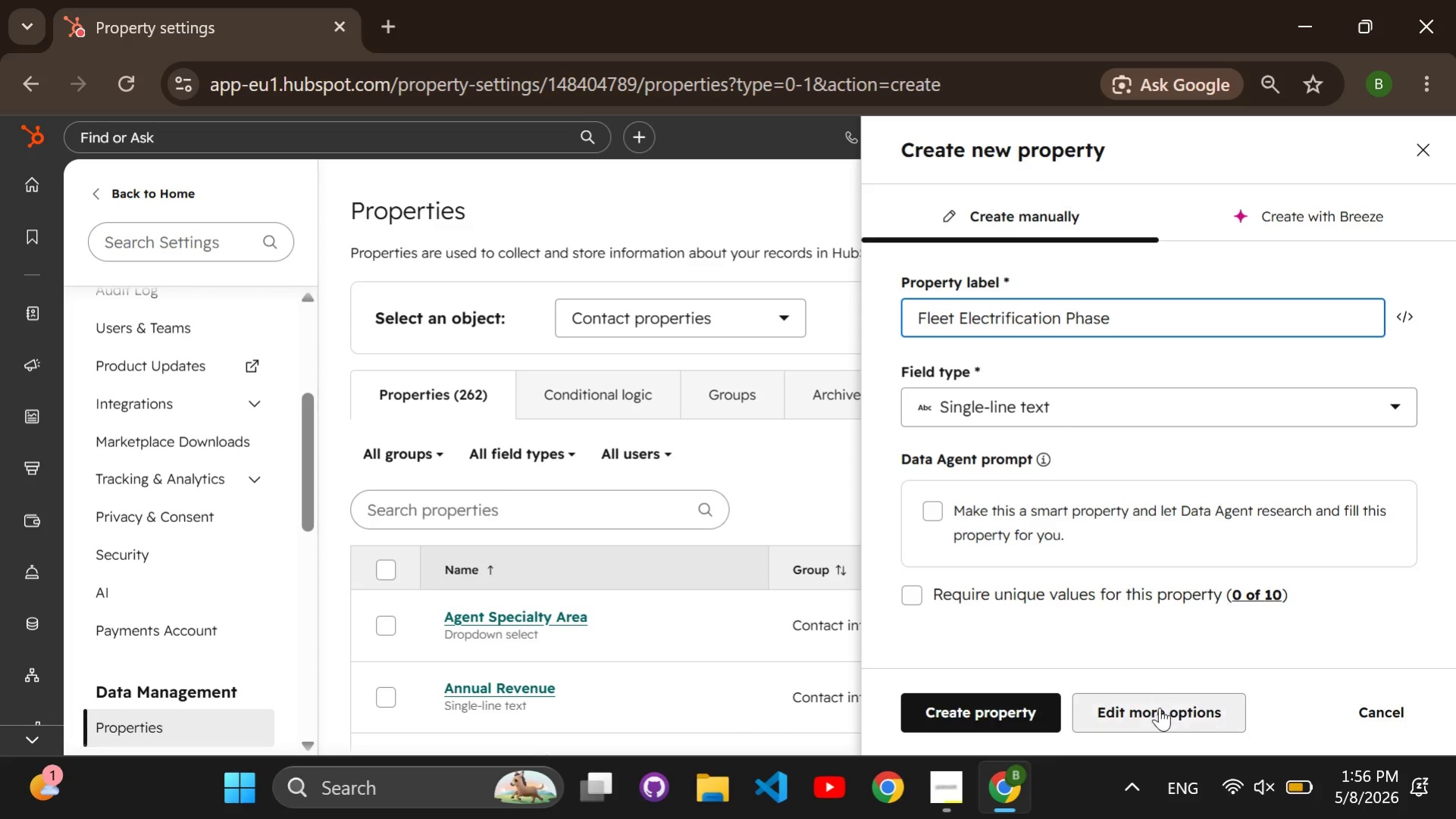 
double_click([1159, 707])
 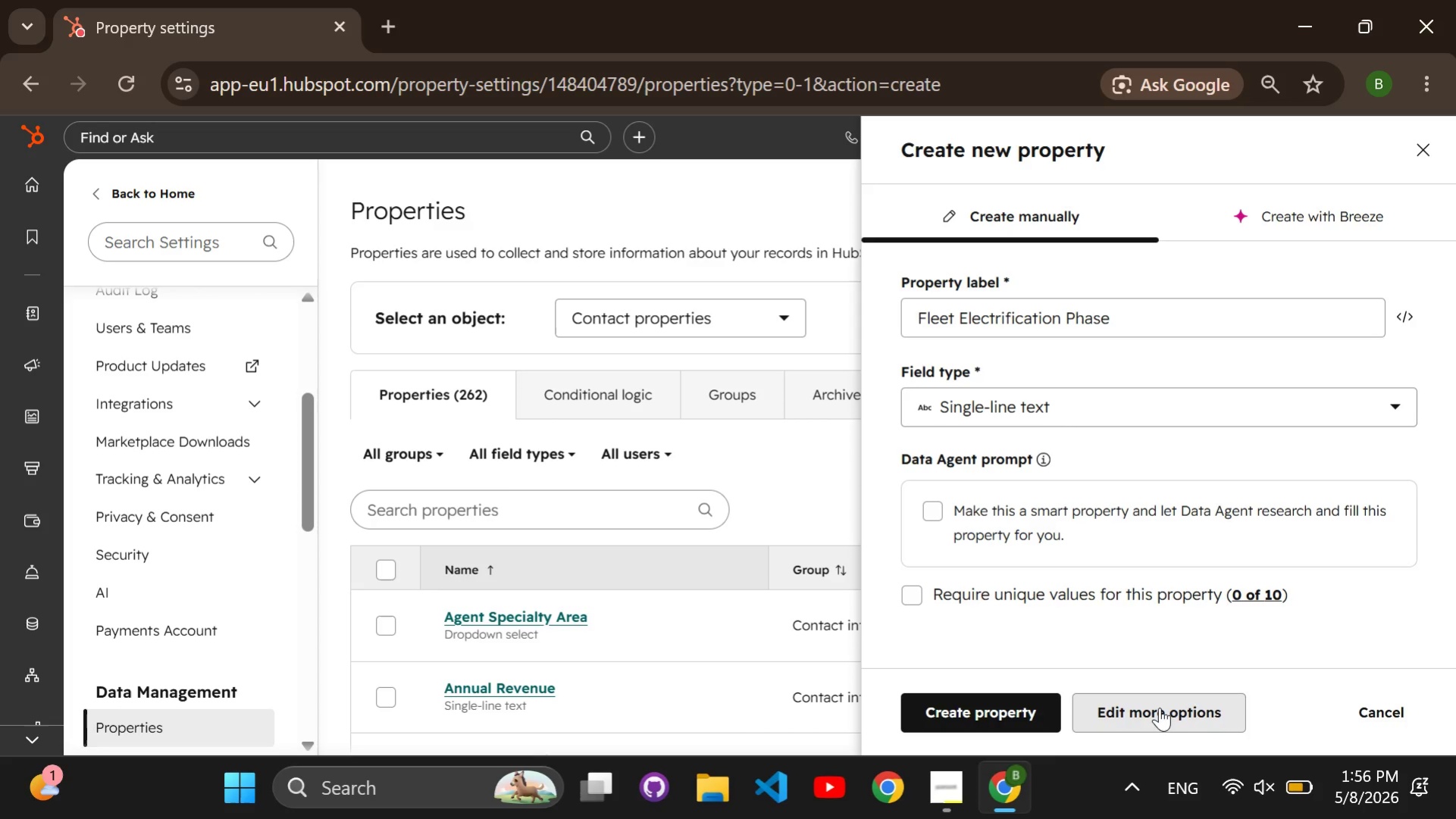 
triple_click([1159, 707])
 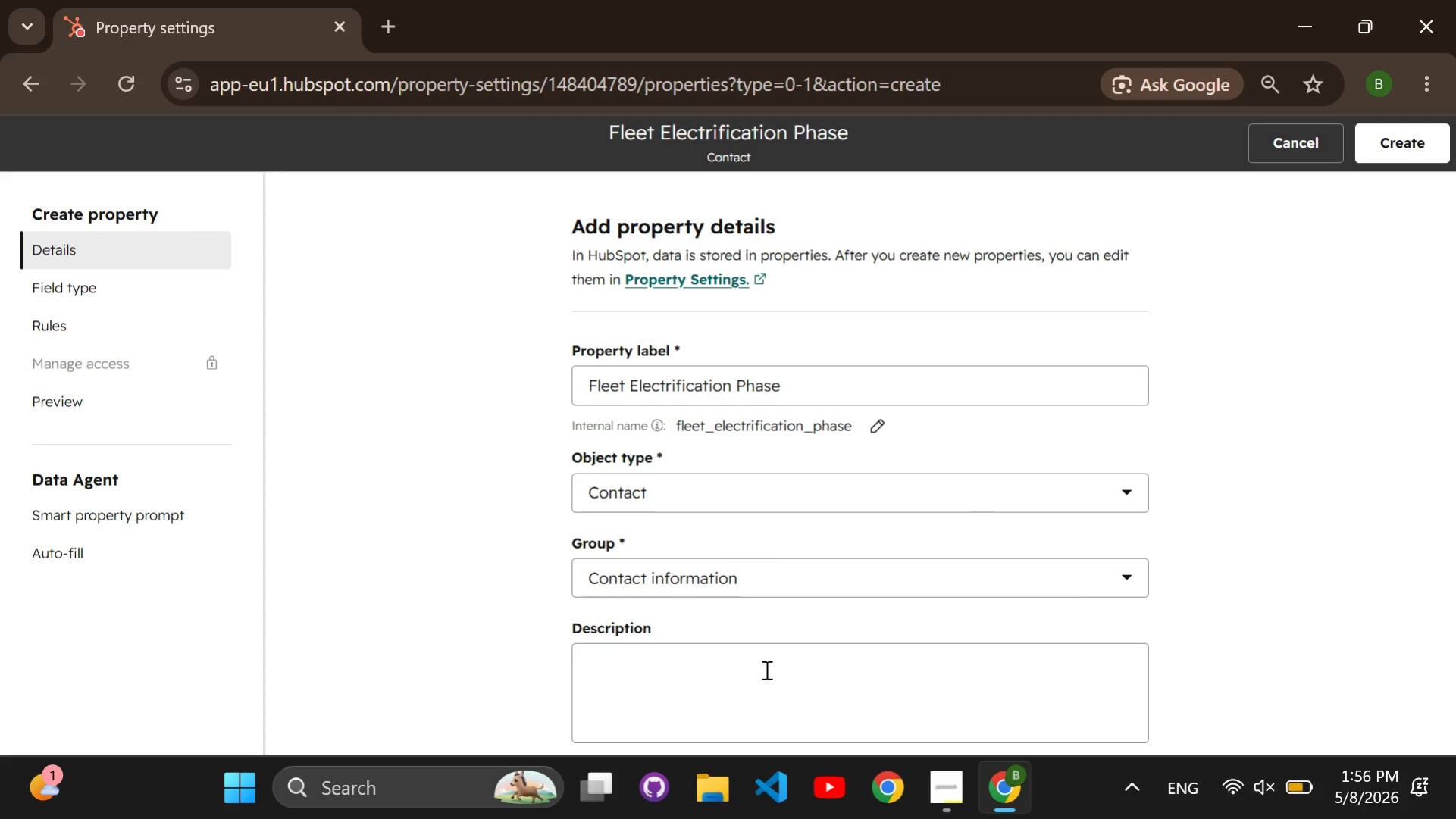 
type(Current stage of the company's electric fleet transition)
 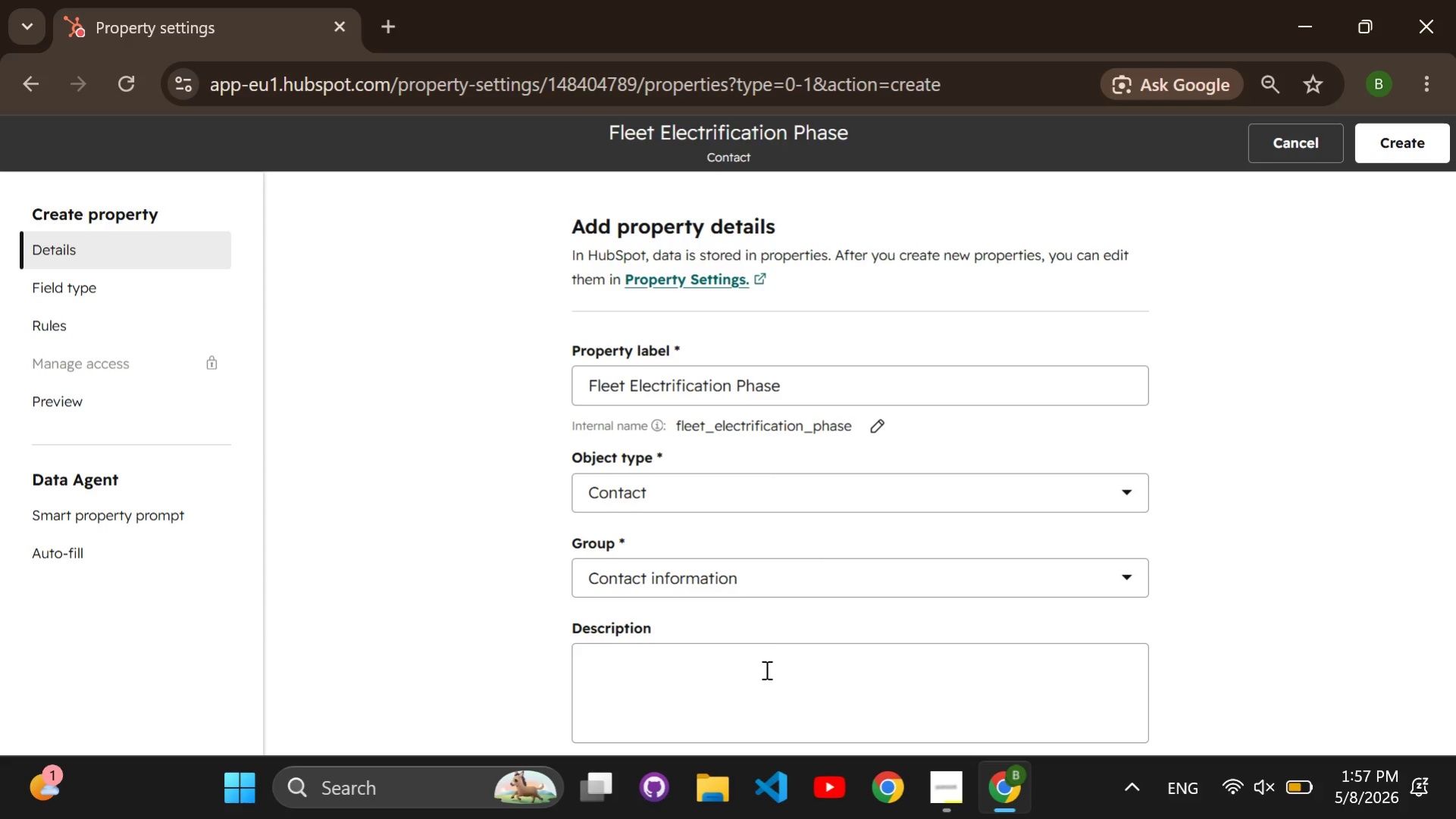 
left_click([750, 683])
 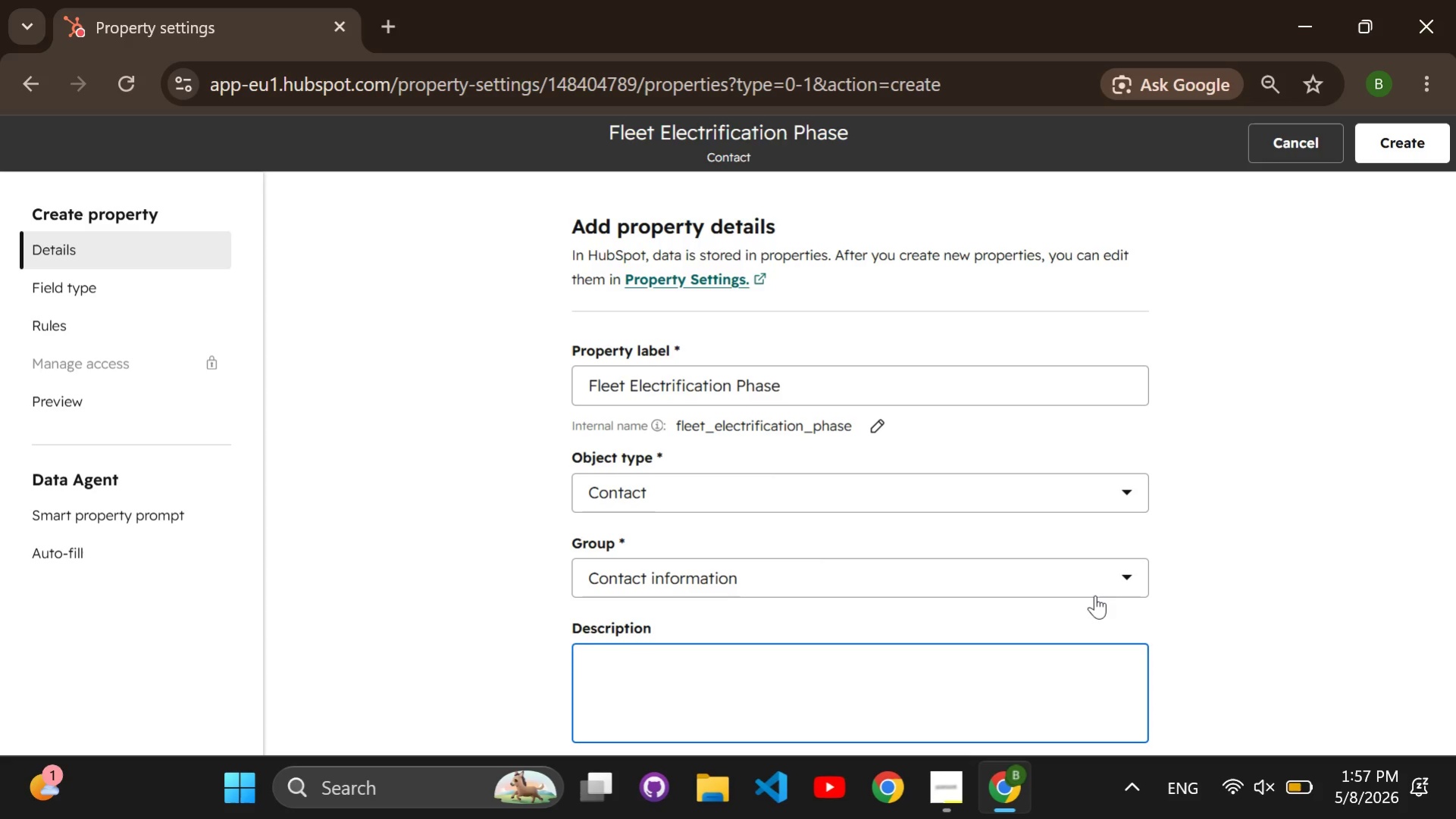 
type(CU)
key(Backspace)
type(urrr)
key(Backspace)
type(ent stage of the company's electric fleet transition process)
 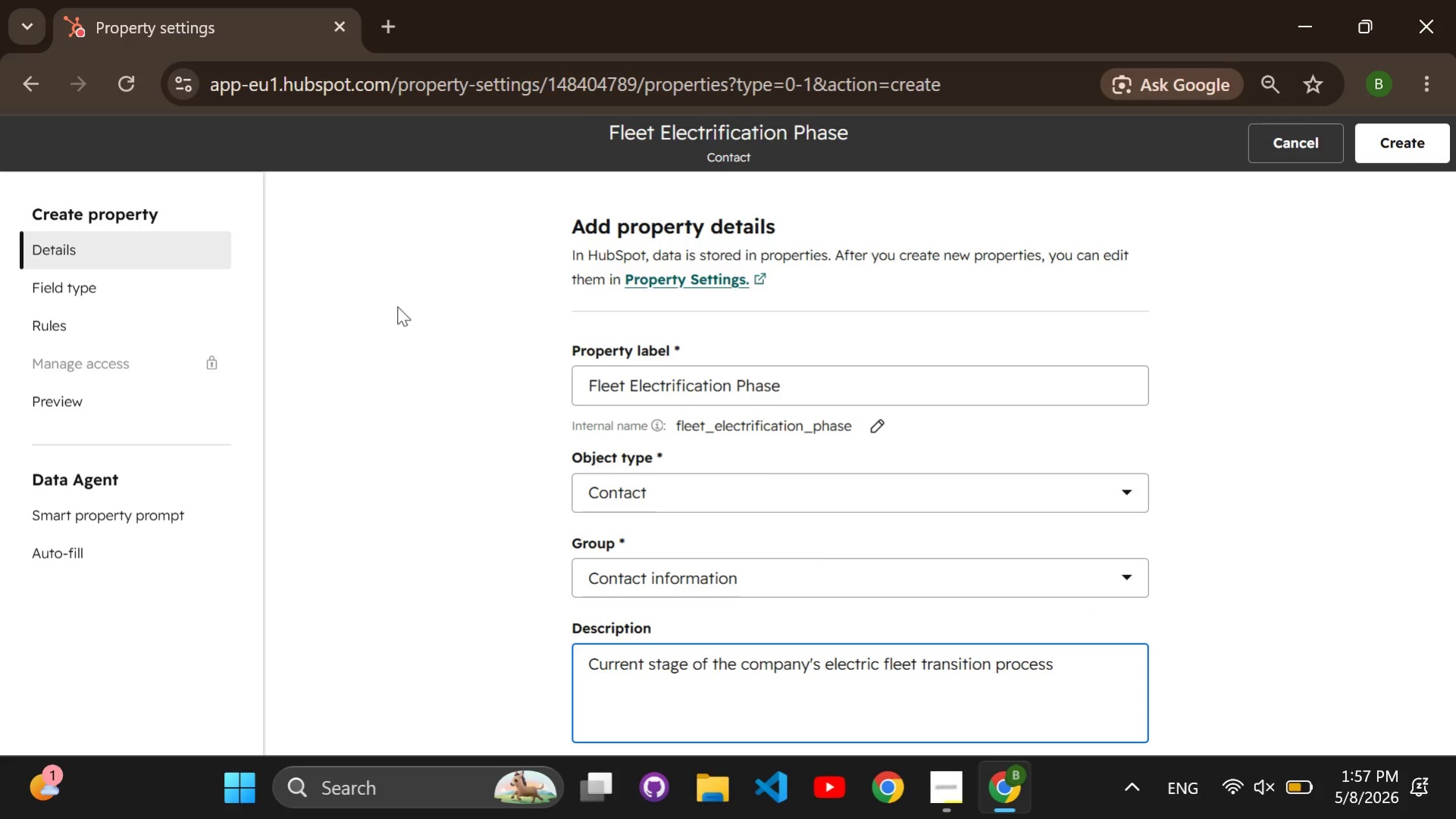 
left_click([67, 284])
 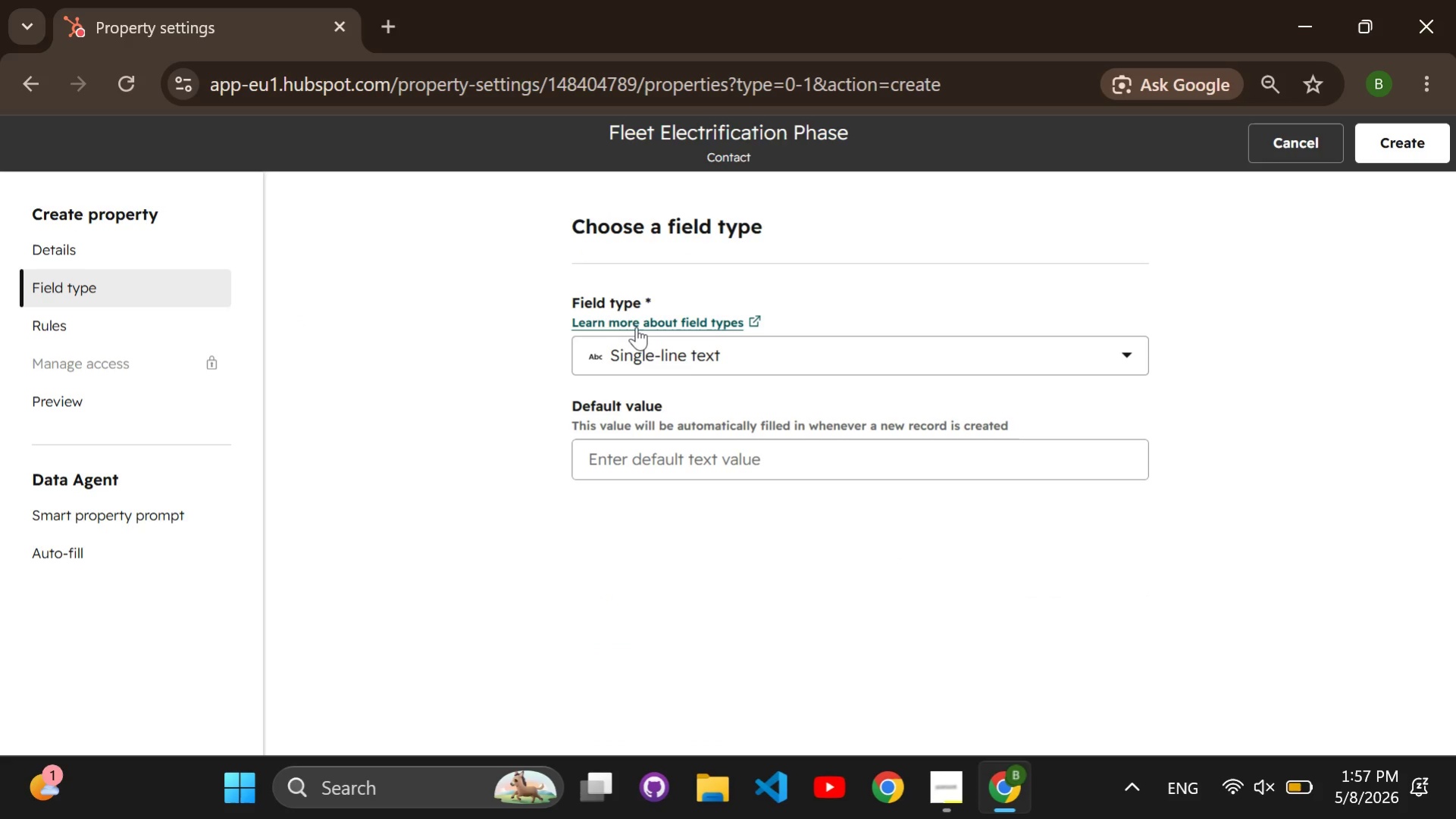 
left_click([718, 349])
 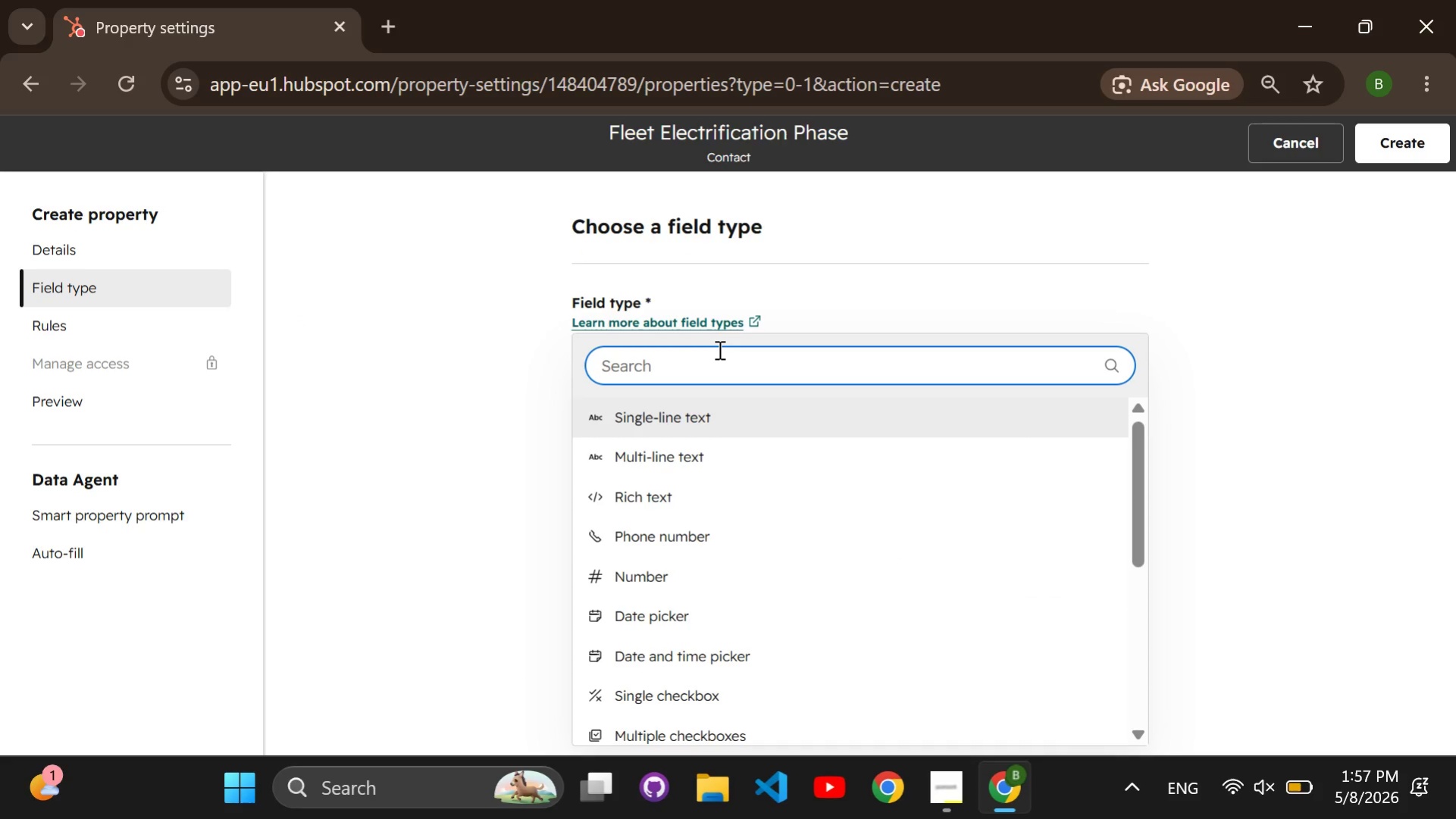 
type(dropdown)
 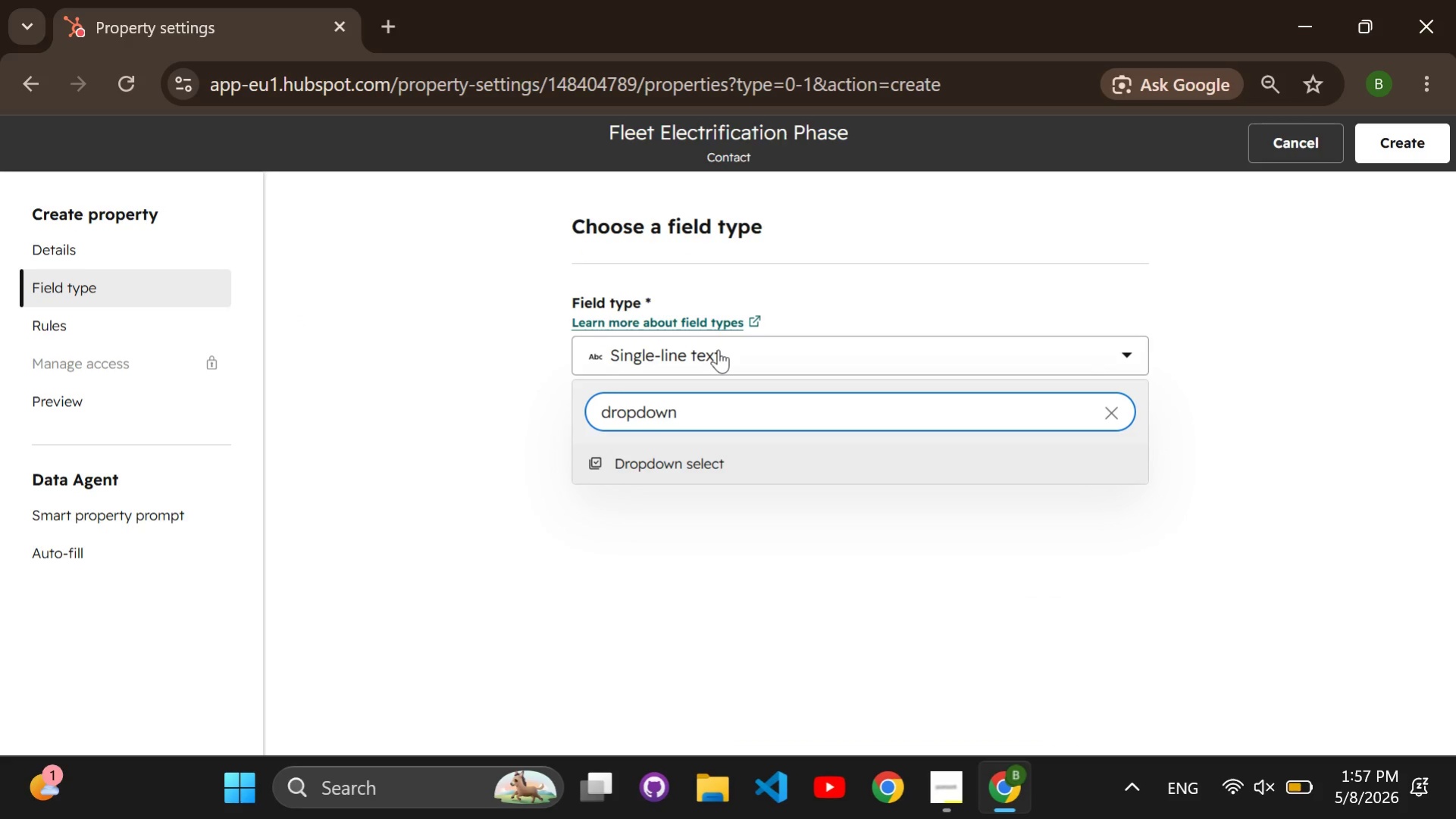 
key(Enter)
 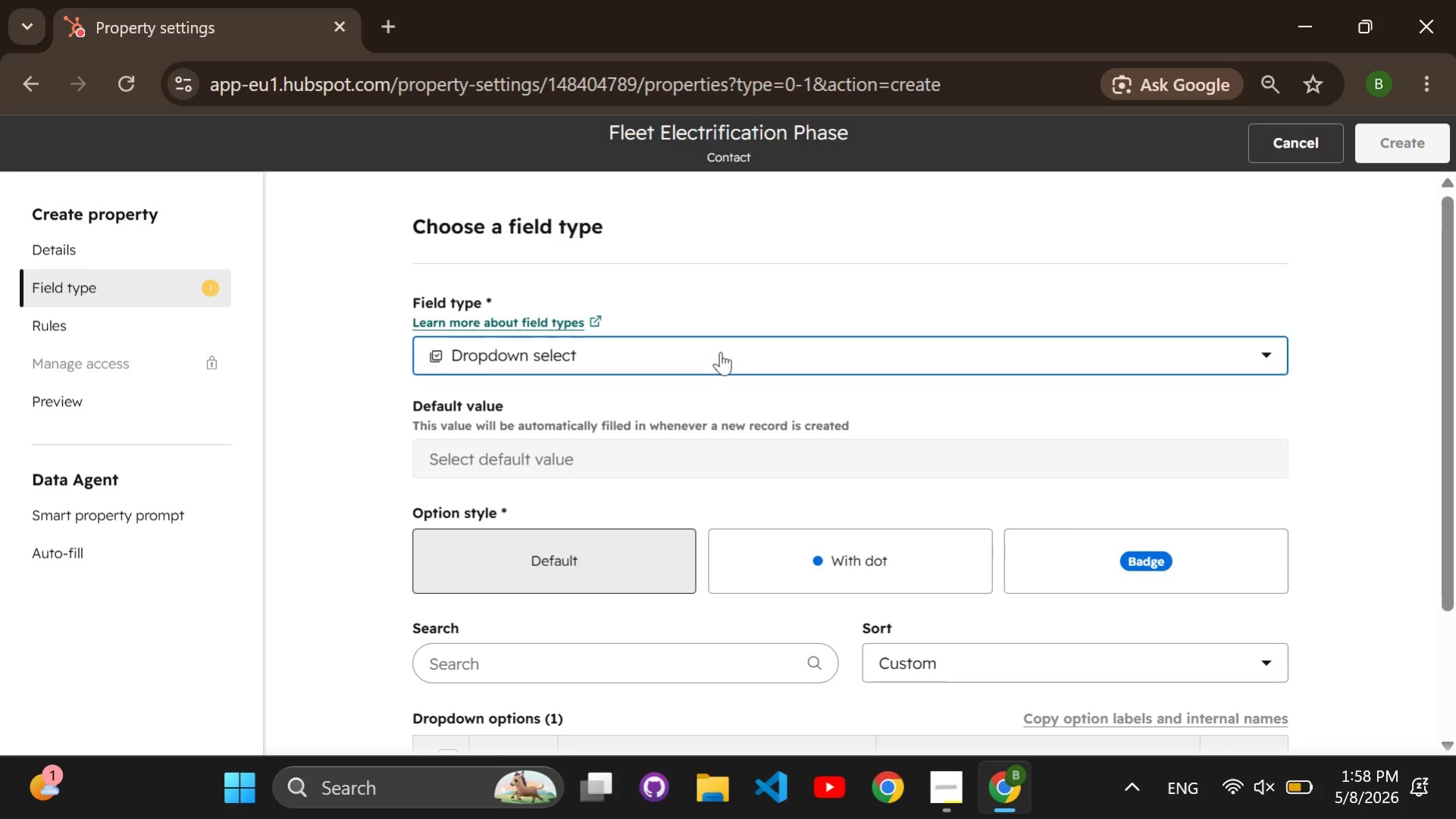 
scroll: coordinate [722, 360], scroll_direction: down, amount: 2.0
 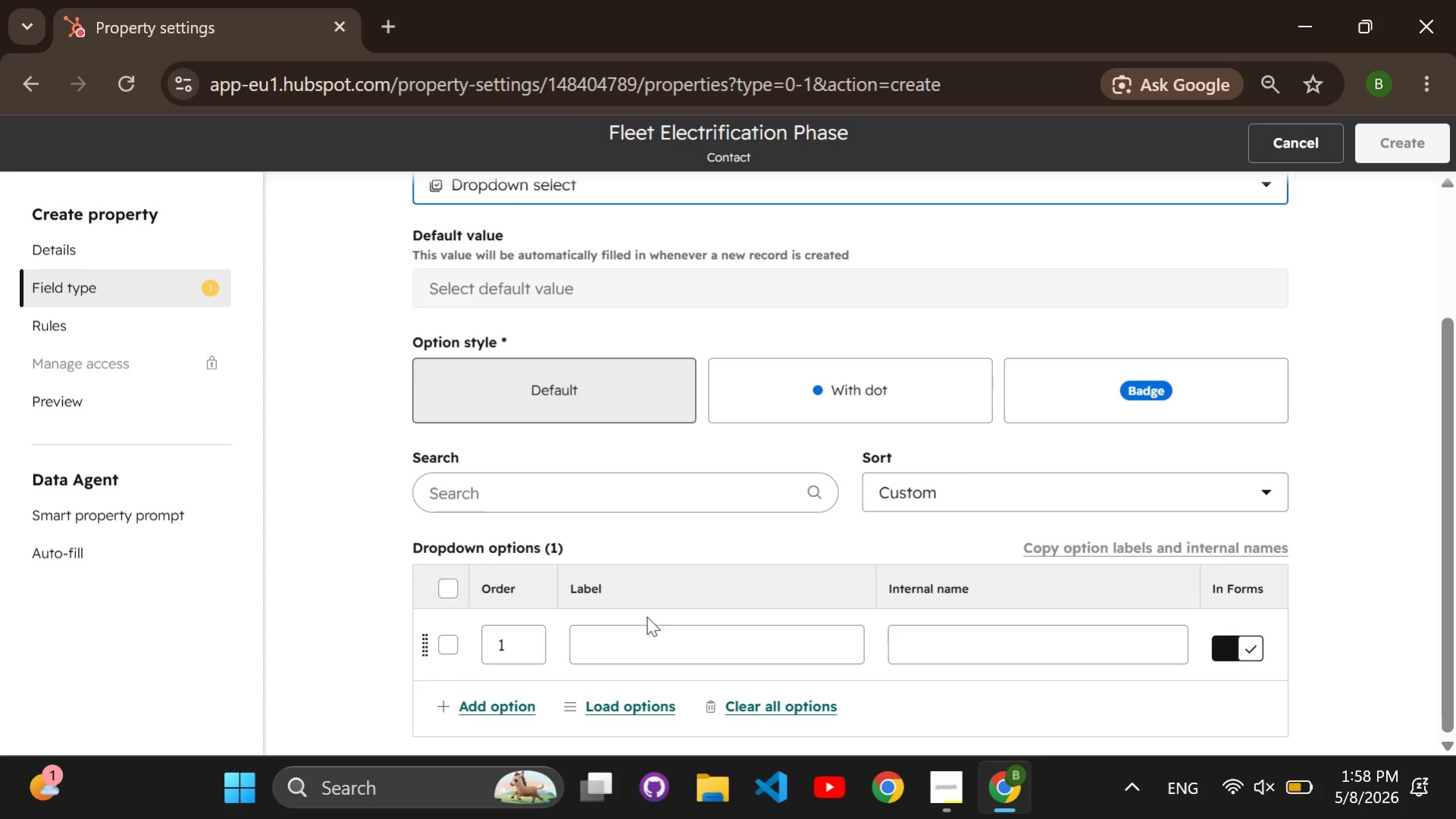 
left_click([647, 642])
 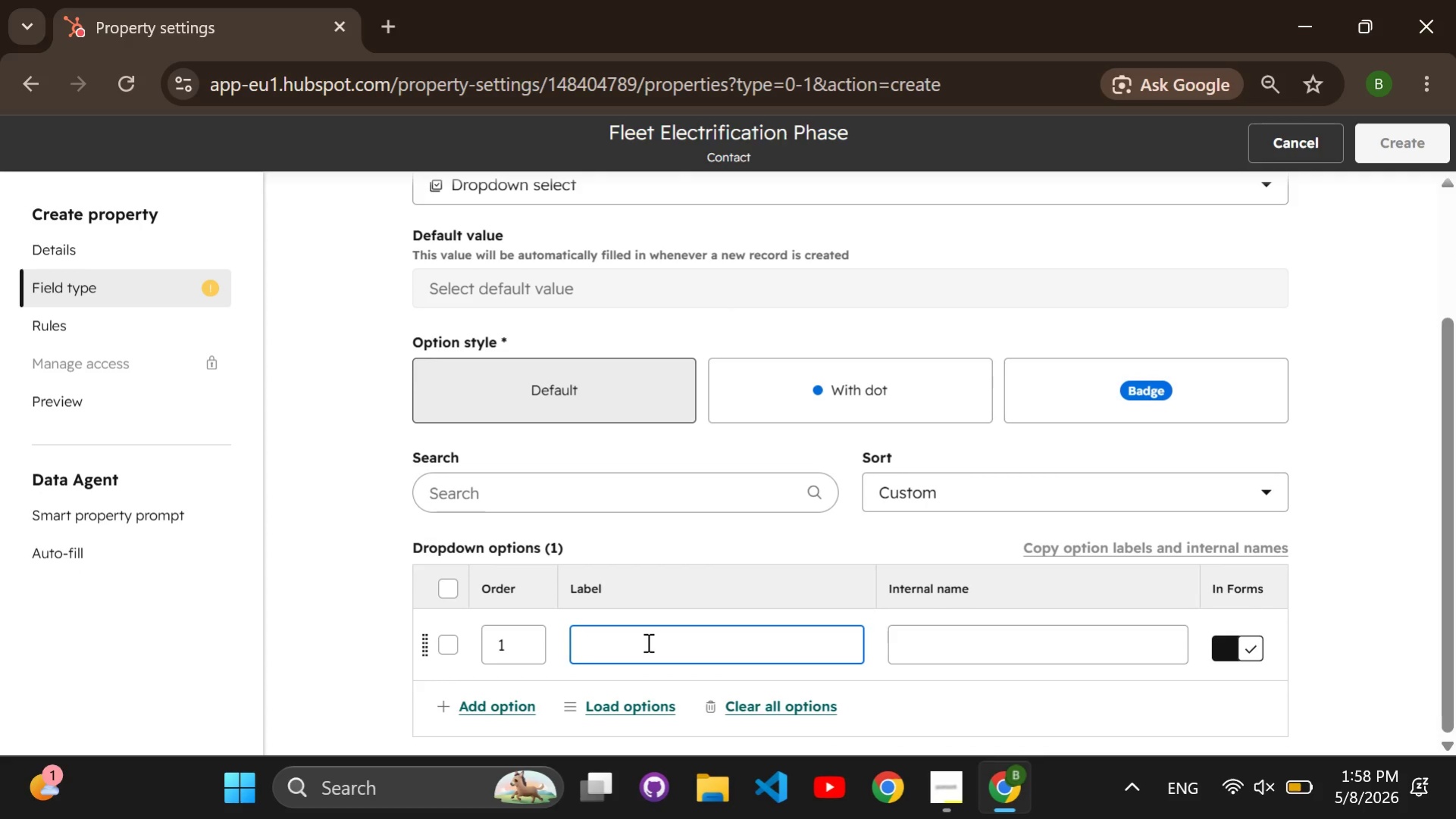 
type(Researching )
 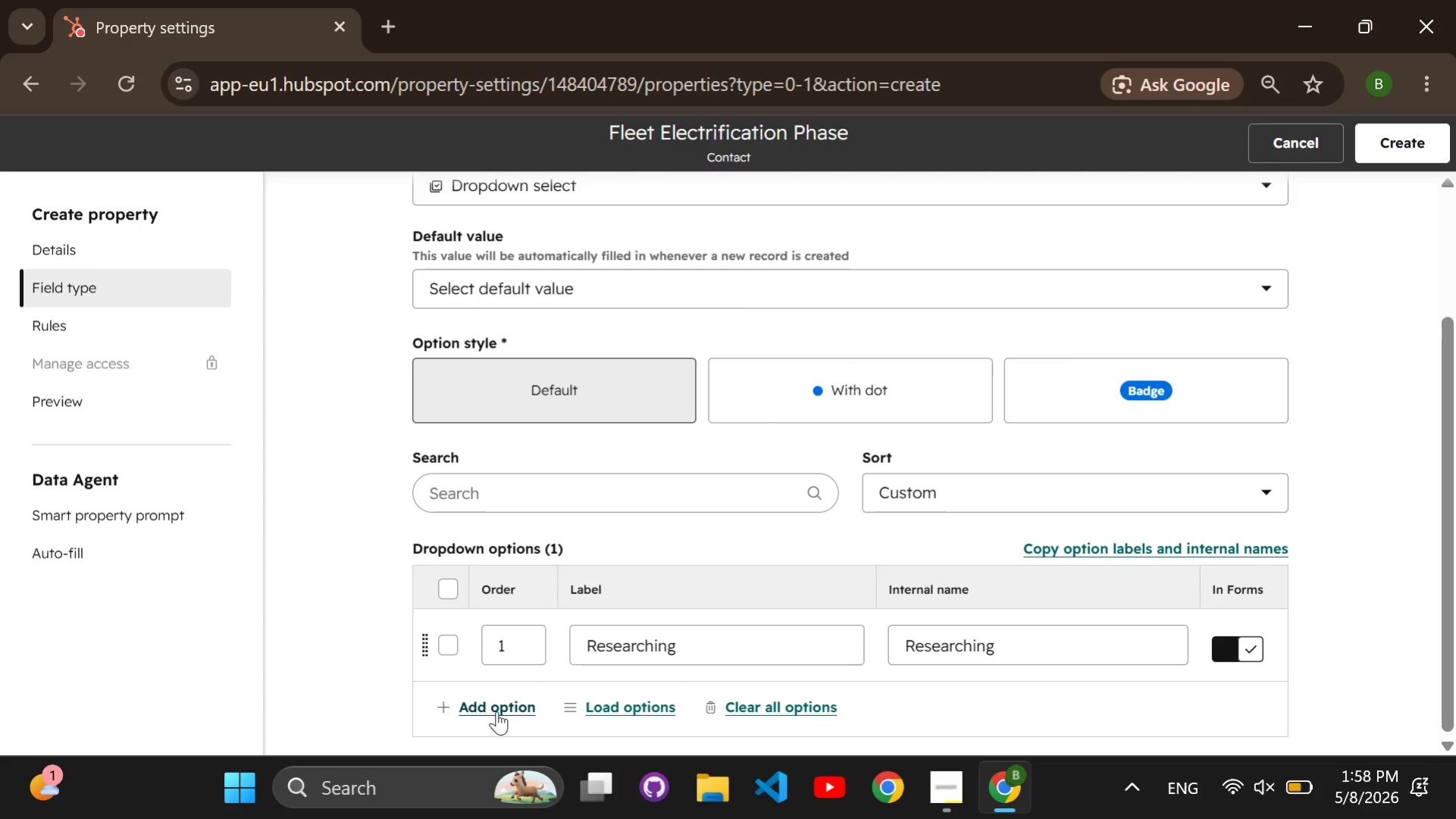 
wait(6.38)
 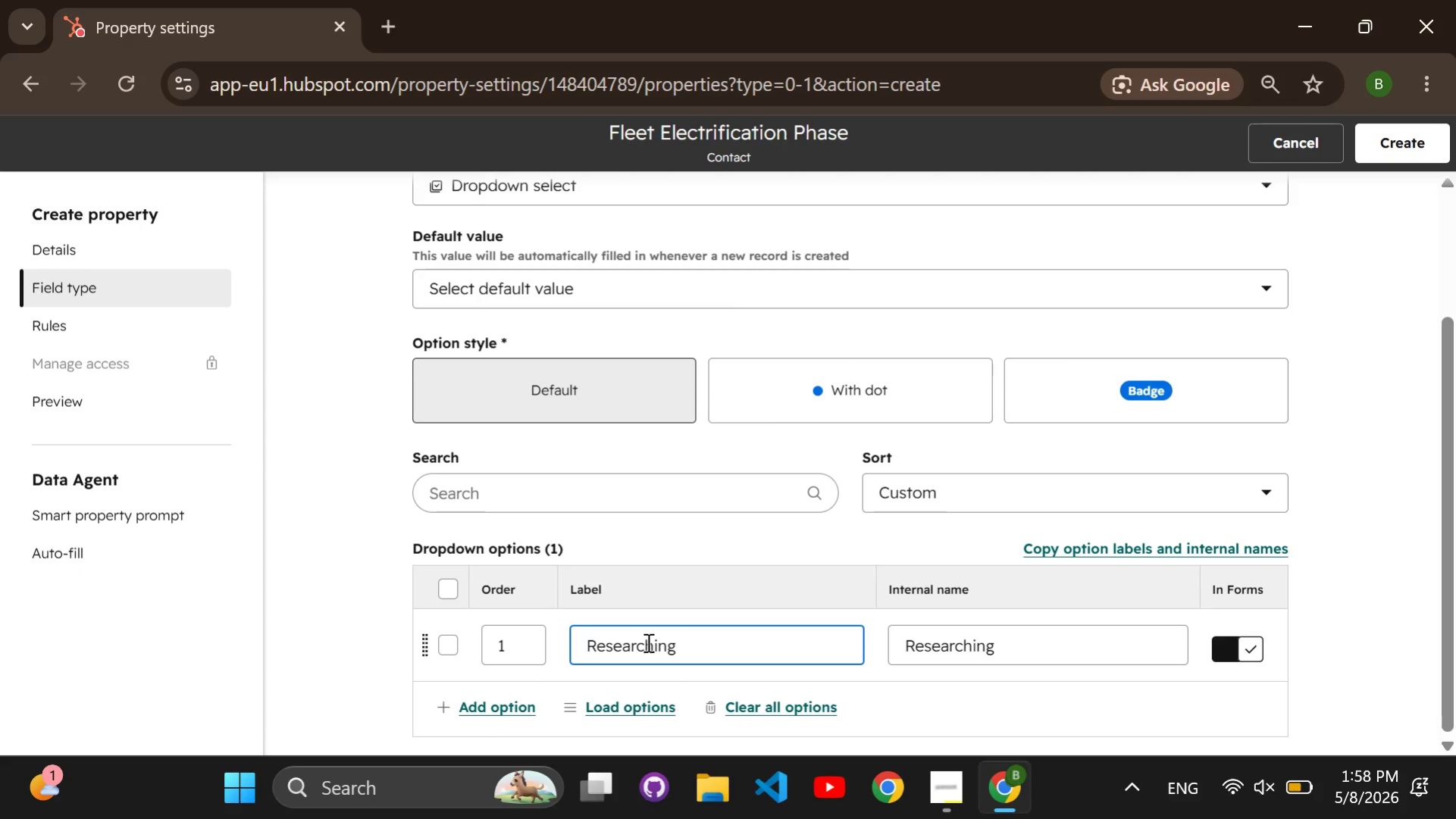 
type(Pilot Program)
 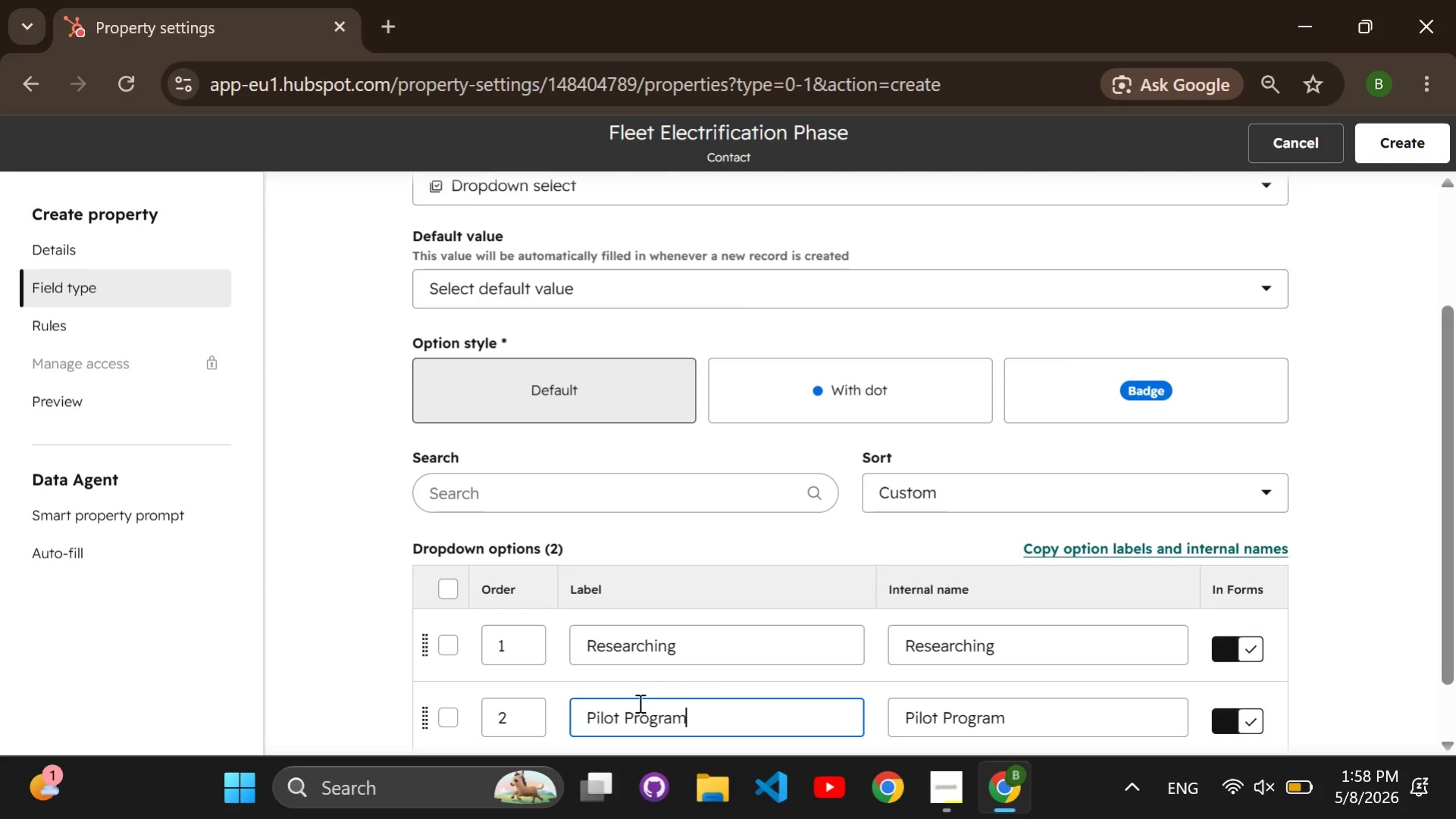 
scroll: coordinate [631, 698], scroll_direction: down, amount: 2.0
 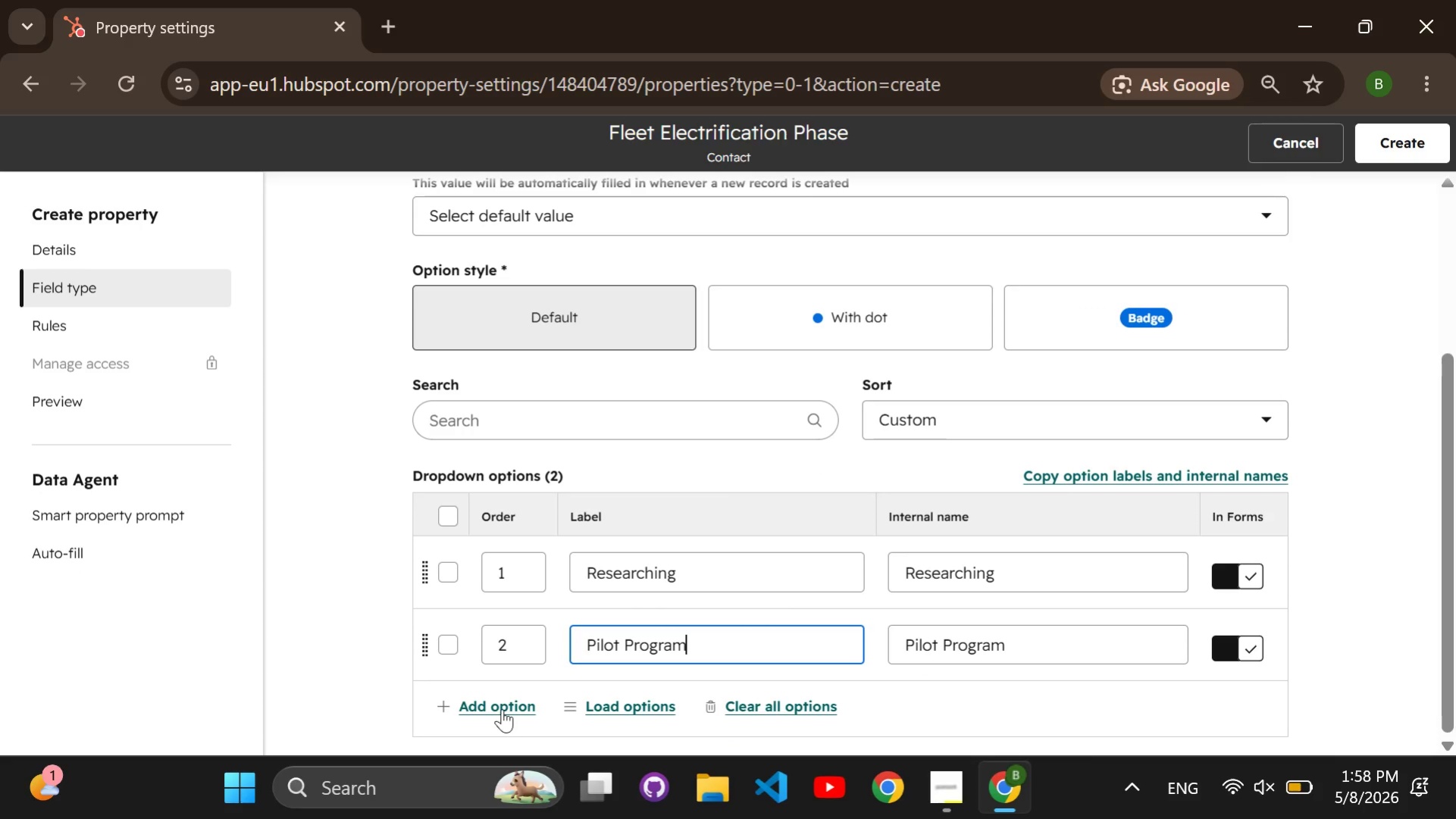 
left_click([502, 708])
 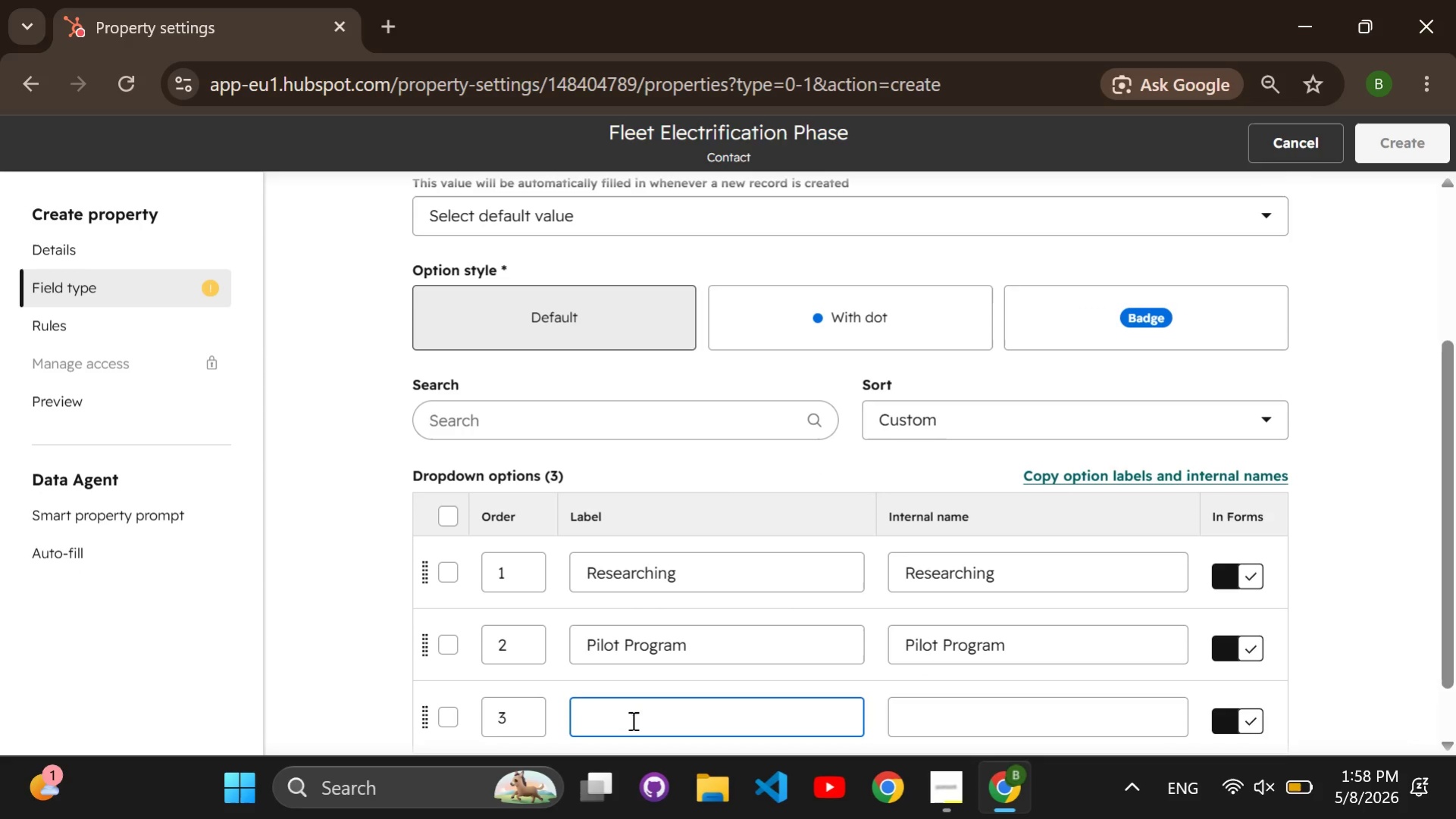 
type(Partial Deployment)
 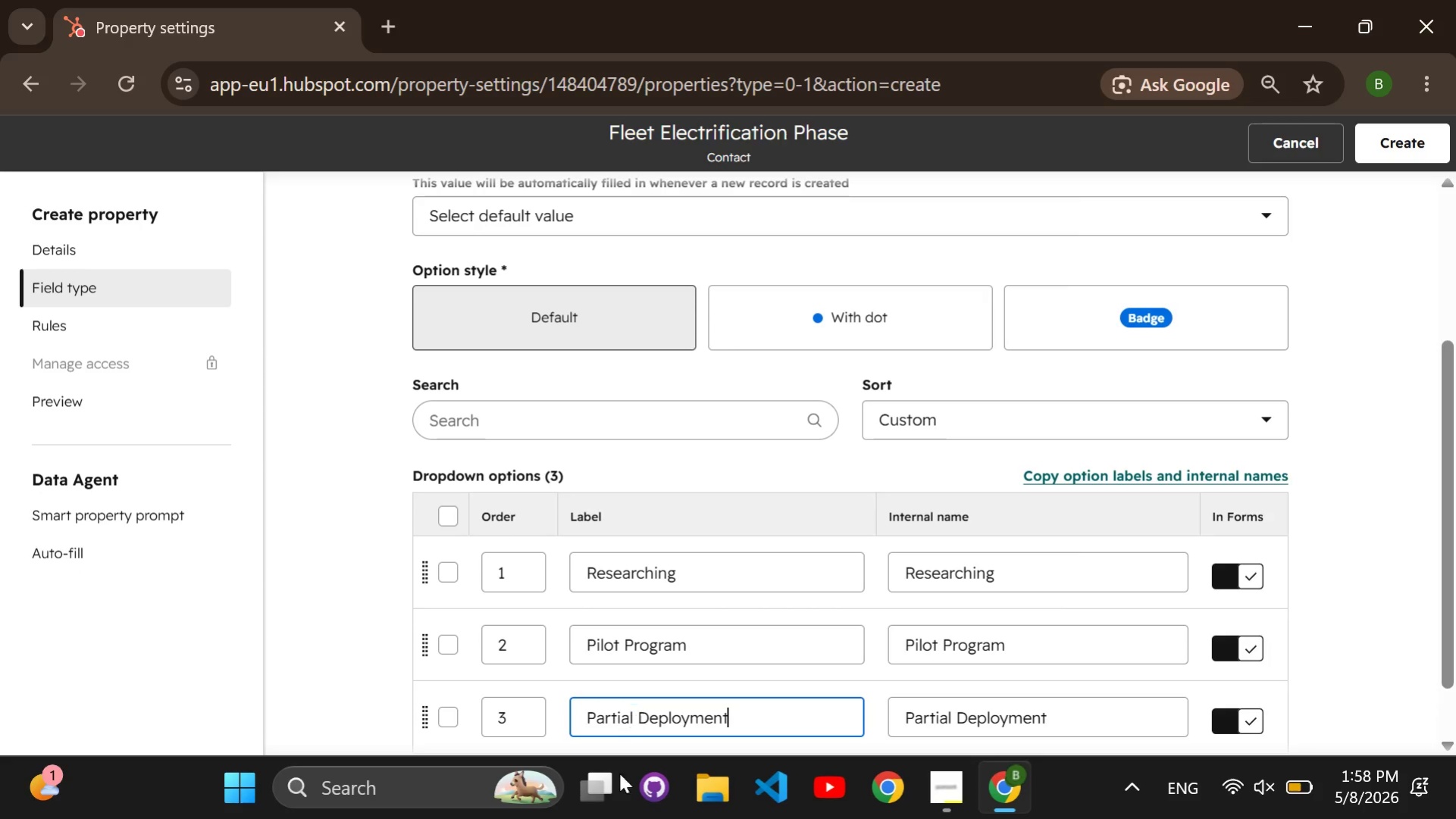 
scroll: coordinate [609, 620], scroll_direction: down, amount: 4.0
 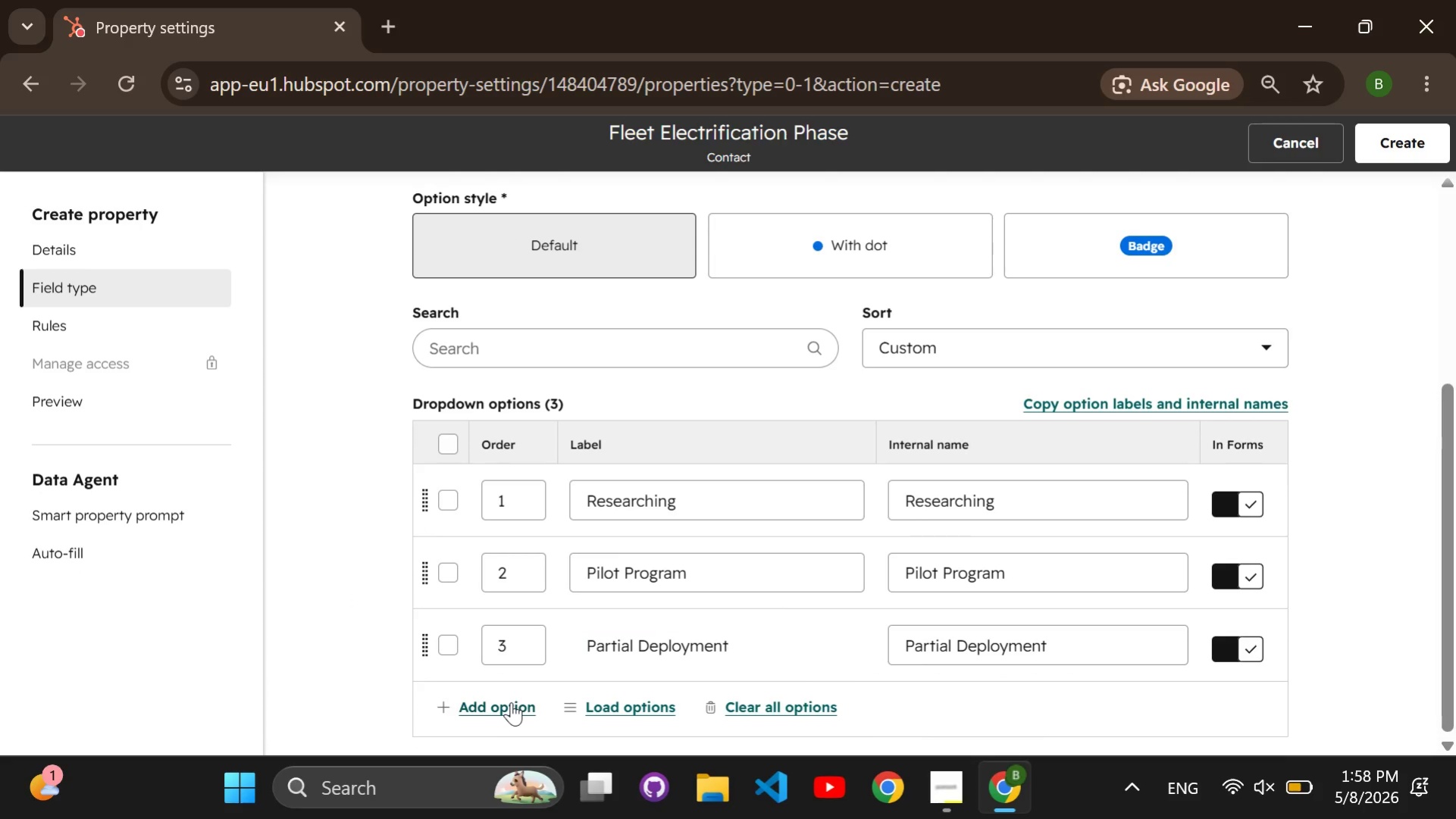 
double_click([511, 702])
 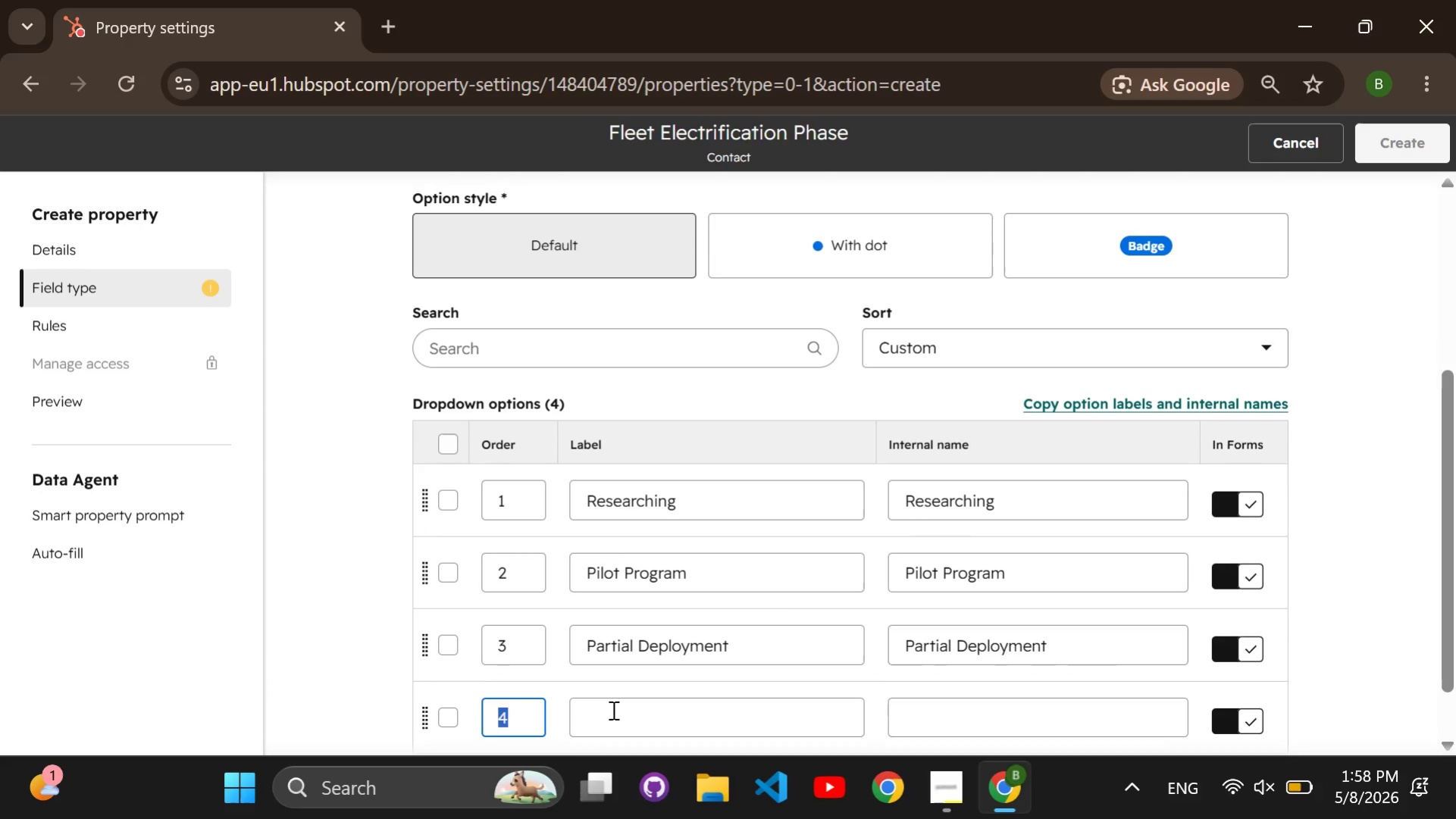 
left_click([612, 709])
 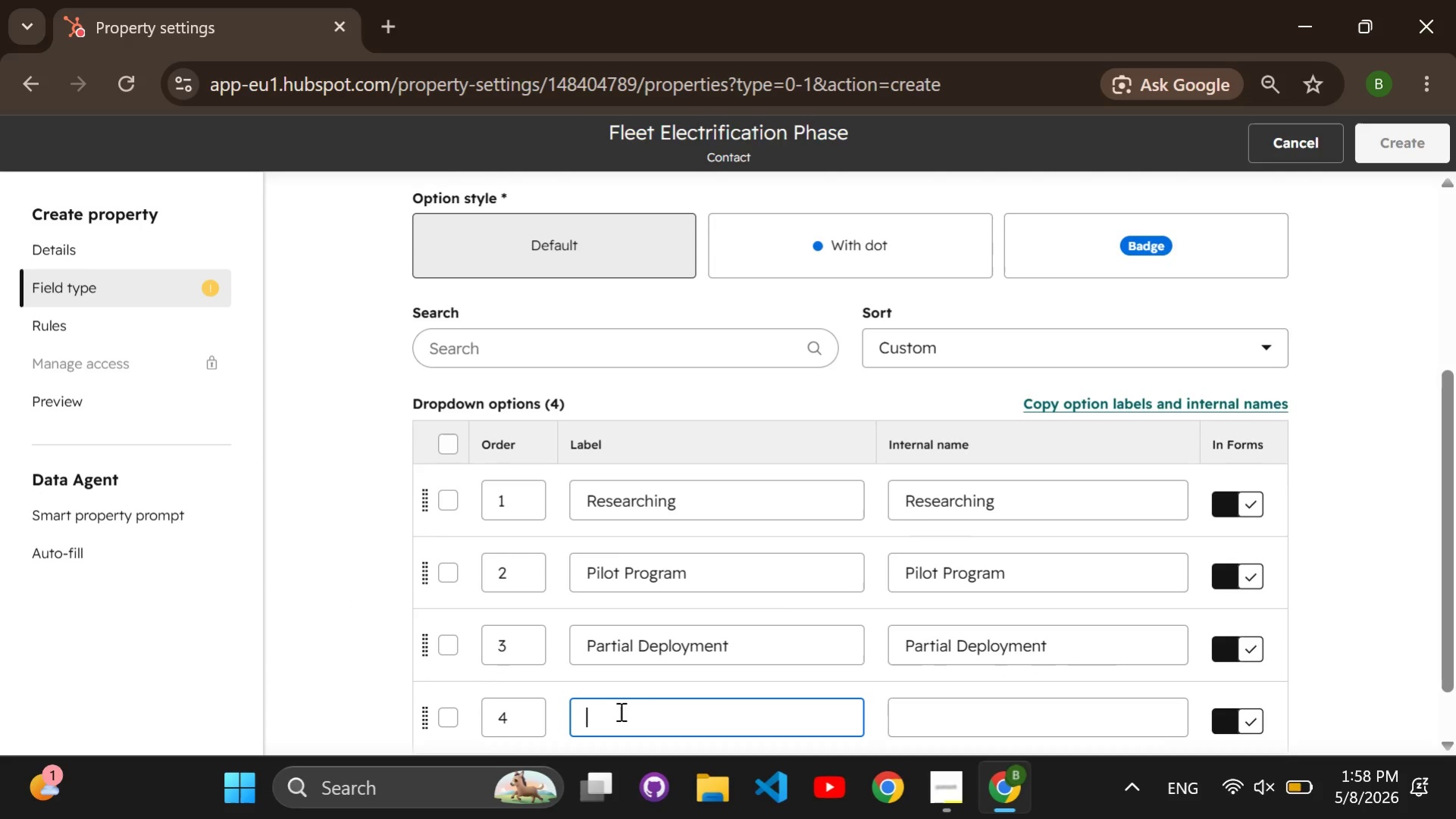 
type(Full Electrification)
 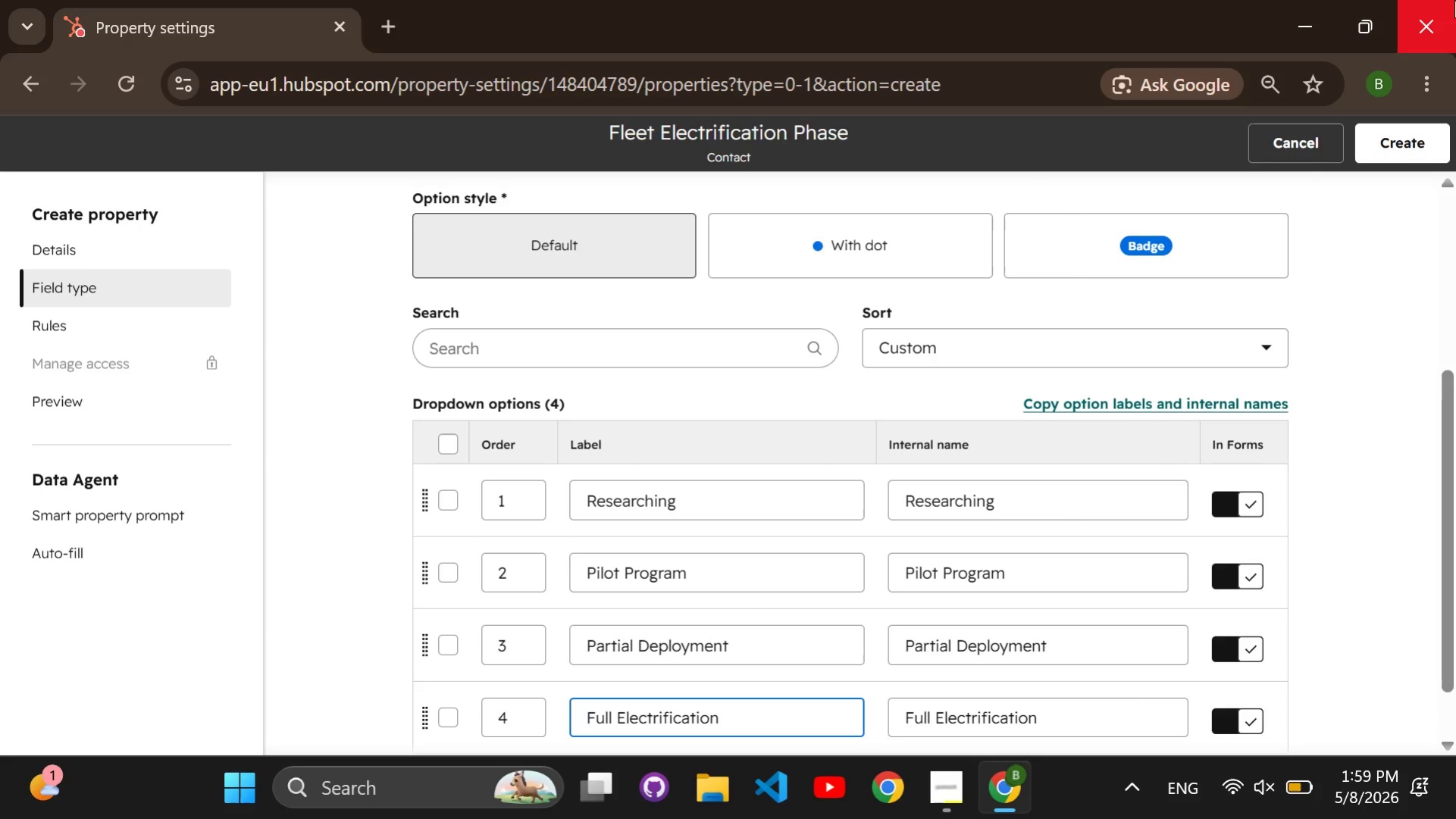 
wait(6.75)
 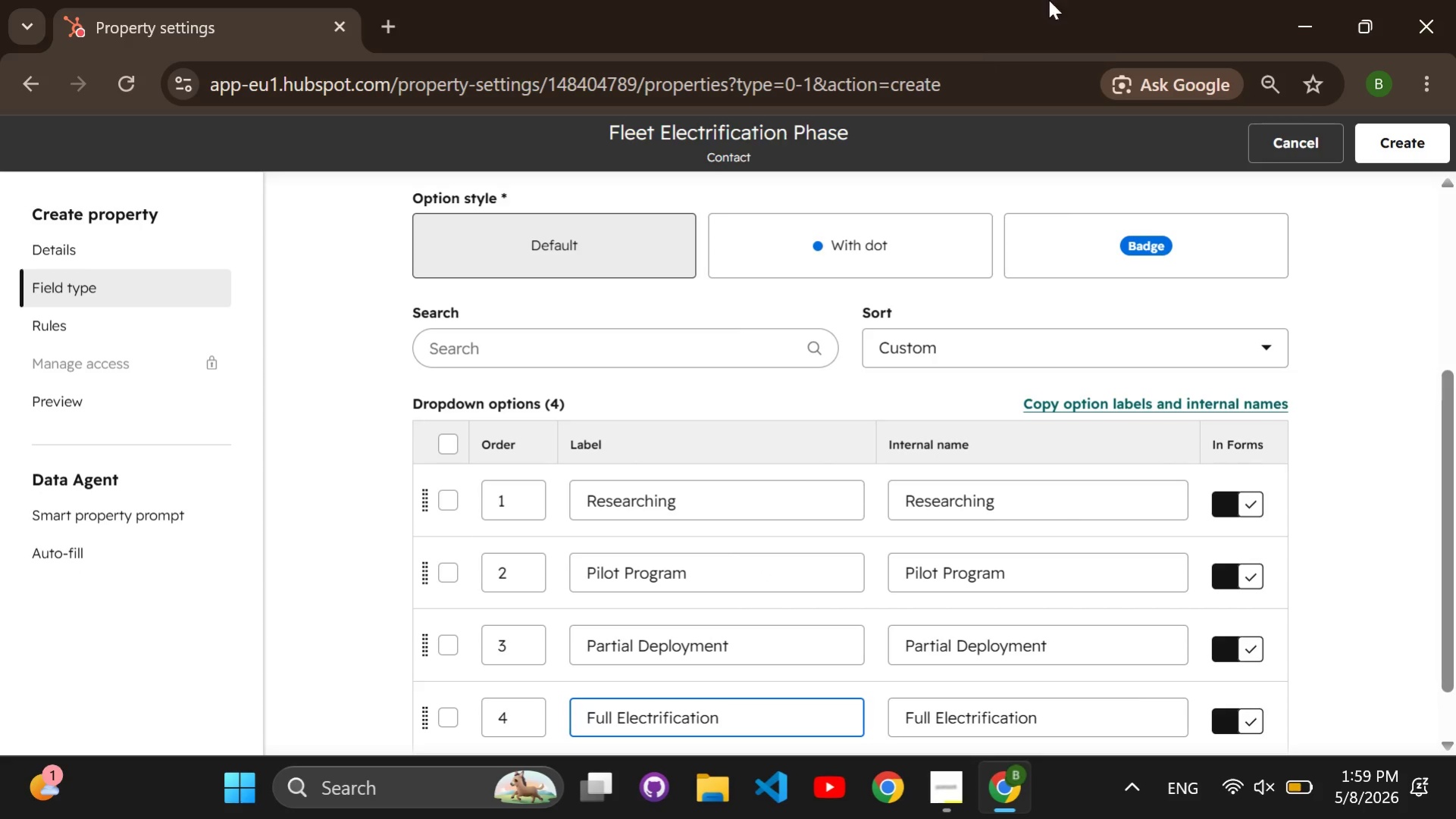 
triple_click([1388, 153])
 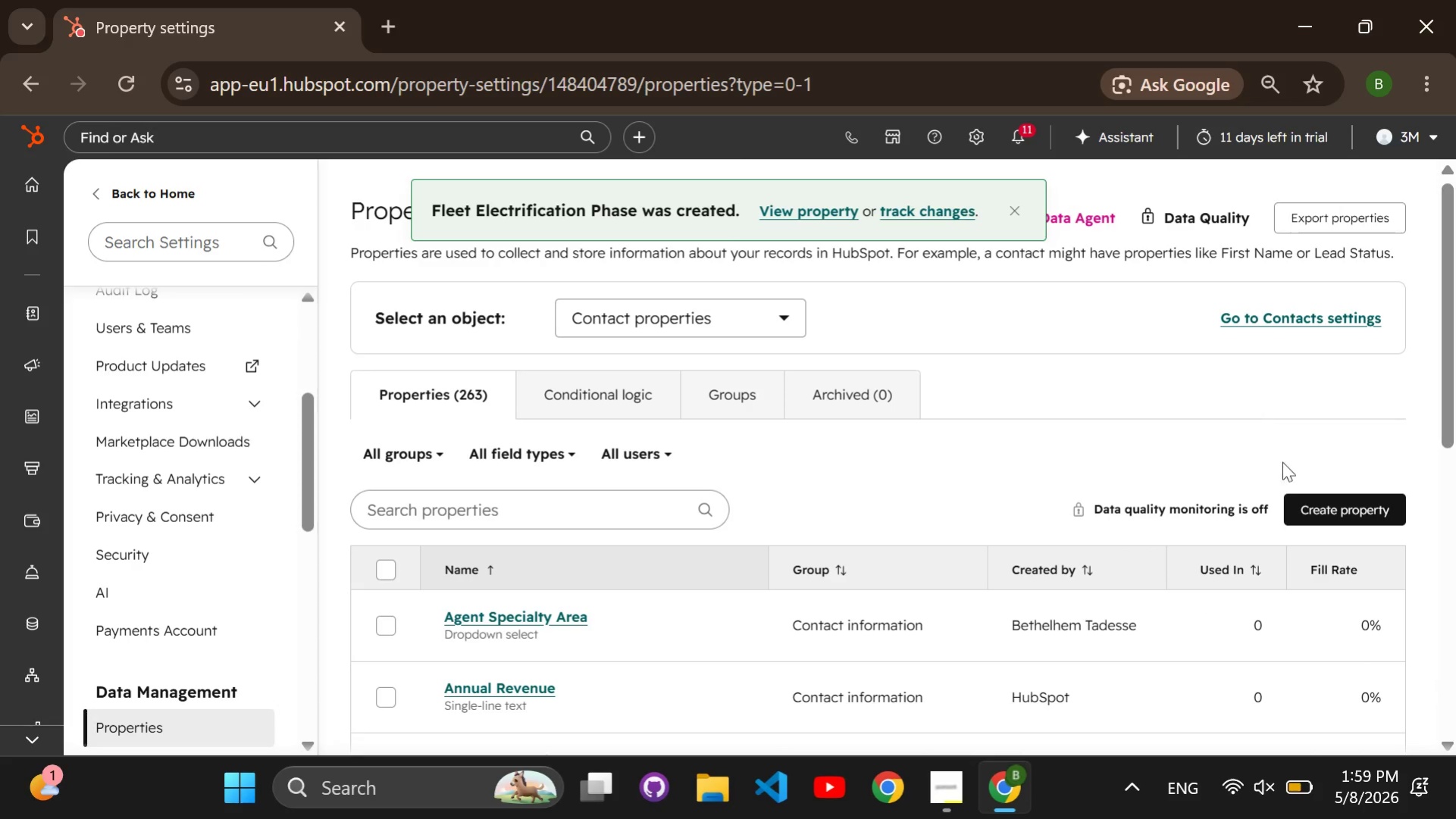 
left_click([1322, 516])
 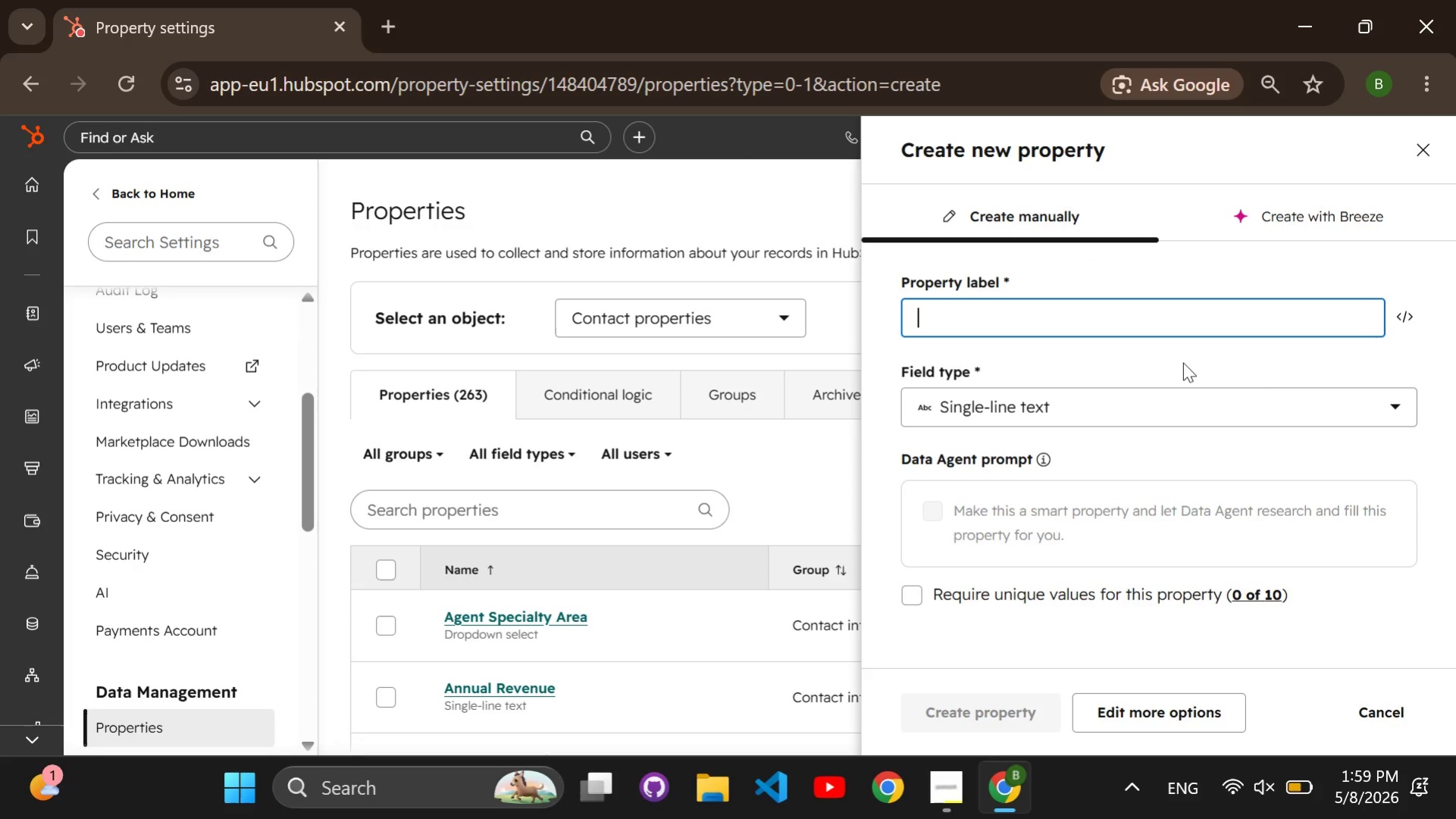 
type(Battery Storagr )
key(Backspace)
key(Backspace)
type(e )
 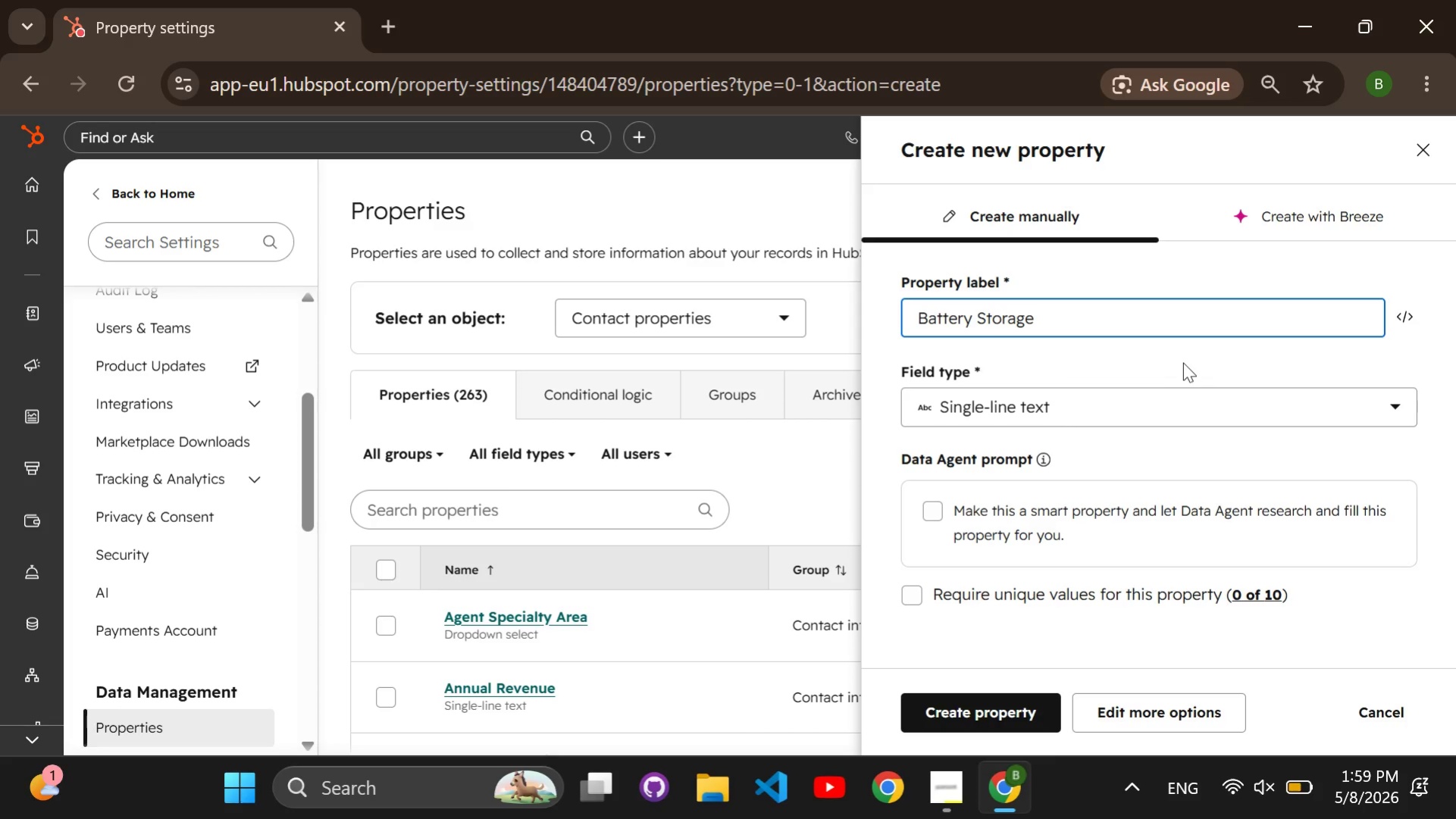 
hold_key(key=CapsLock, duration=0.31)
 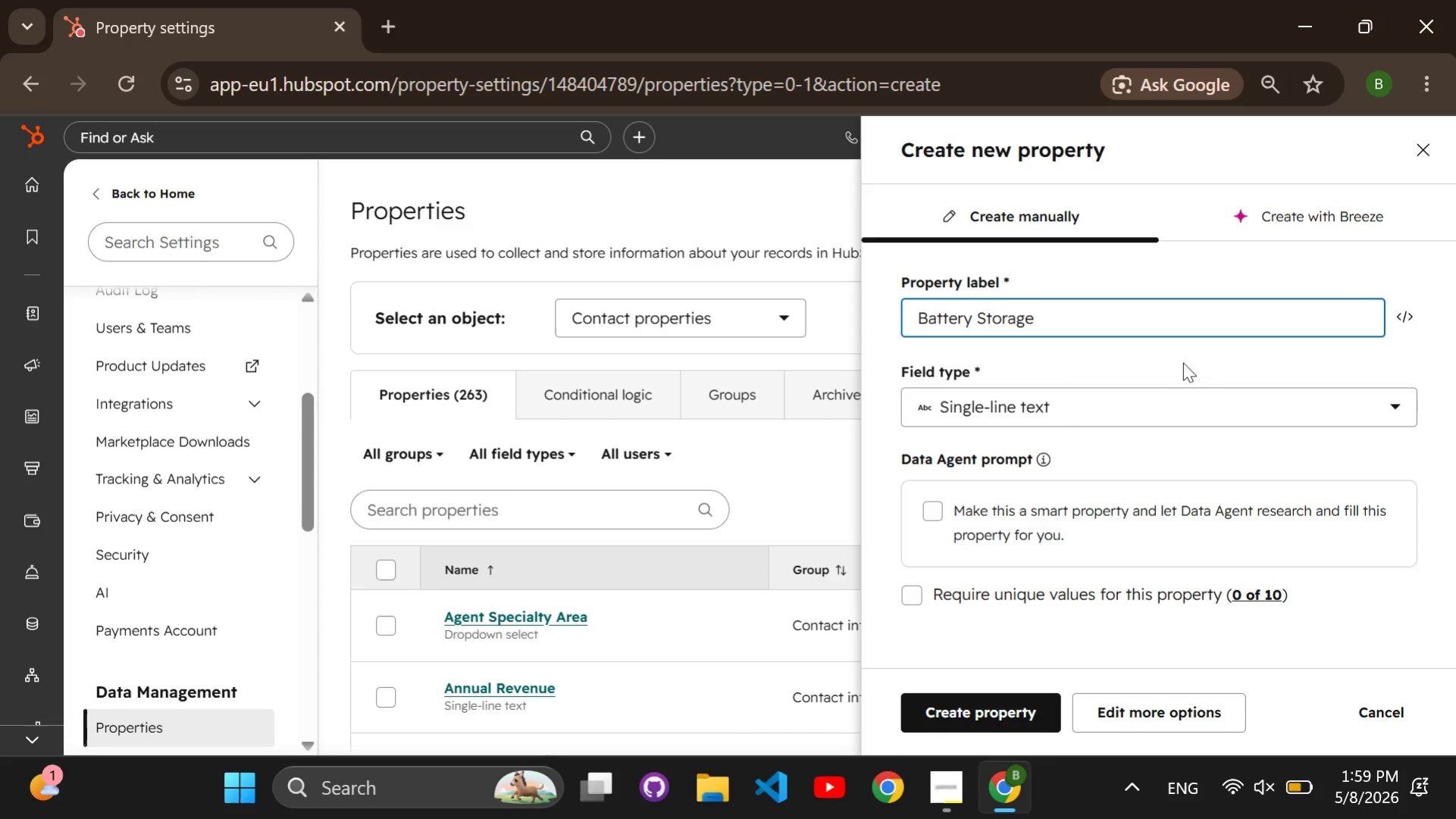 
type(ROI Estimate)
 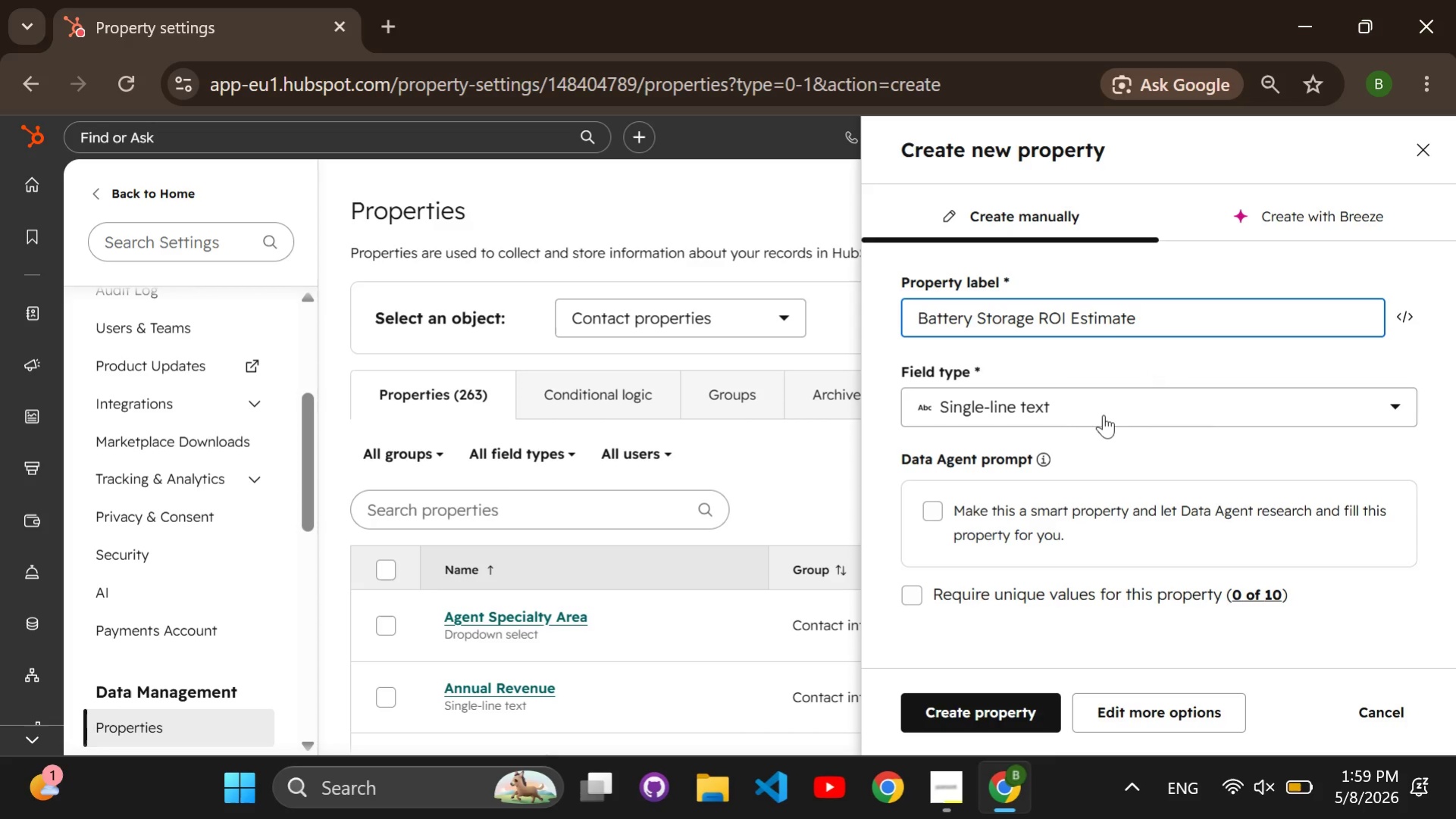 
left_click([1101, 414])
 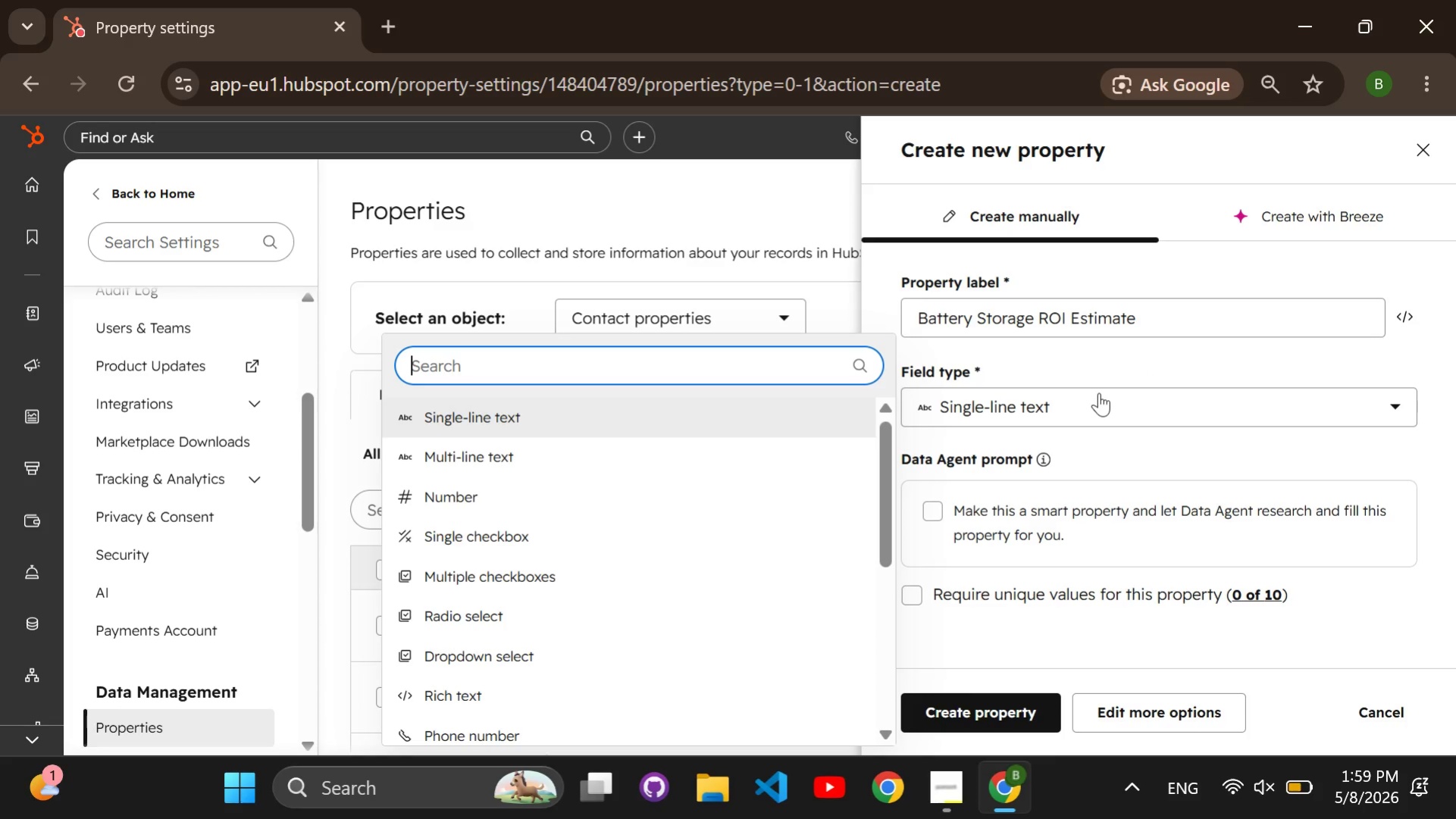 
left_click([1098, 392])
 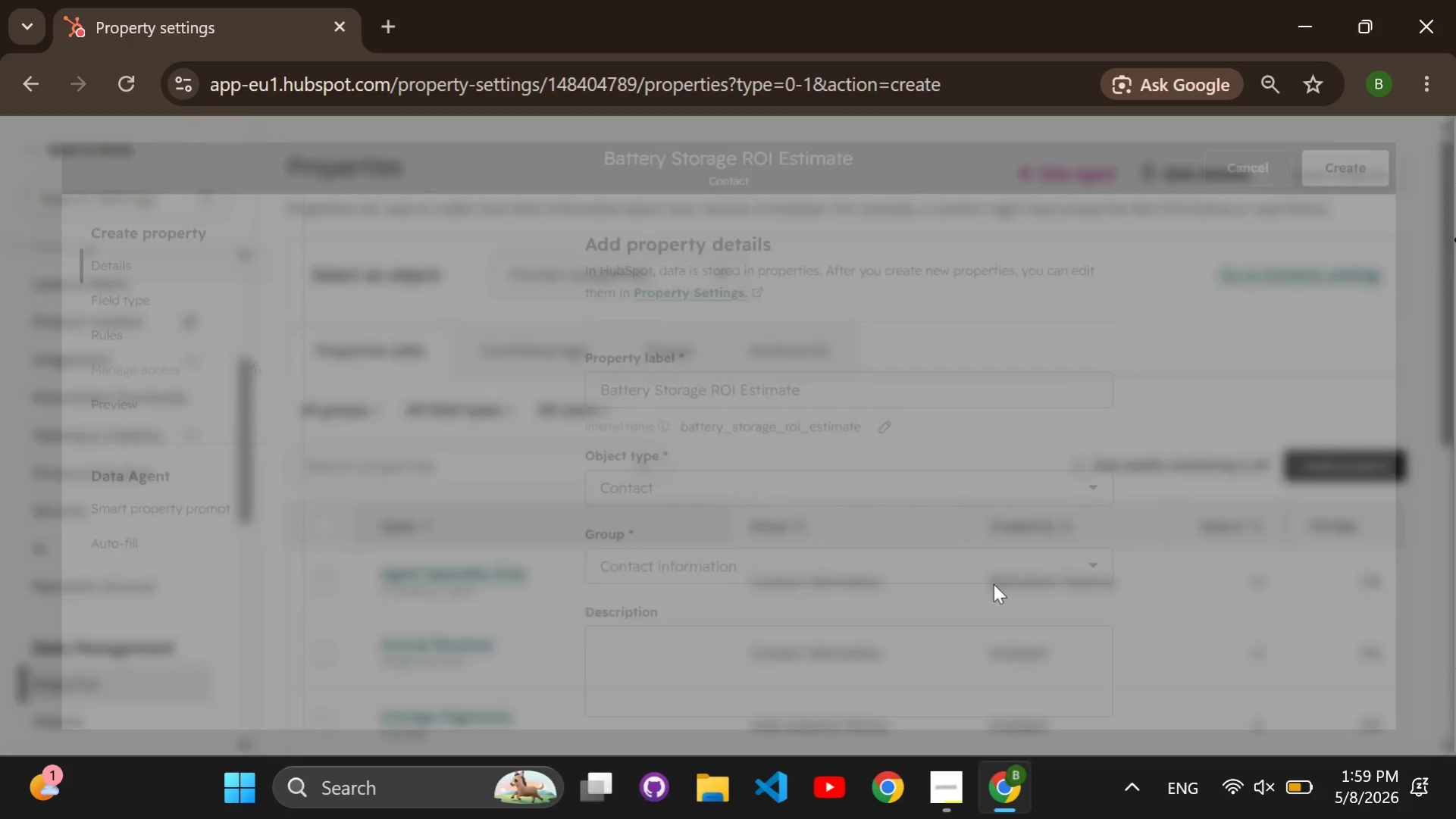 
left_click([871, 667])
 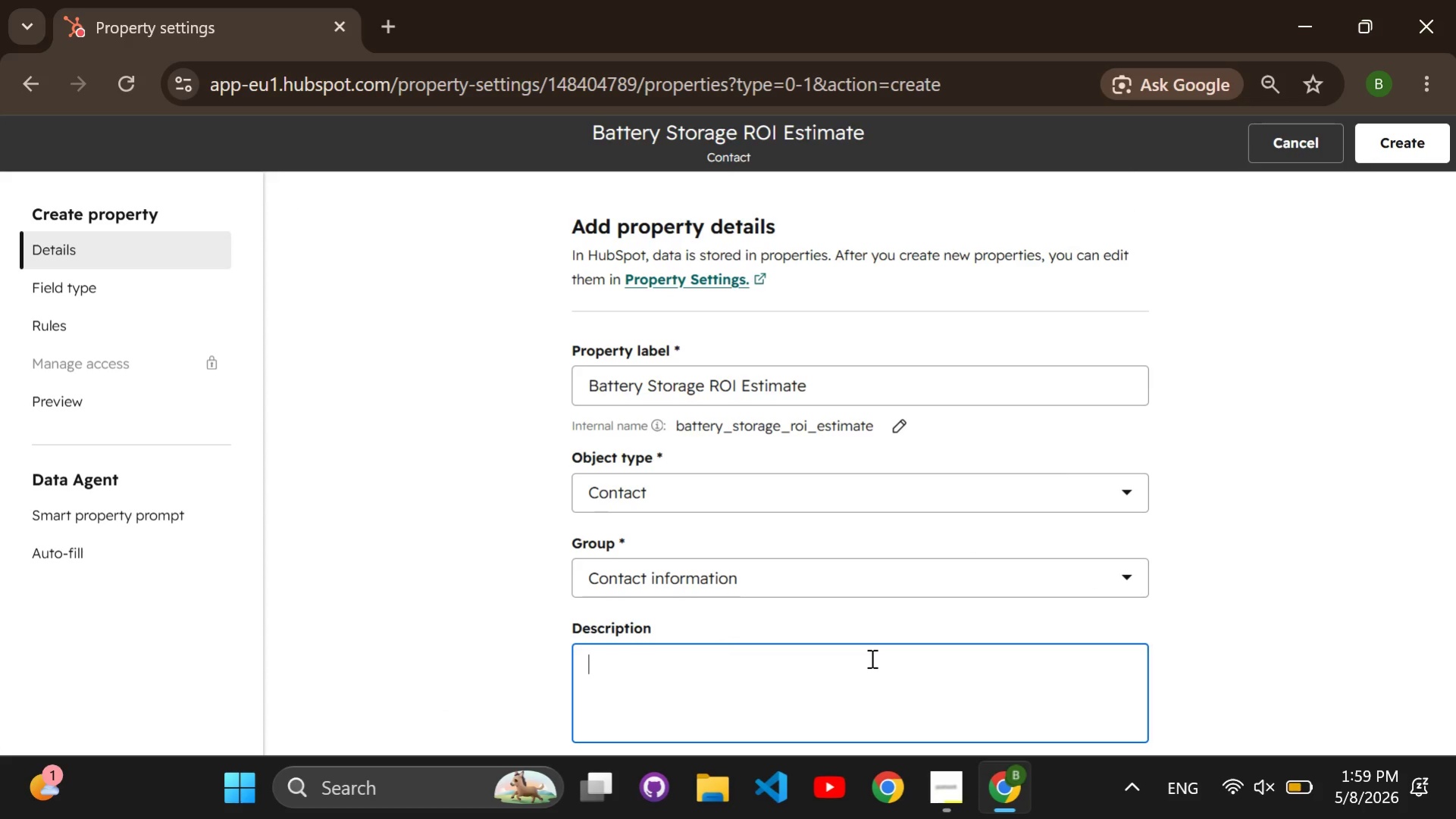 
type(Estimate return on investment potential from battery storage implementation)
 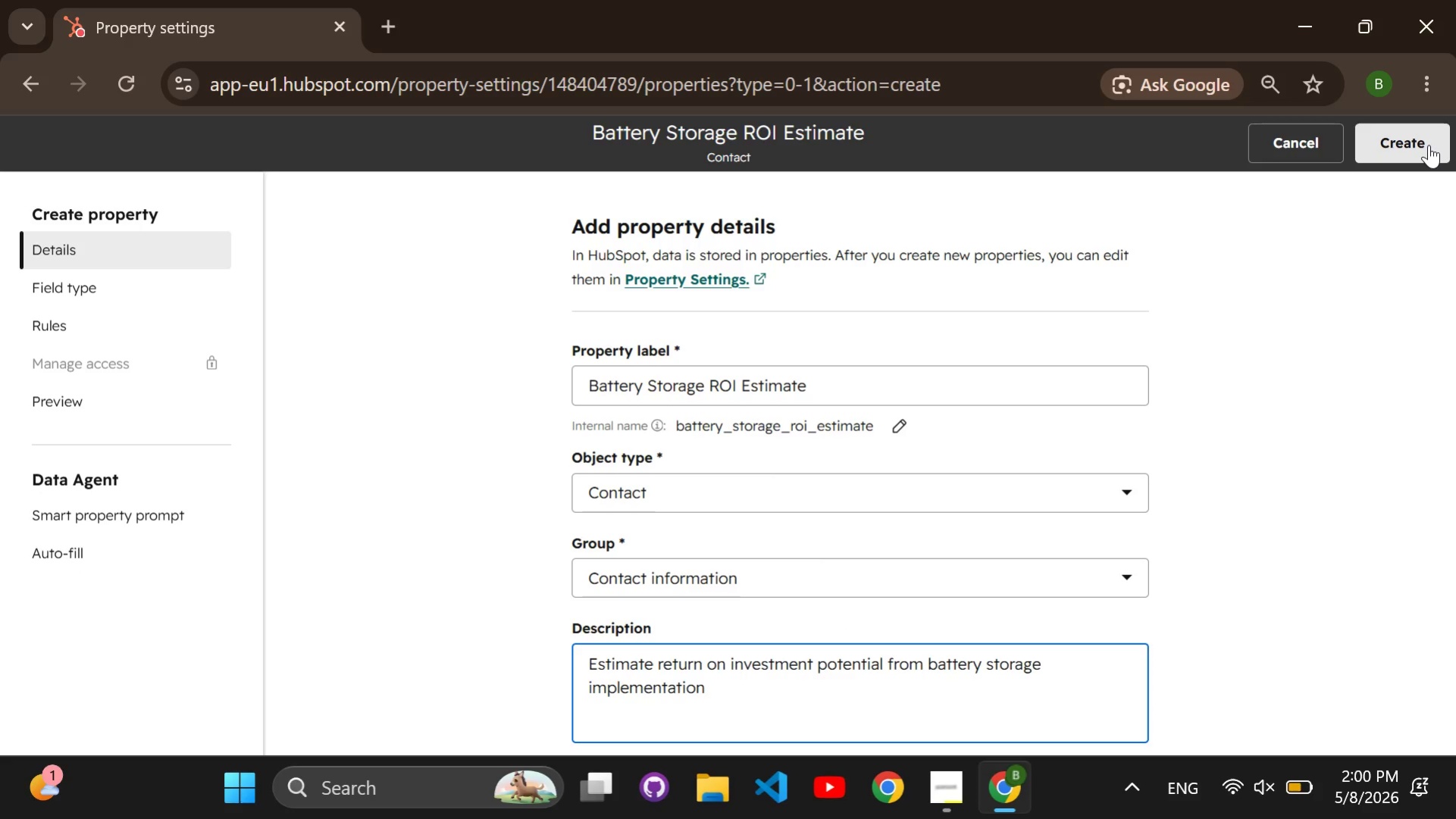 
wait(5.25)
 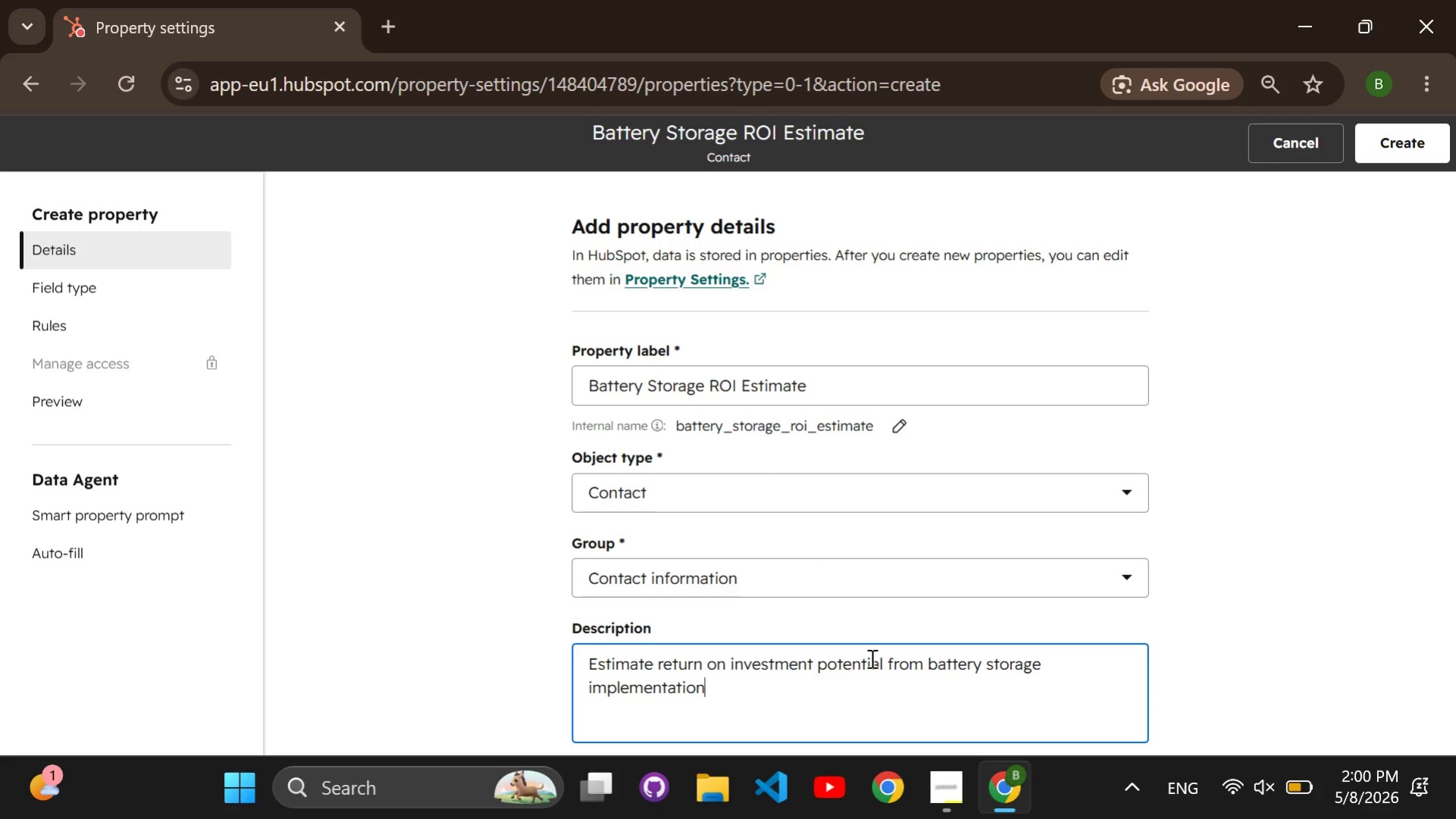 
left_click([1428, 145])
 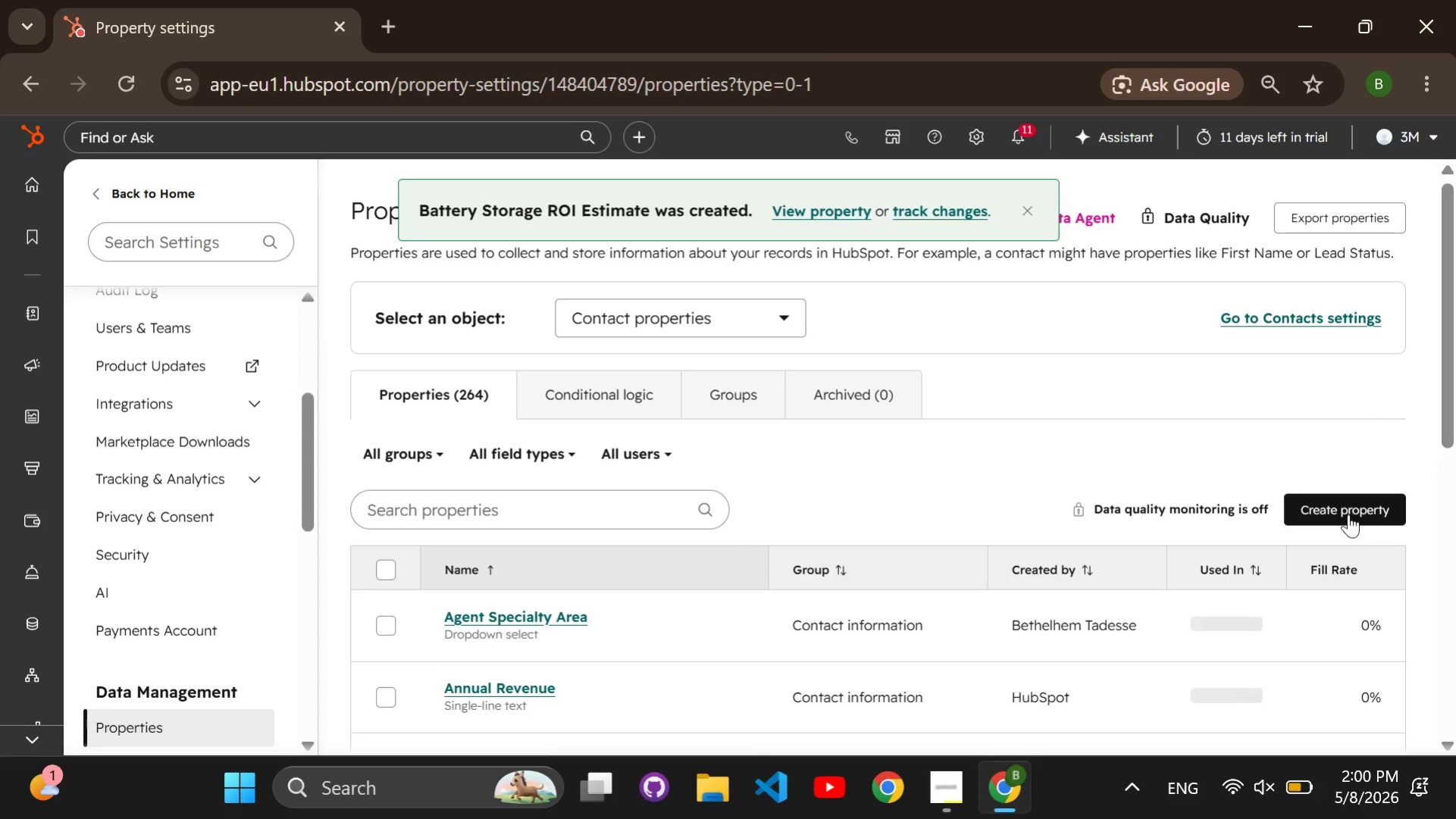 
left_click([1348, 514])
 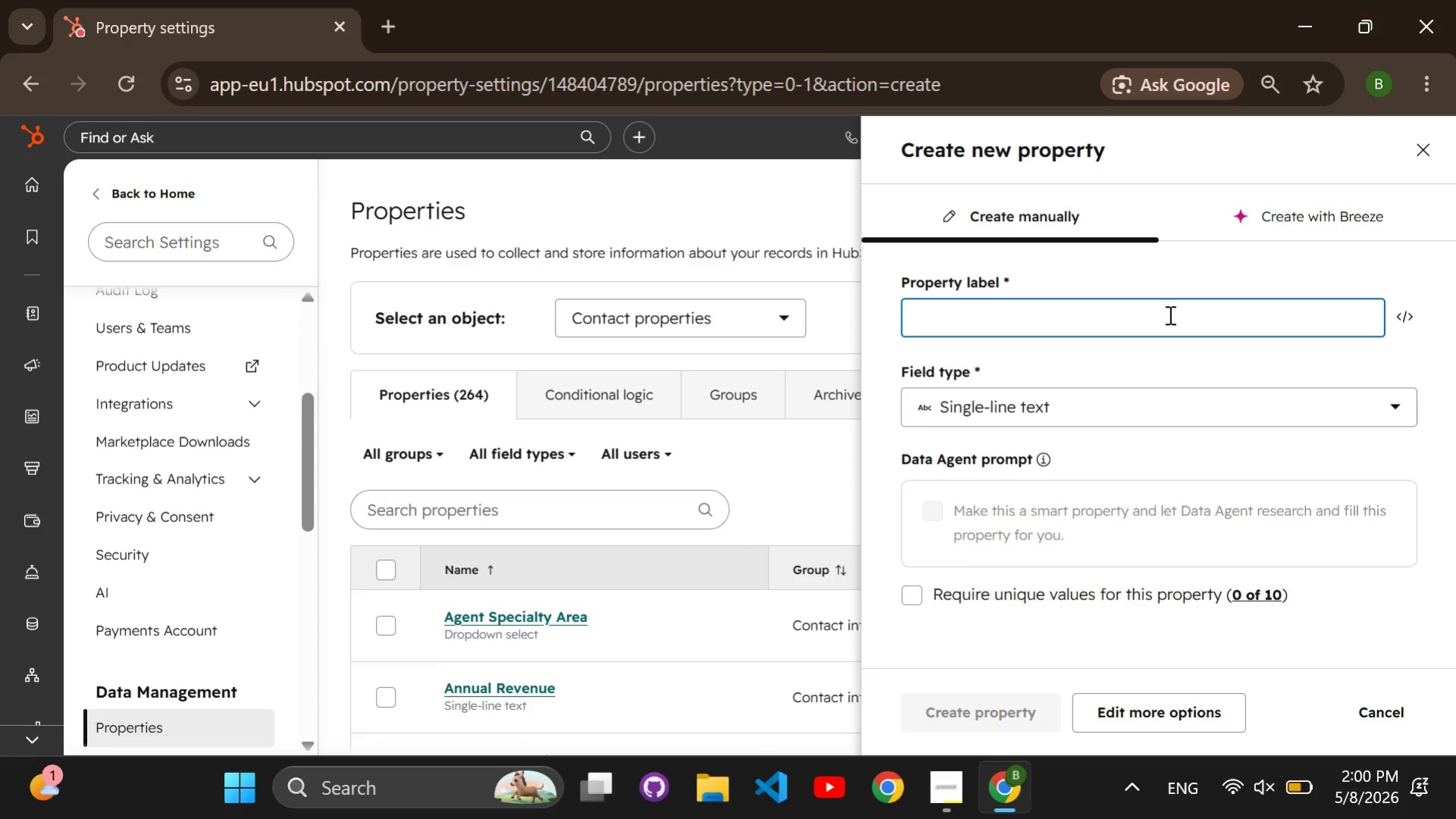 
type(Engaf)
key(Backspace)
type(grmen)
 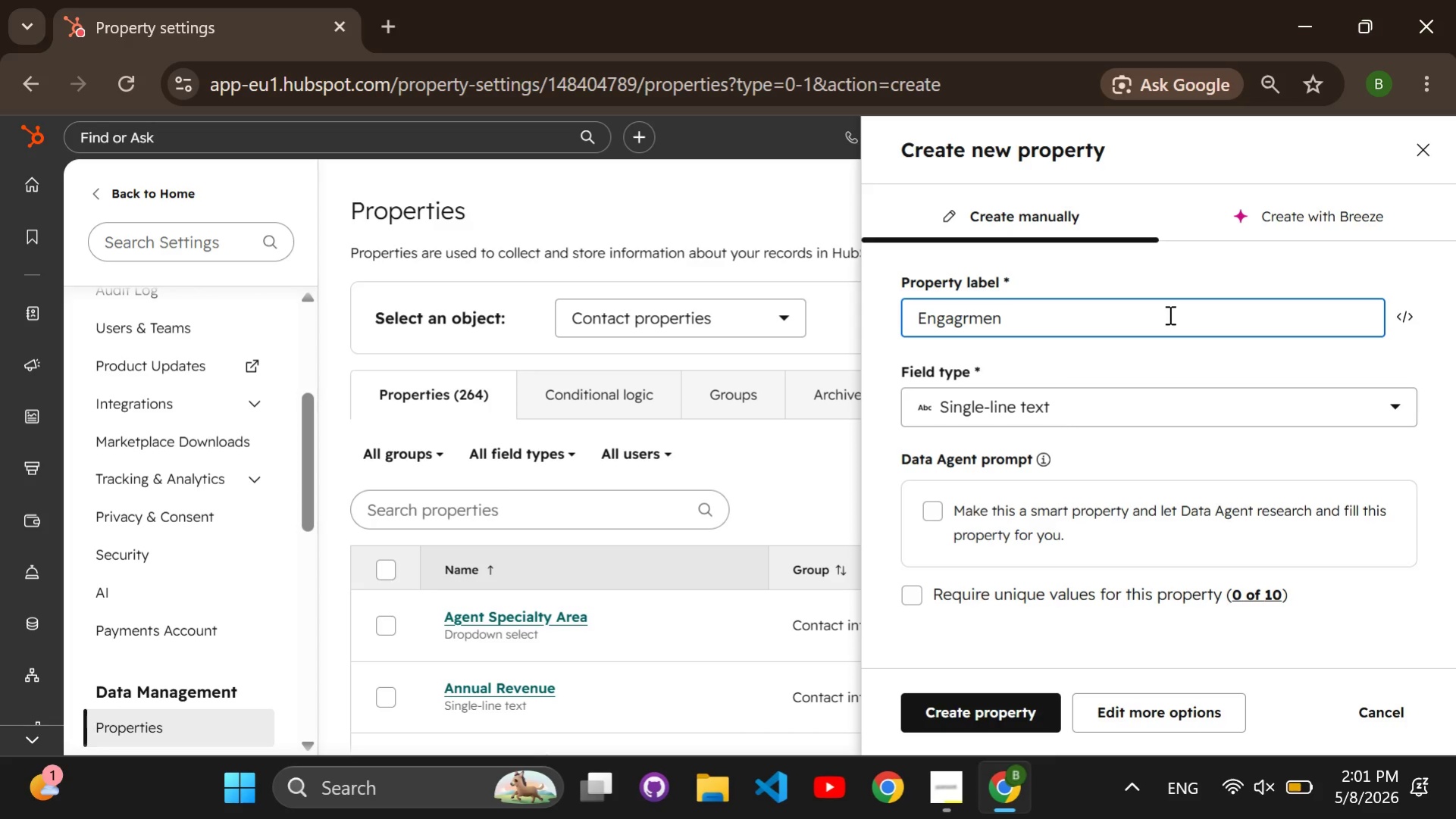 
key(ArrowLeft)
 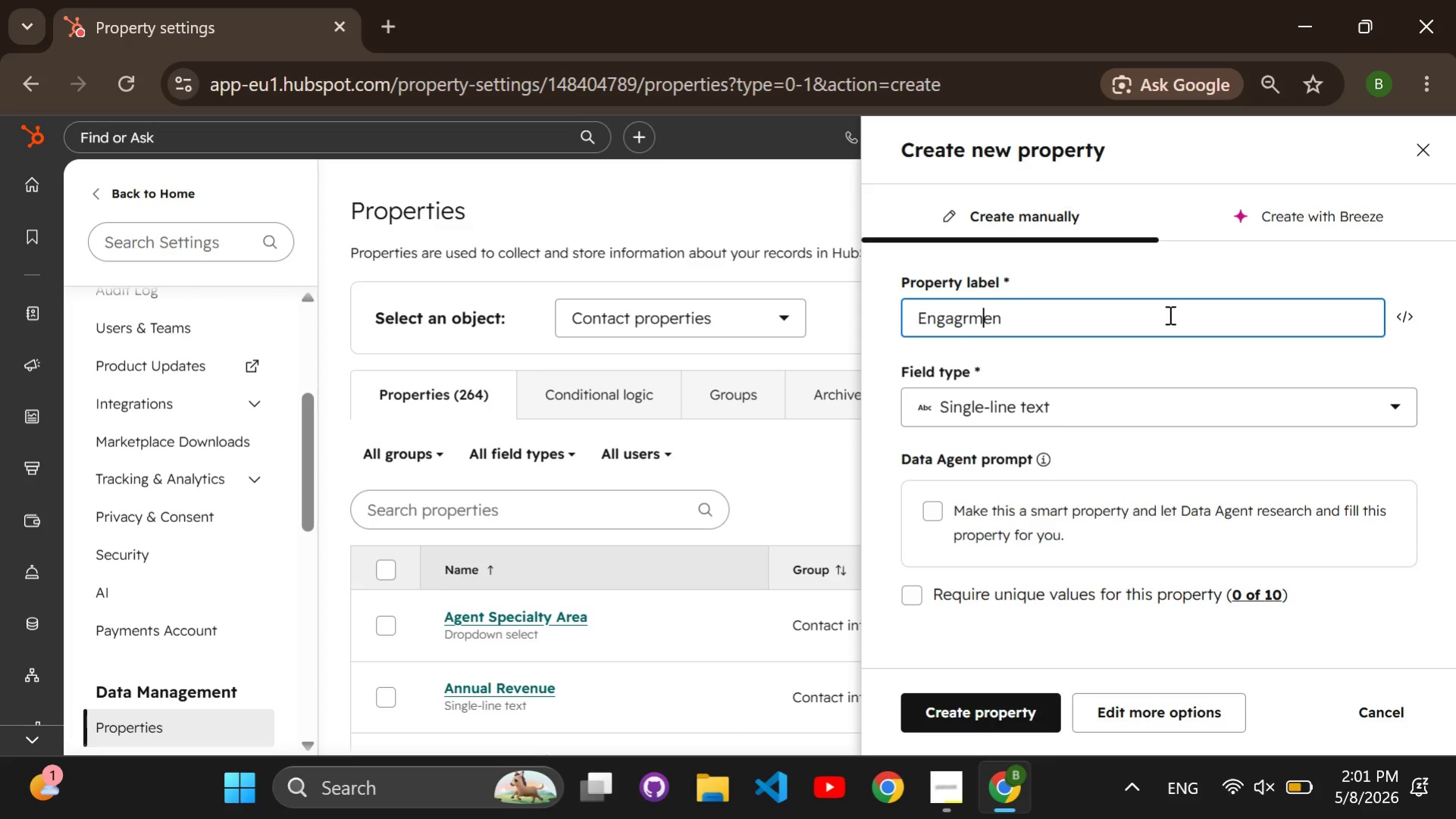 
key(ArrowLeft)
 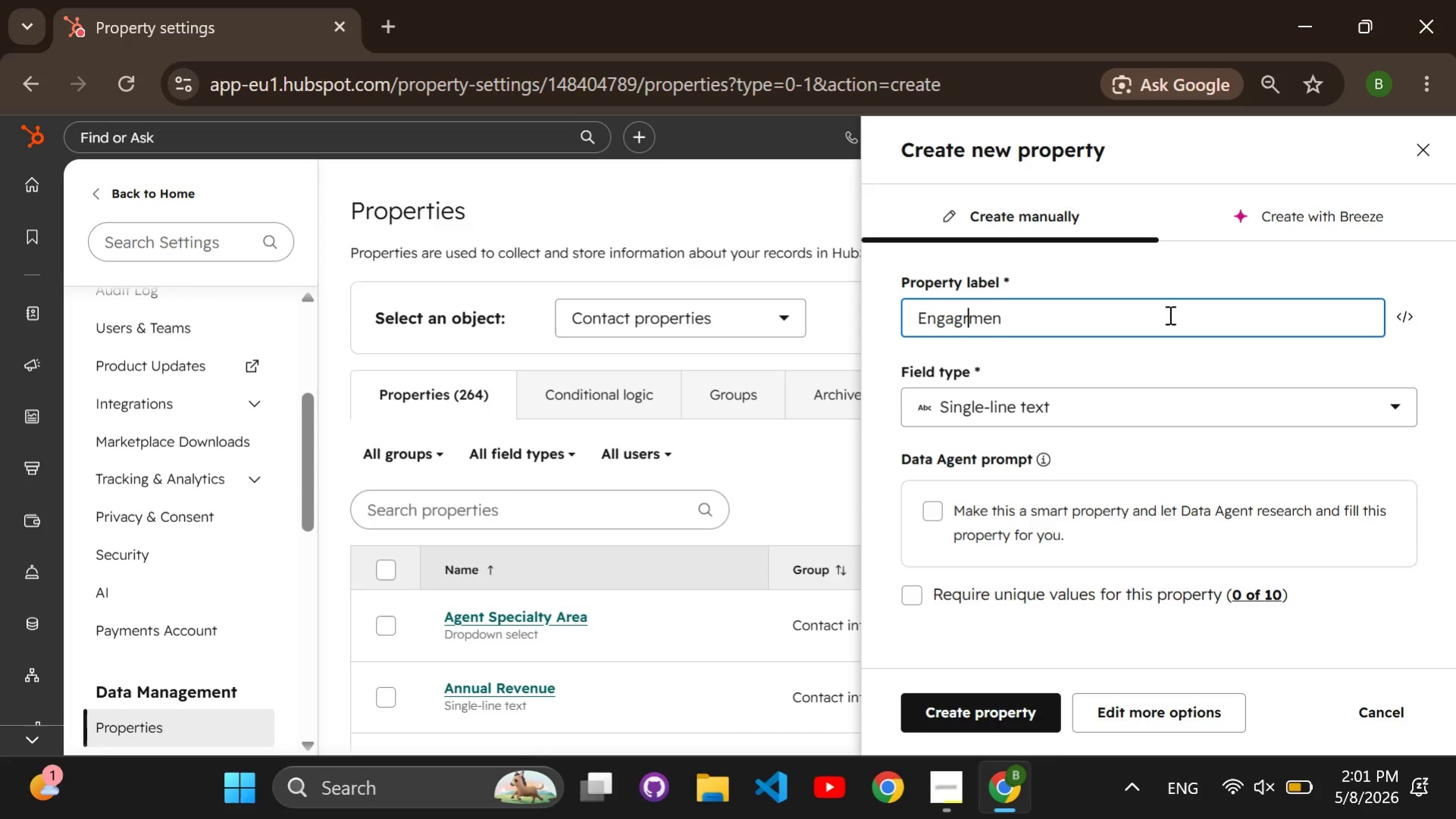 
key(ArrowLeft)
 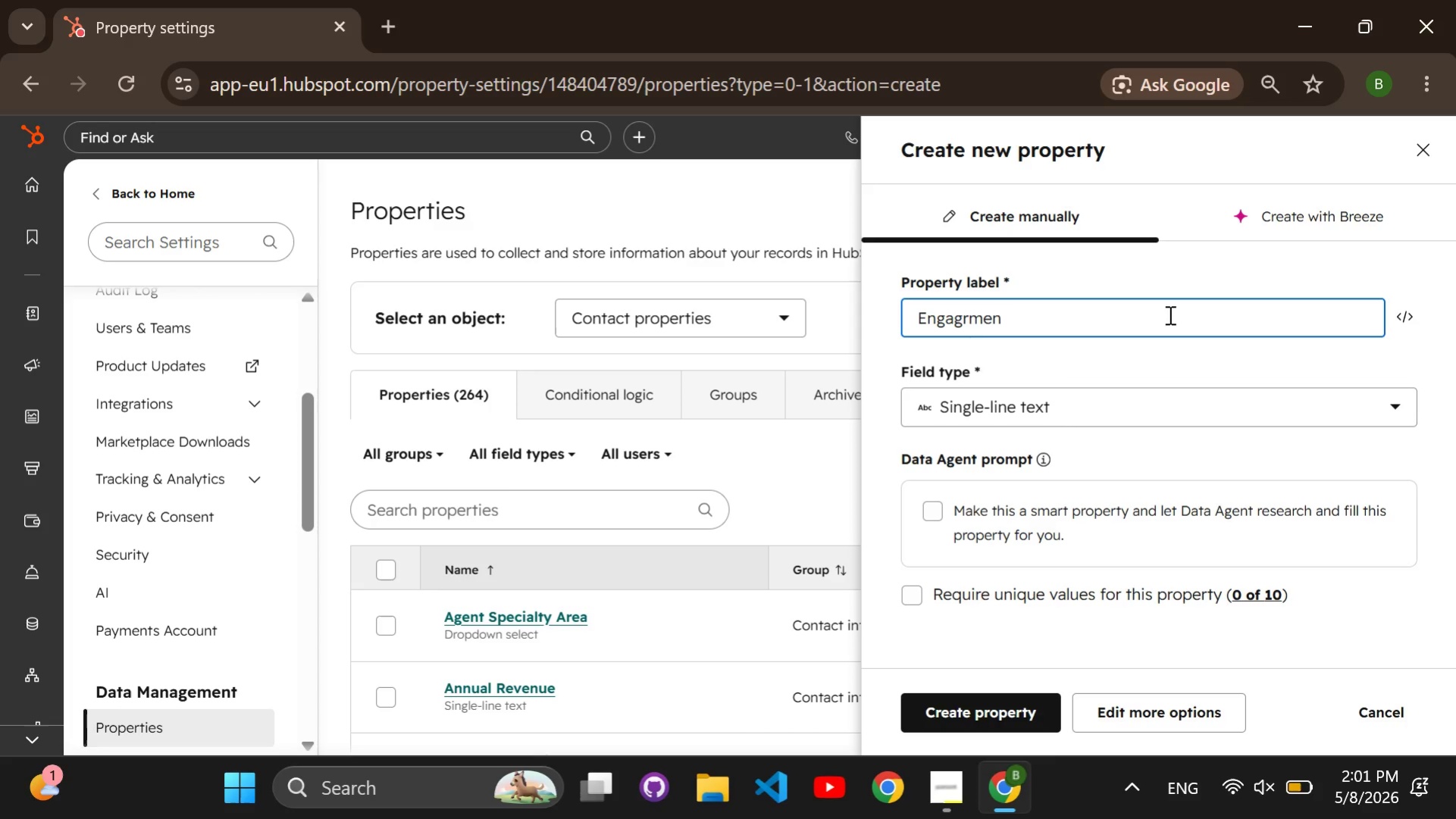 
key(BracketRight)
 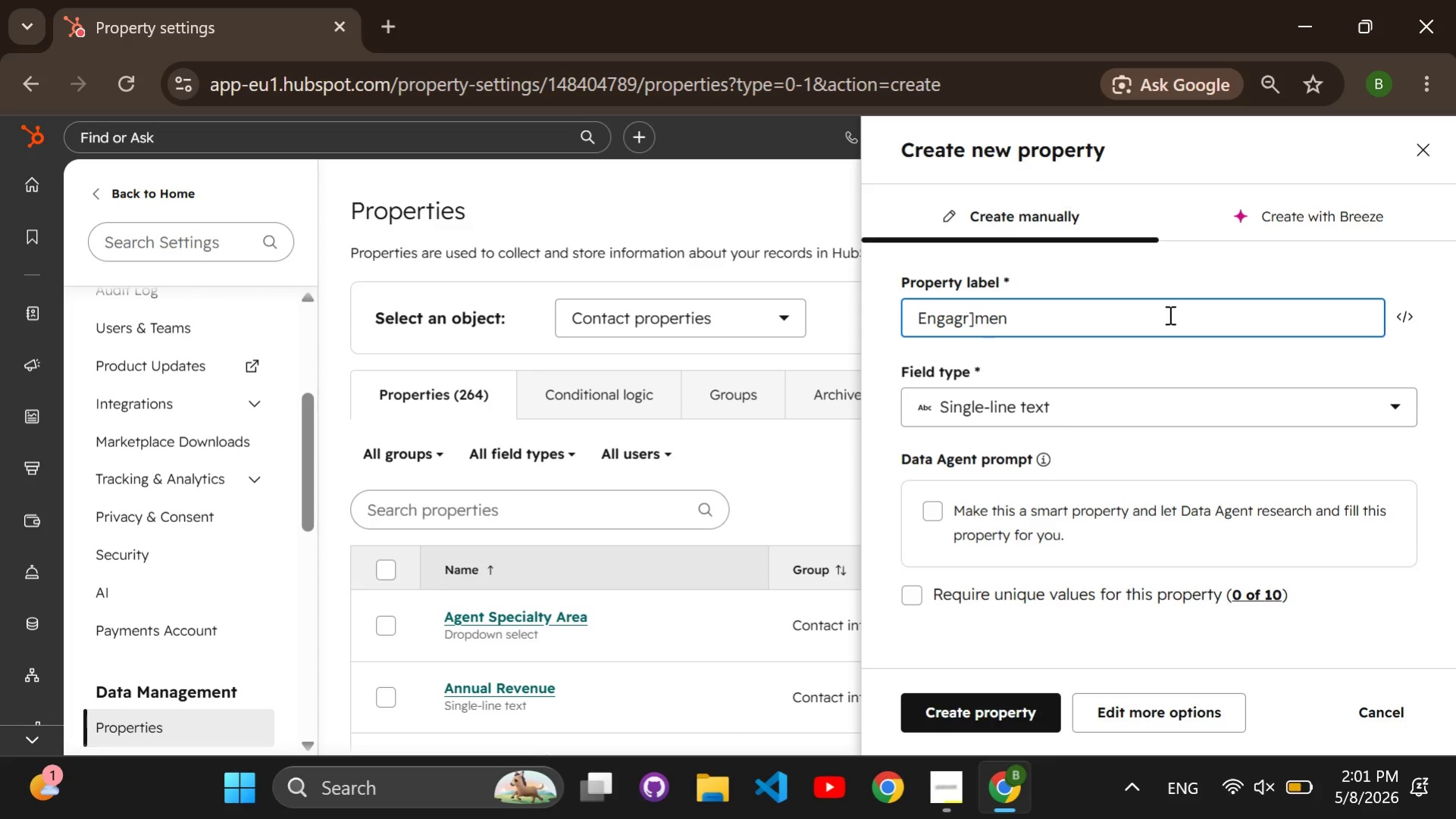 
key(Backspace)
 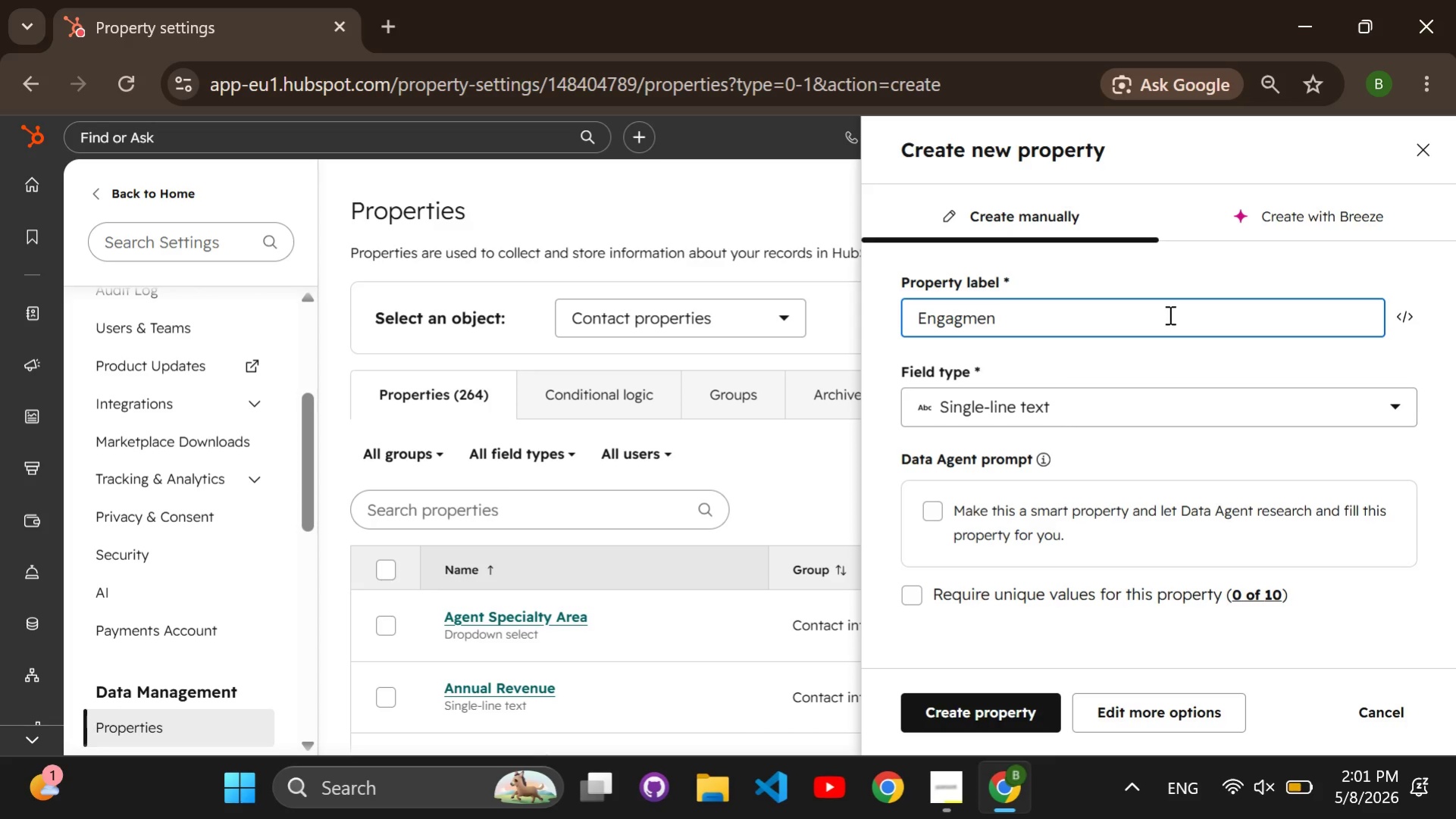 
key(Backspace)
 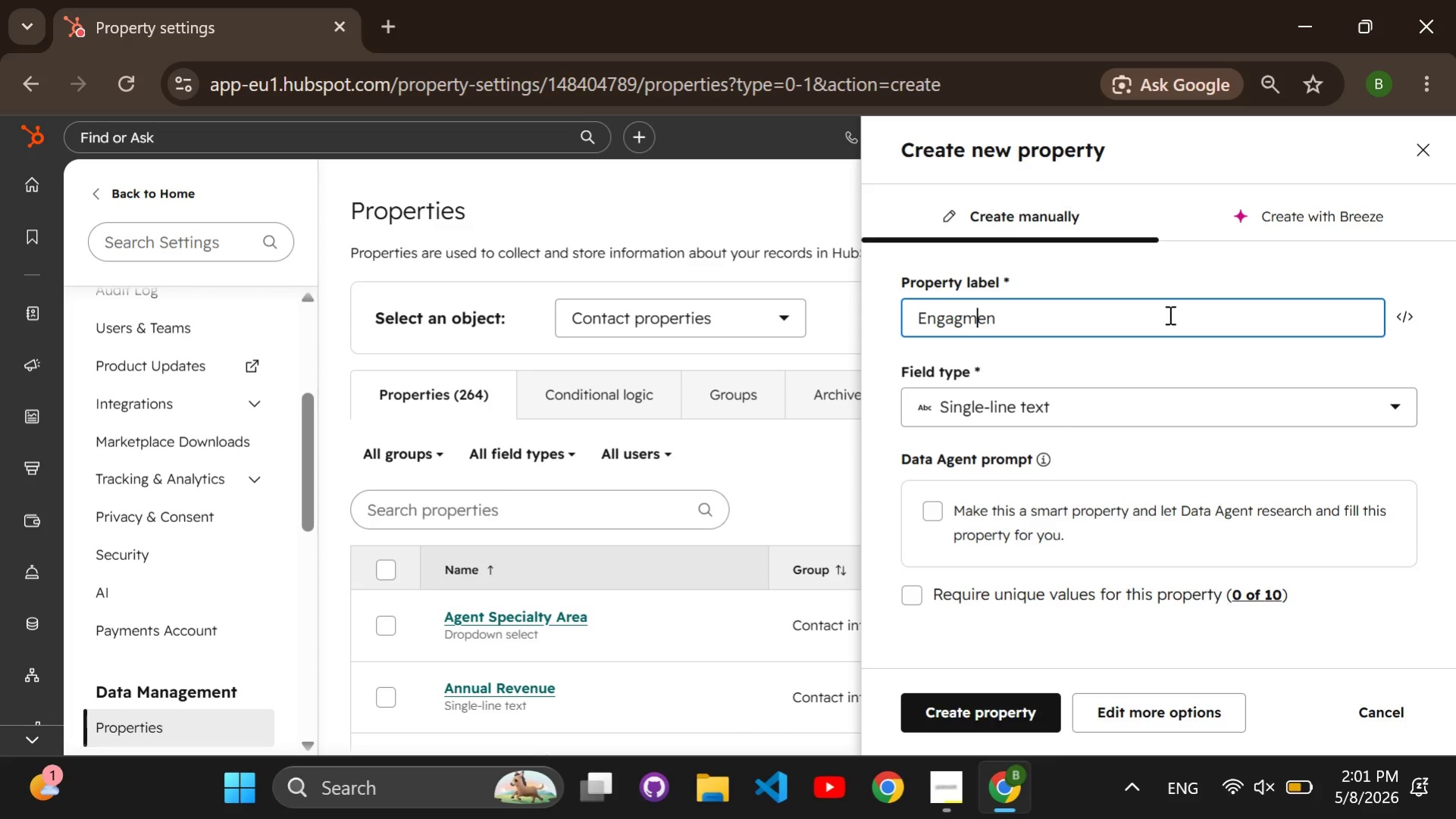 
key(ArrowRight)
 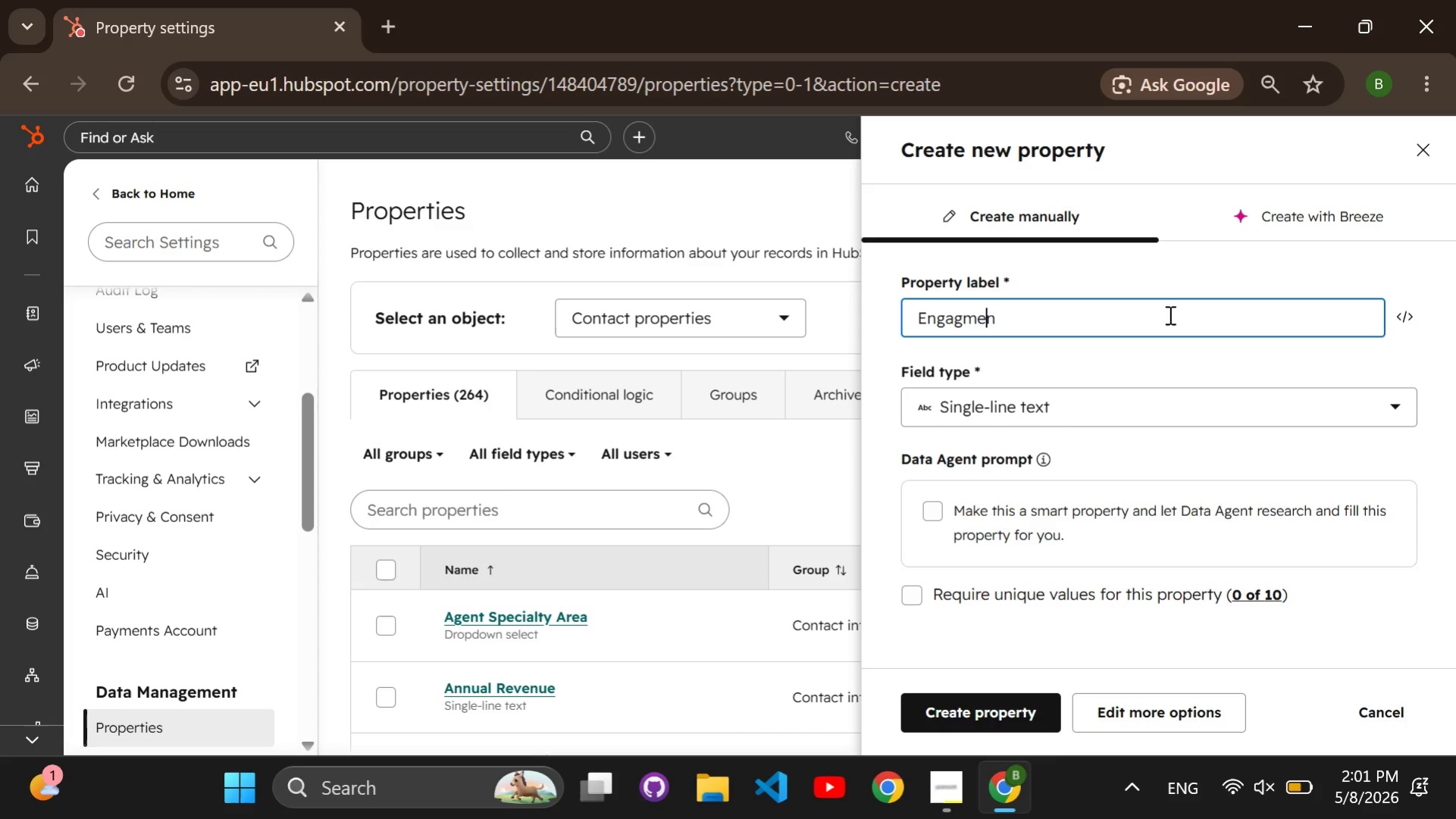 
key(ArrowRight)
 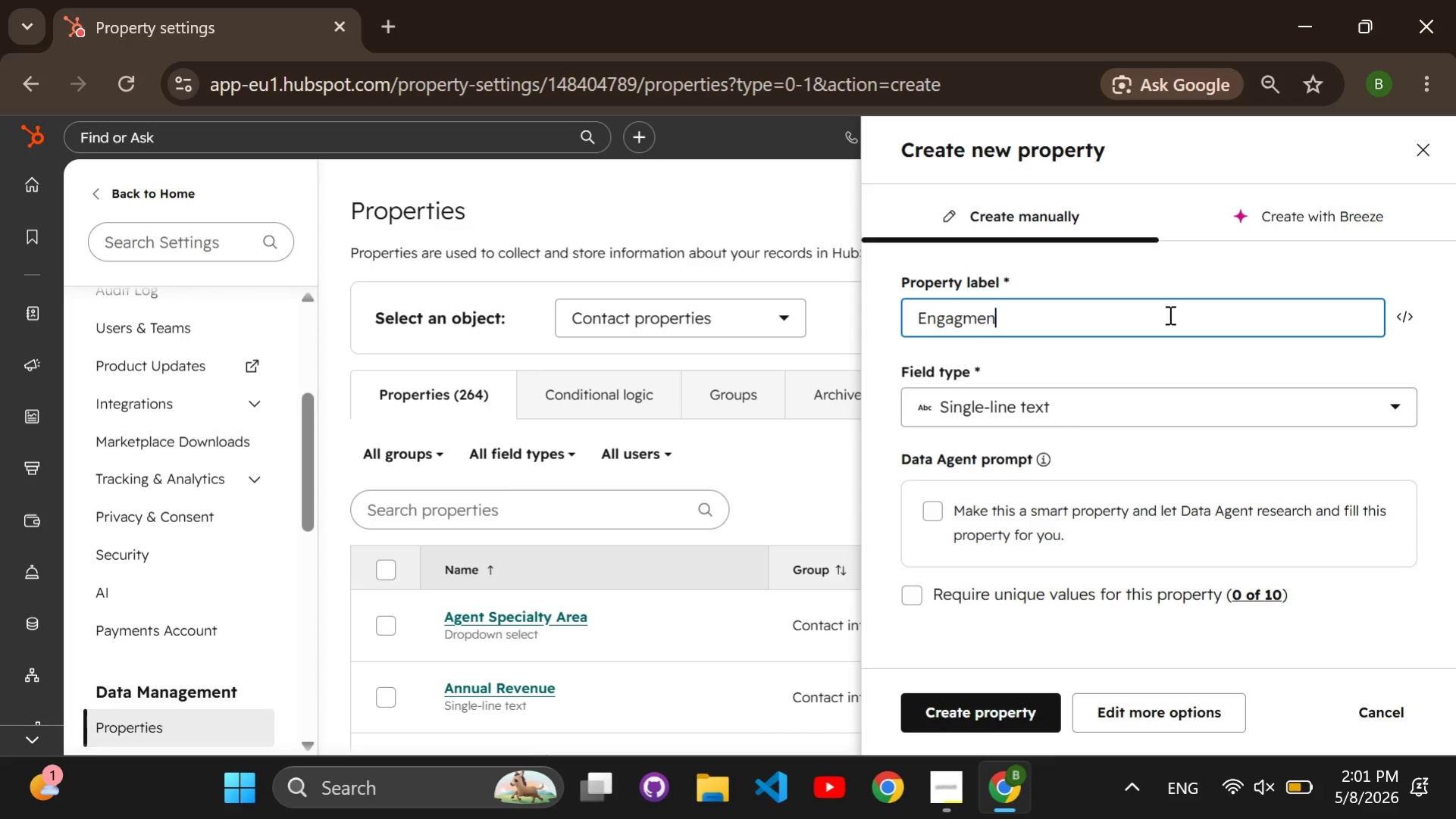 
key(ArrowRight)
 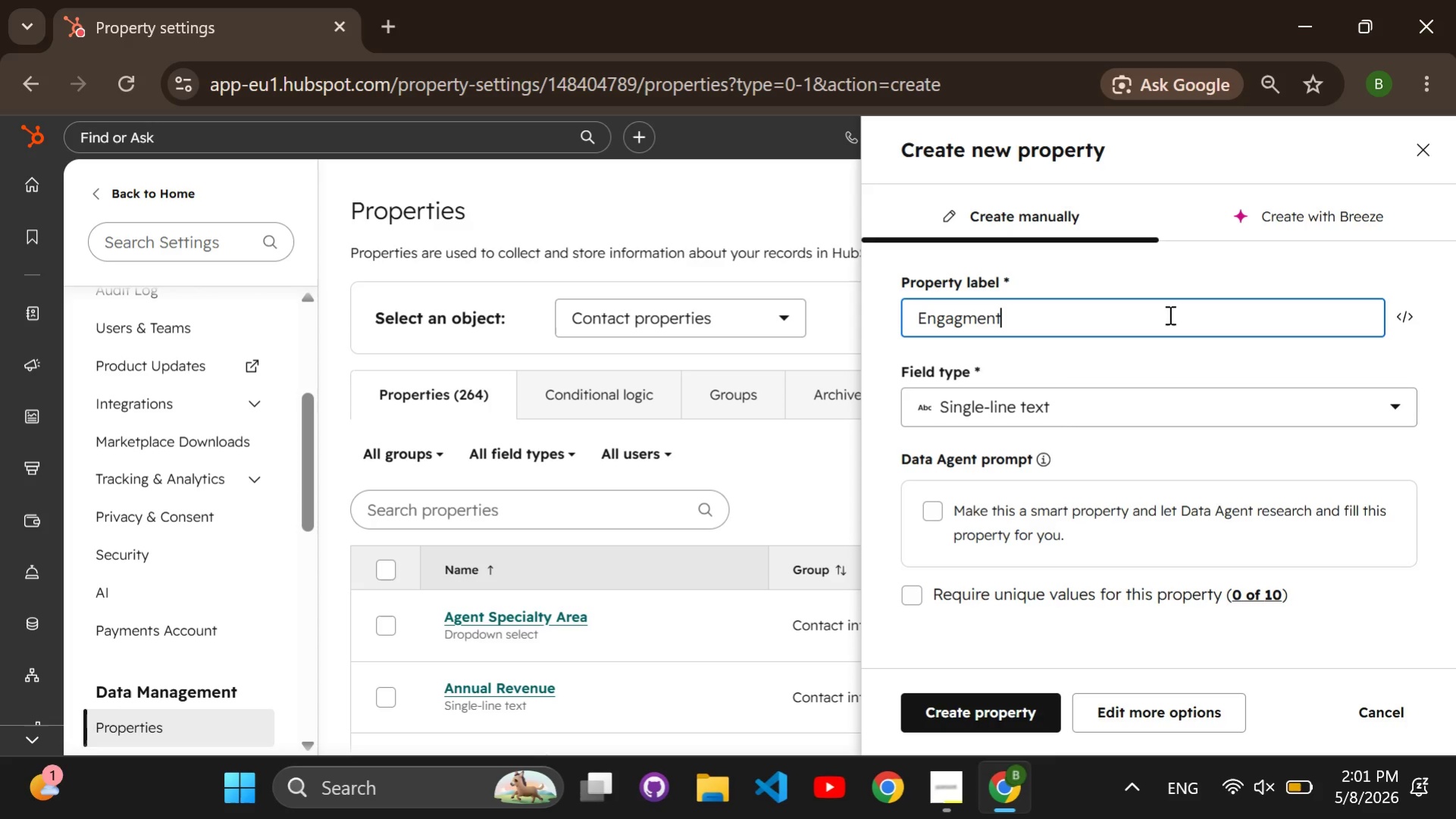 
key(T)
 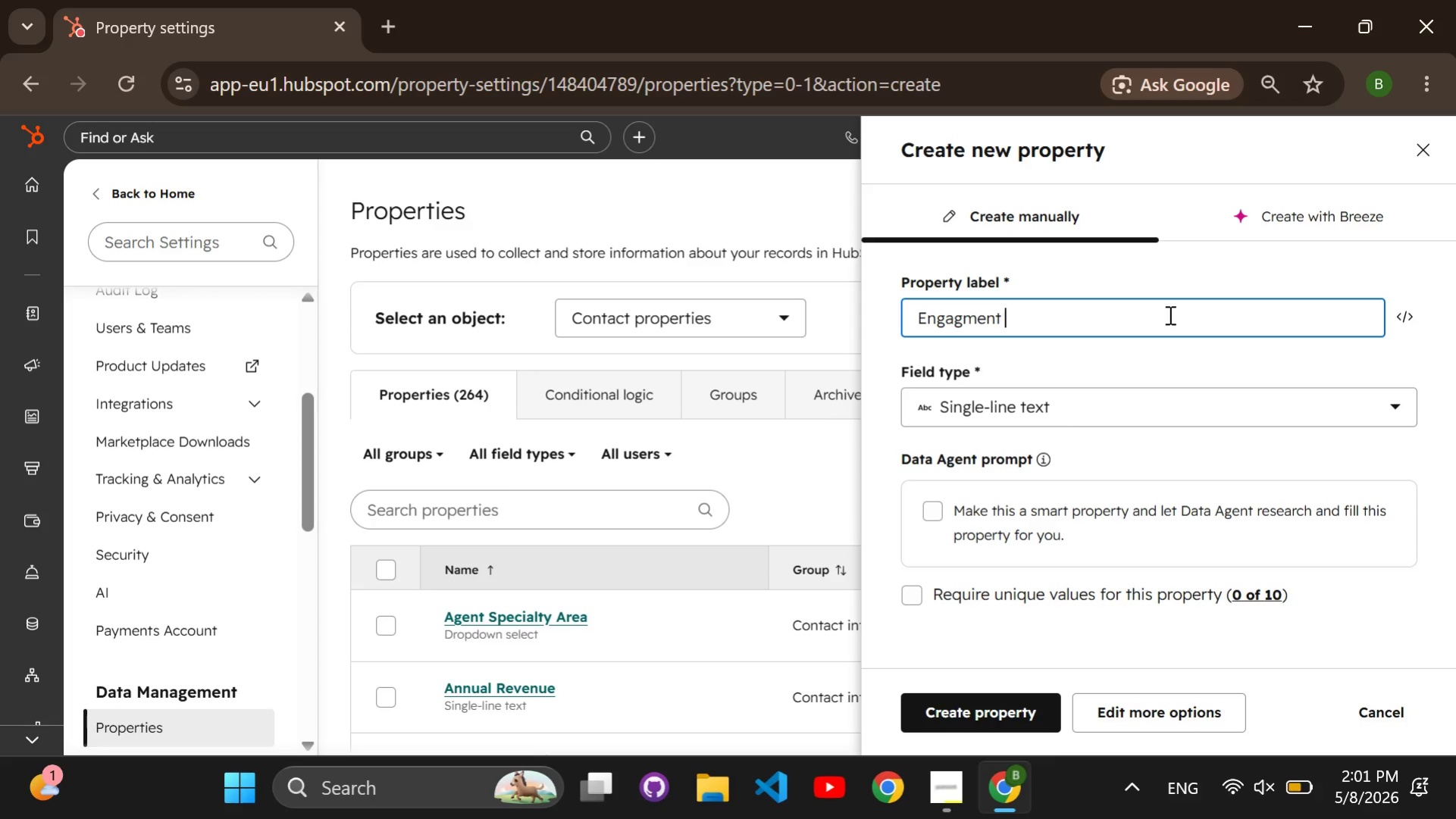 
key(Space)
 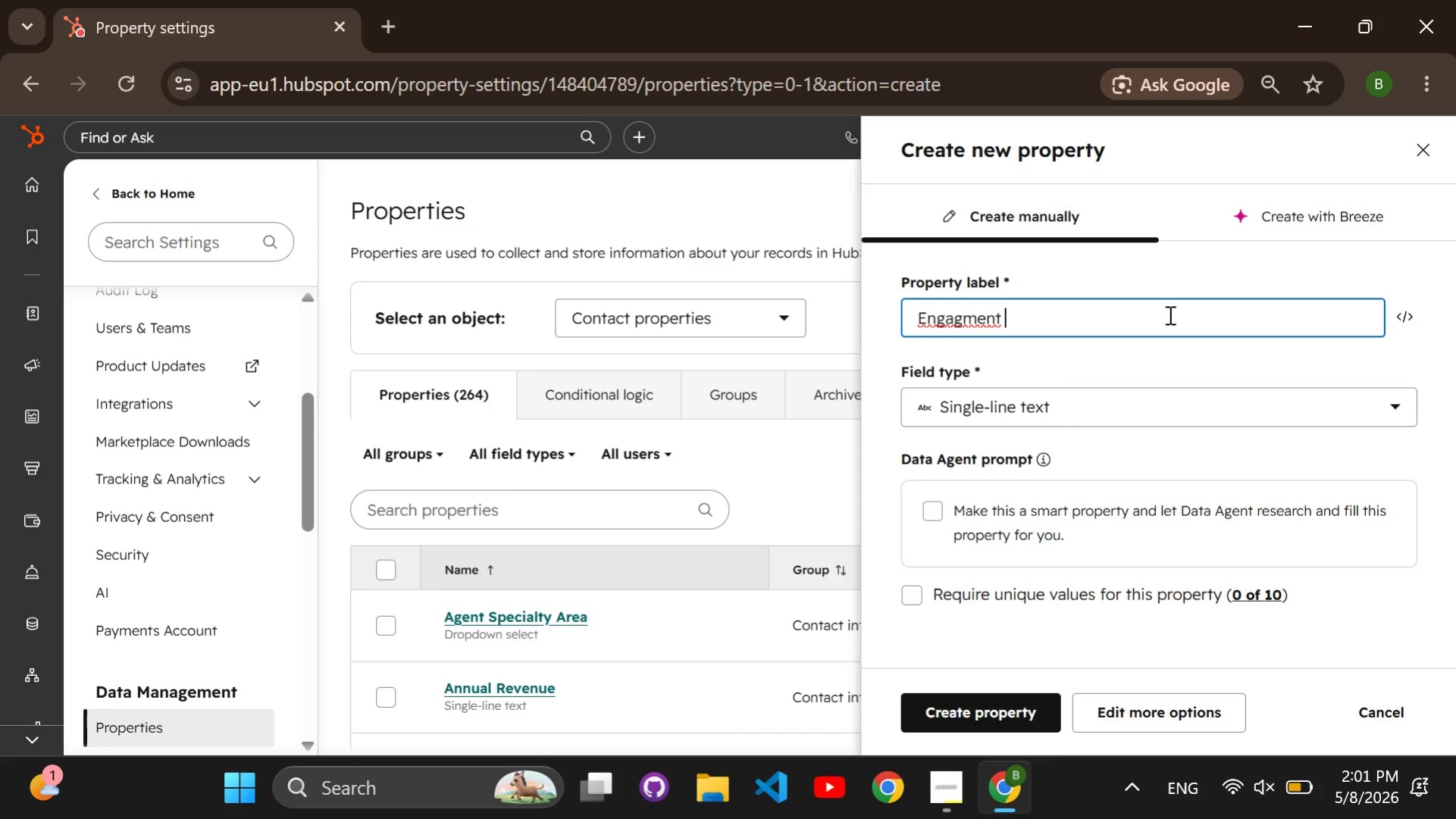 
key(ArrowLeft)
 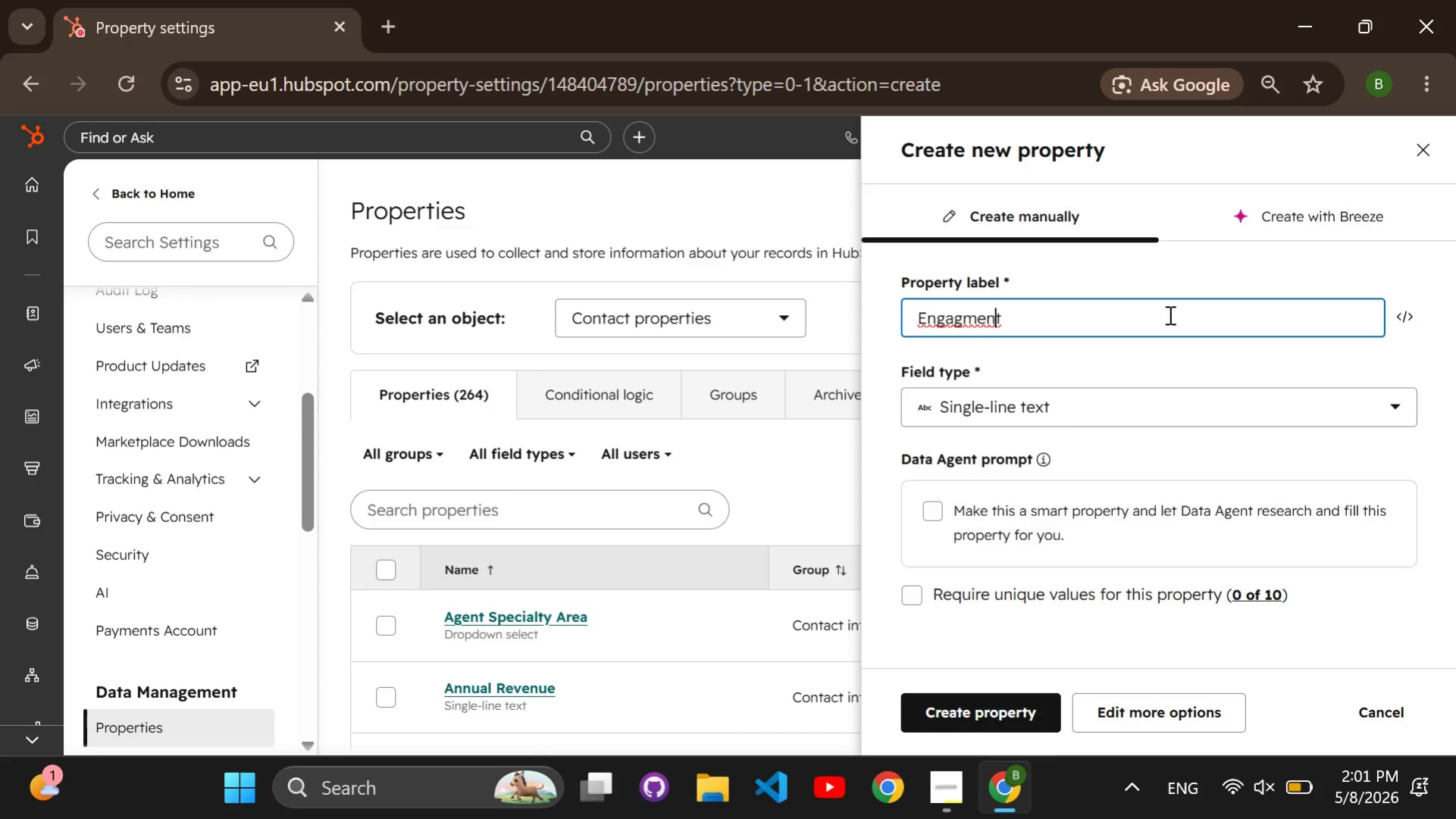 
key(ArrowLeft)
 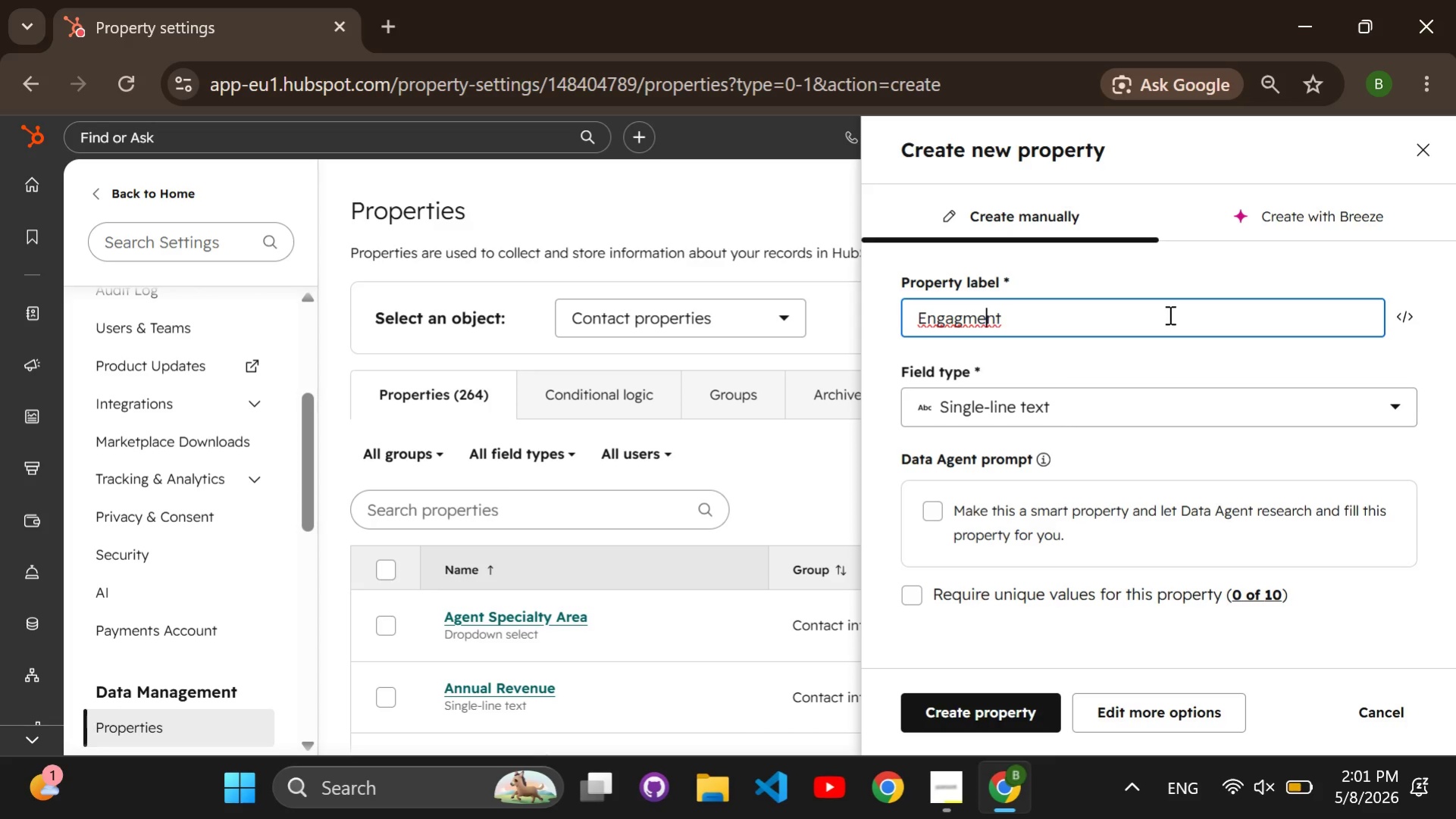 
key(ArrowLeft)
 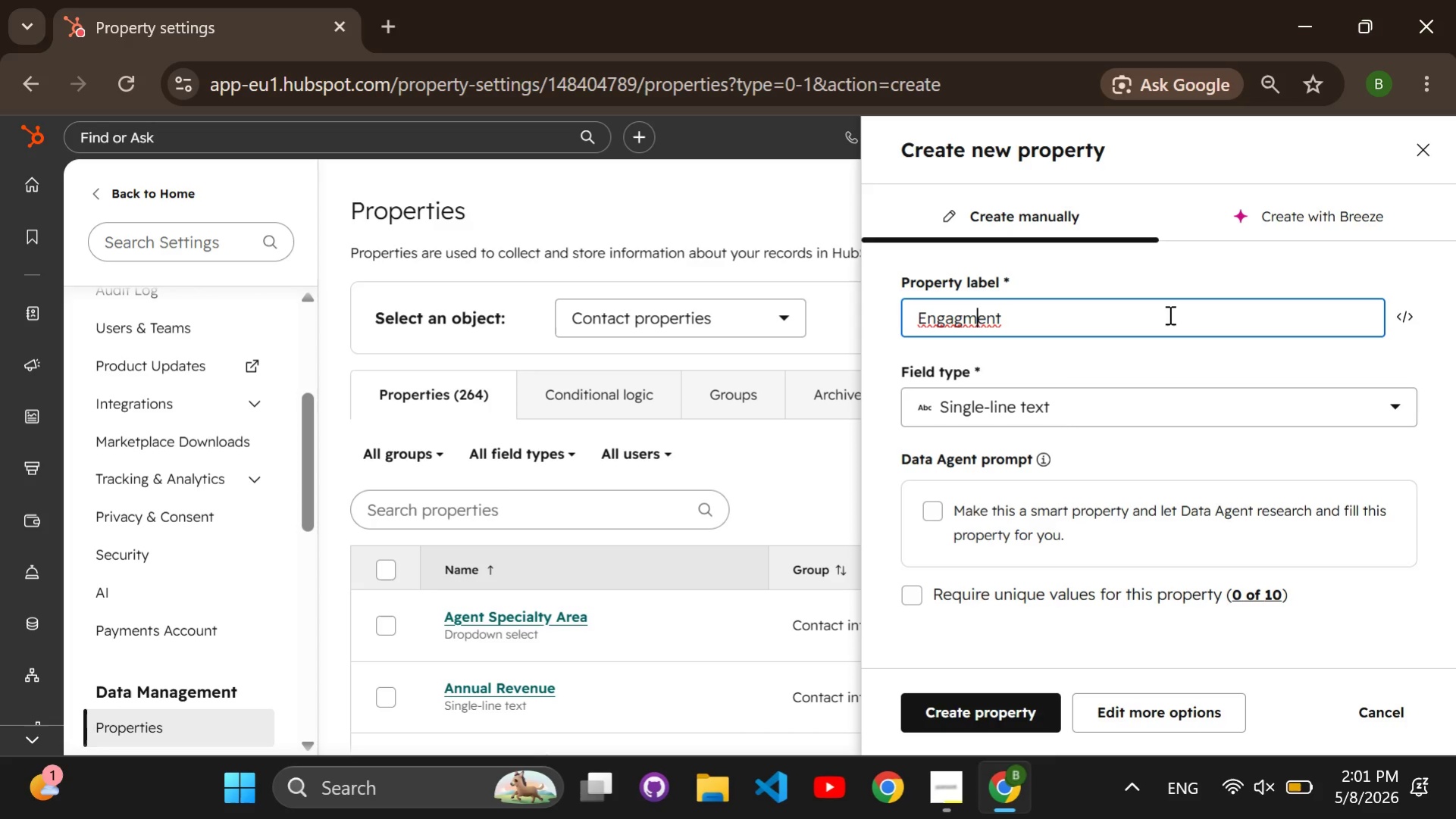 
key(ArrowLeft)
 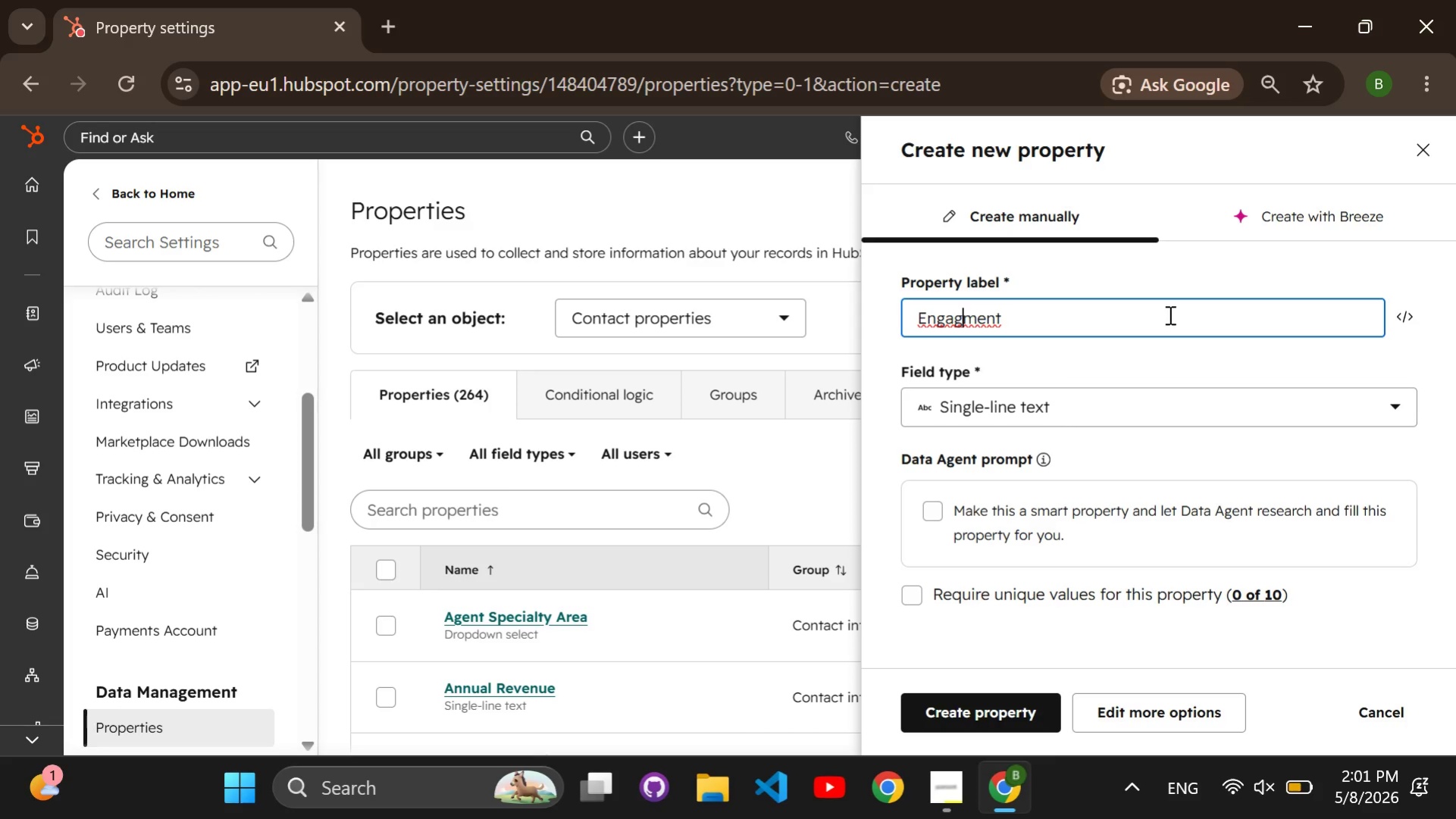 
key(ArrowLeft)
 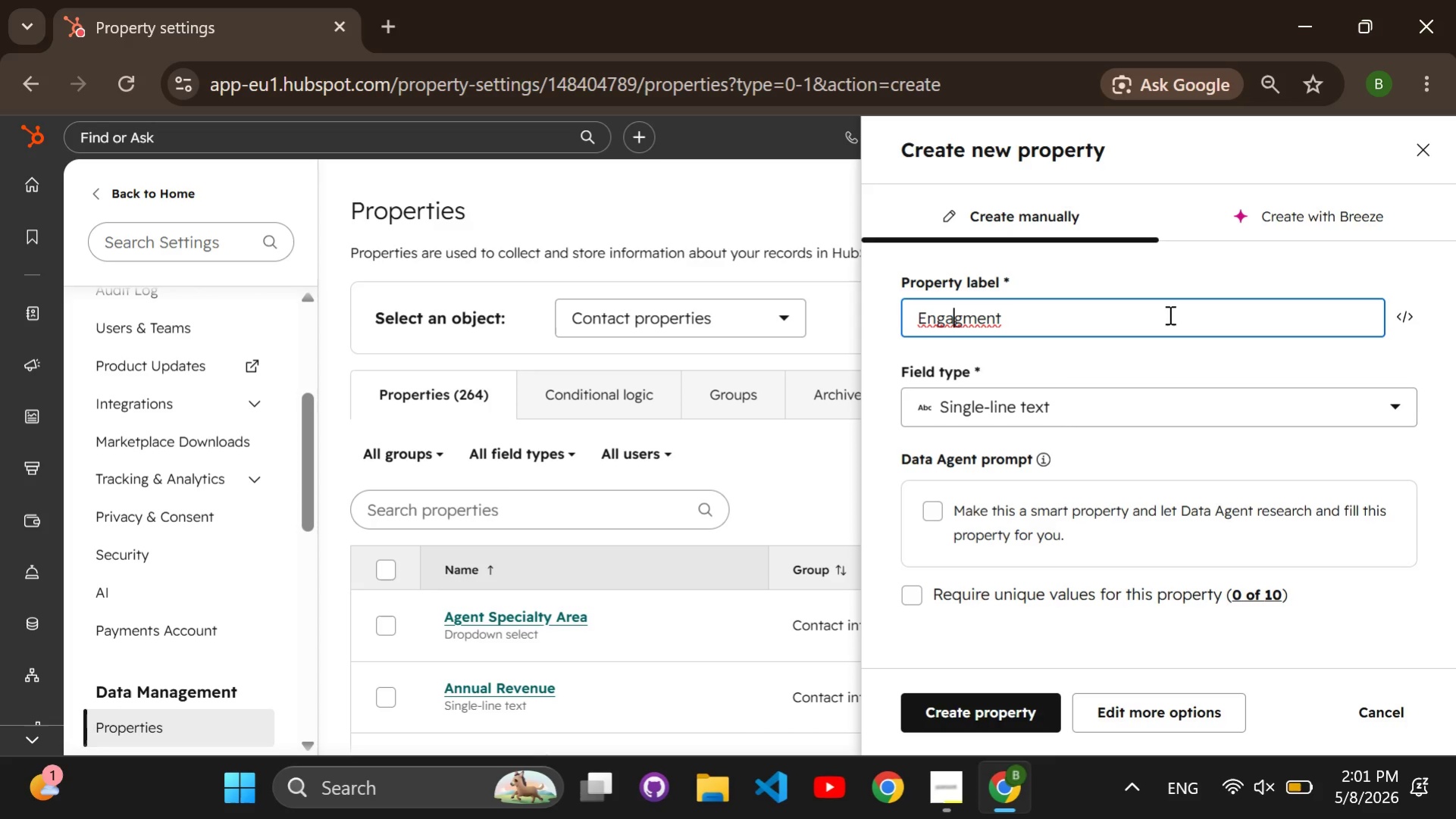 
key(ArrowLeft)
 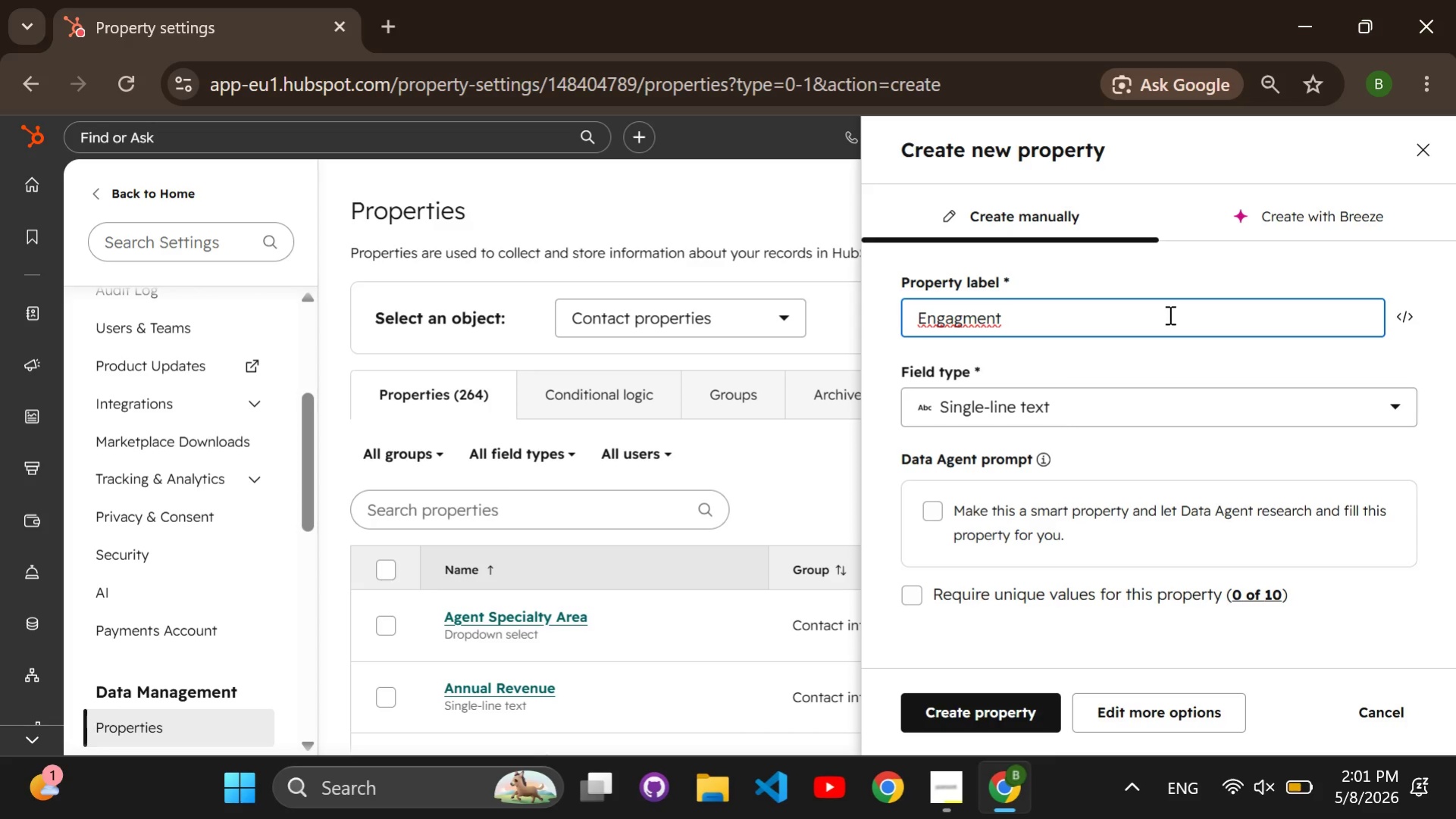 
key(ArrowRight)
 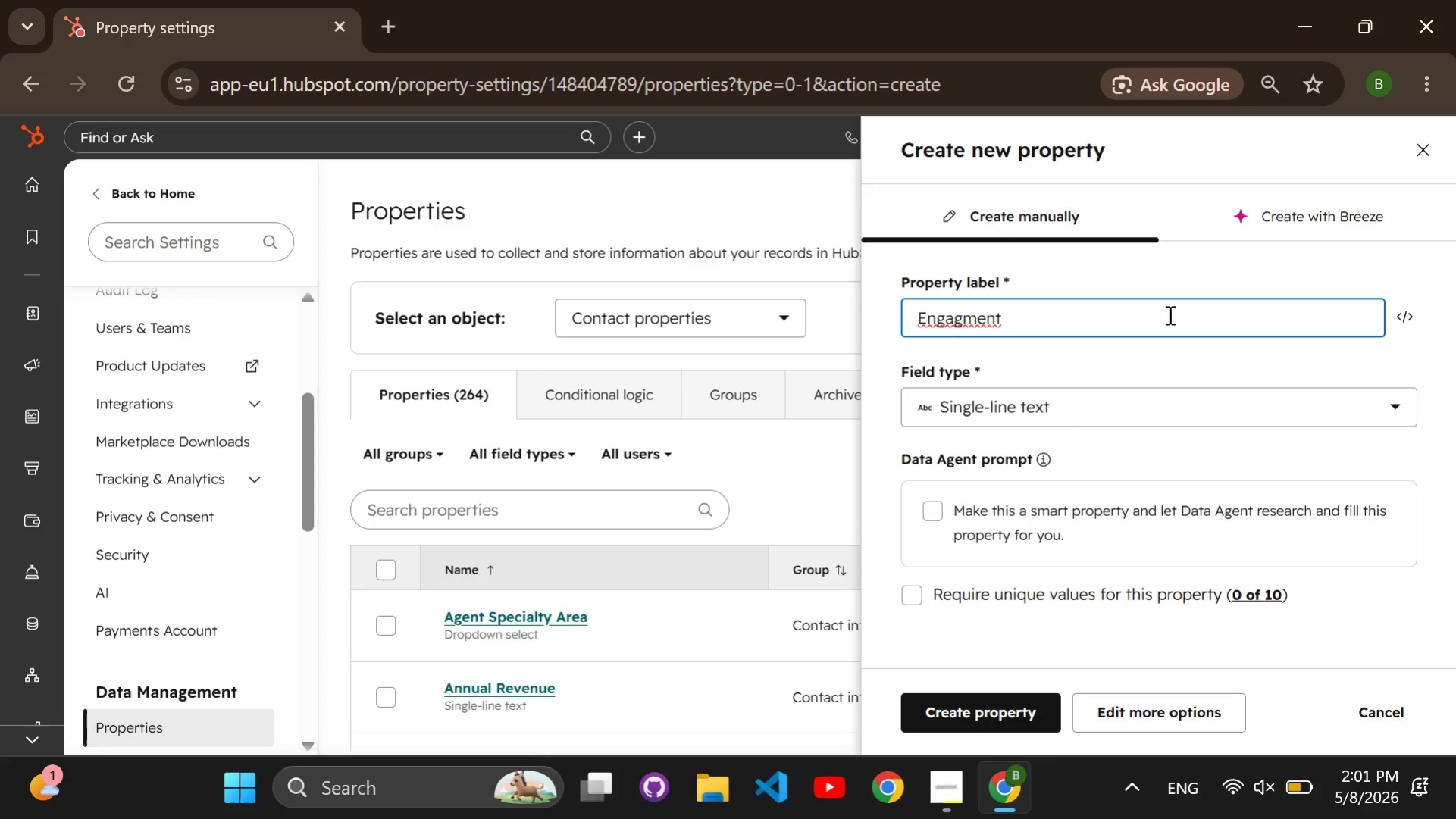 
key(E)
 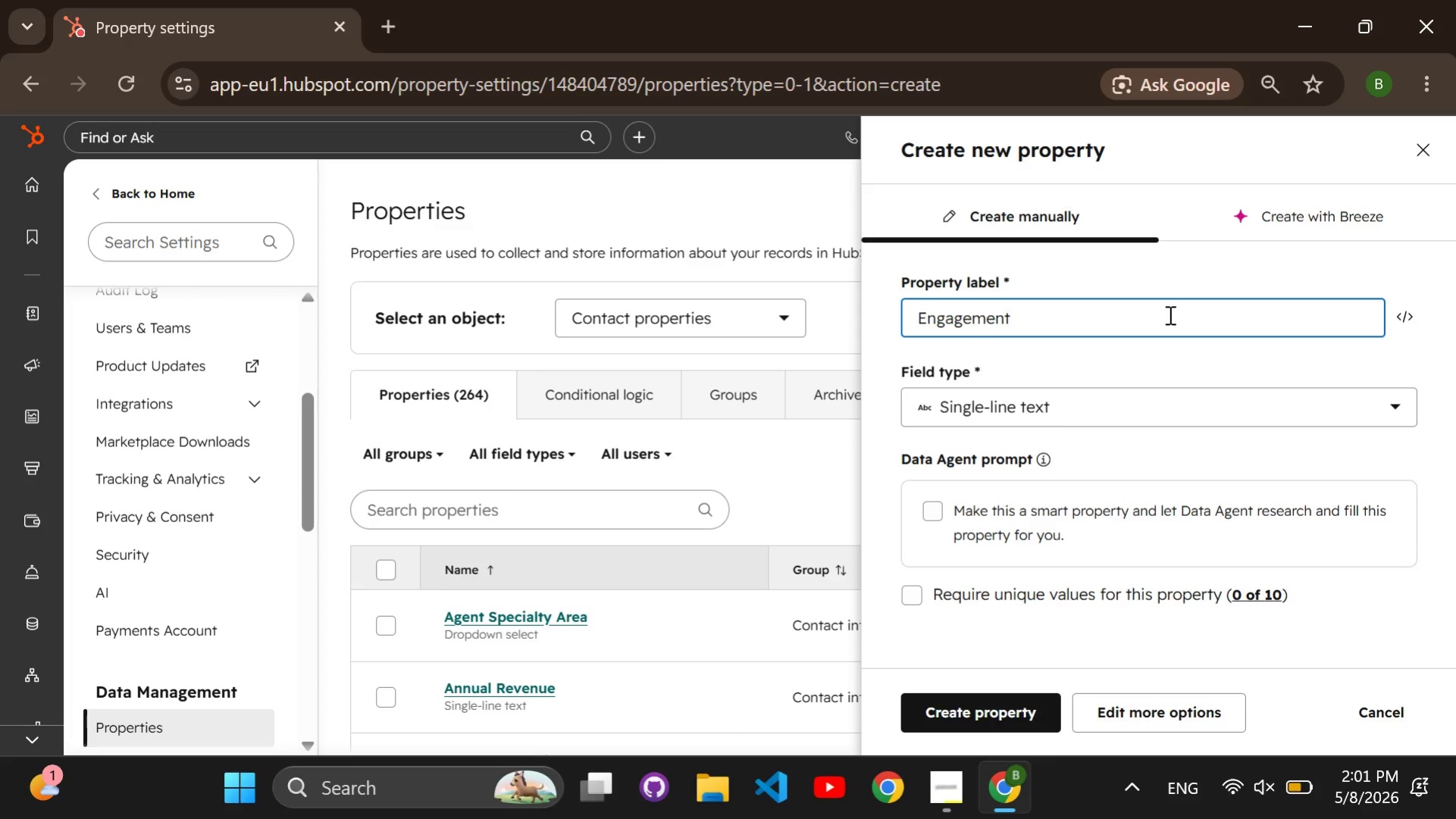 
hold_key(key=ArrowRight, duration=0.52)
 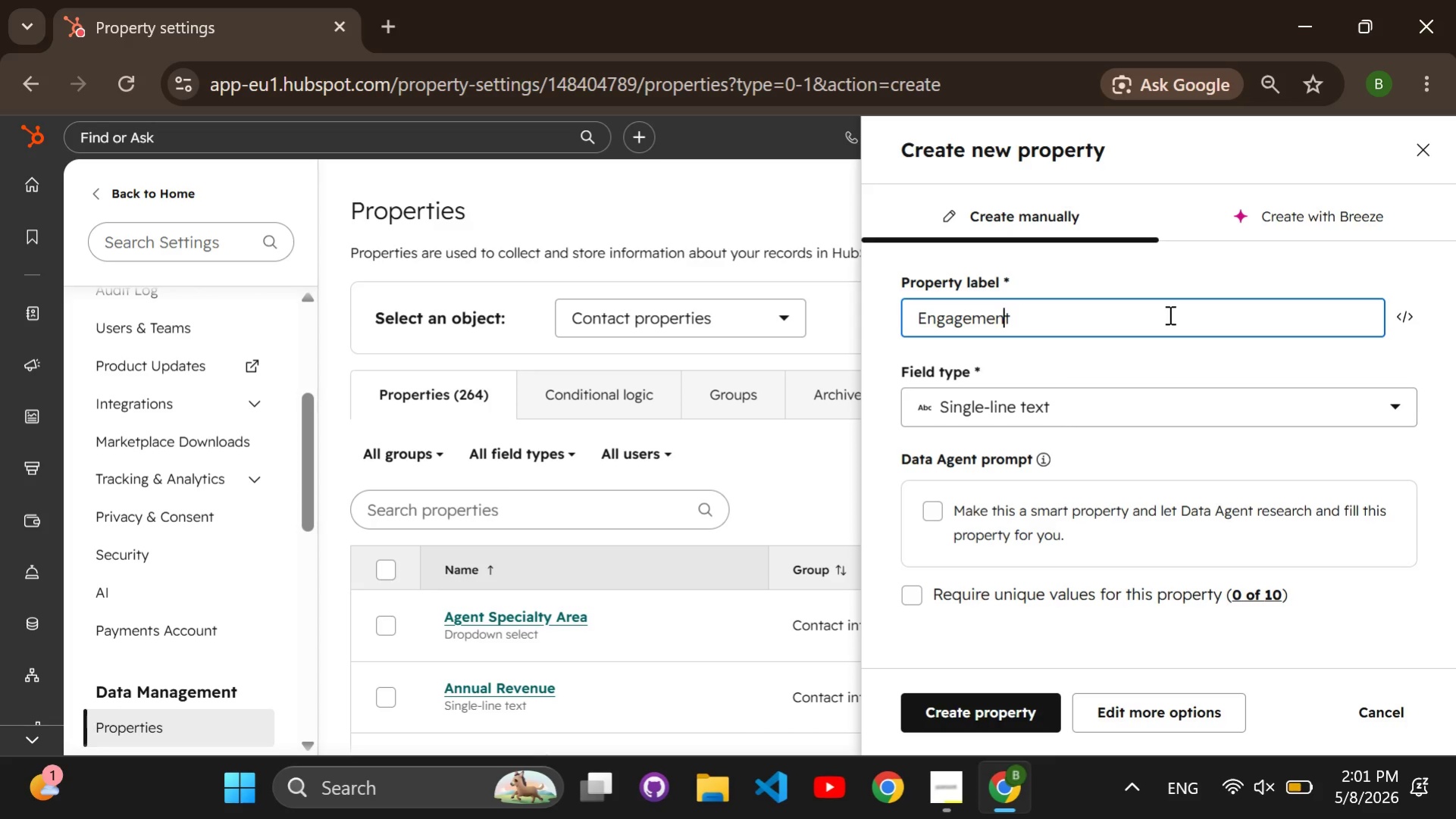 
key(ArrowRight)
 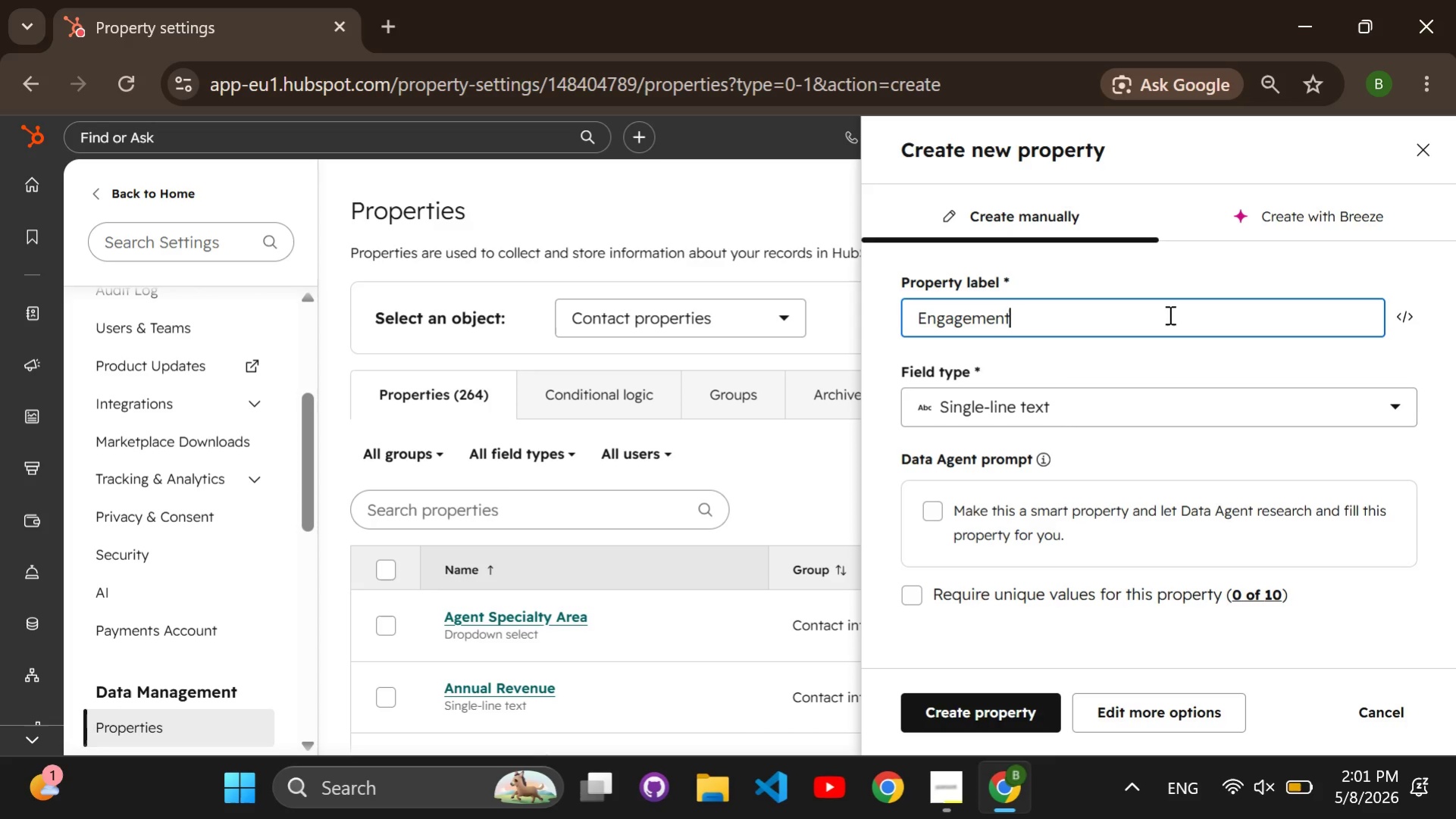 
key(ArrowRight)
 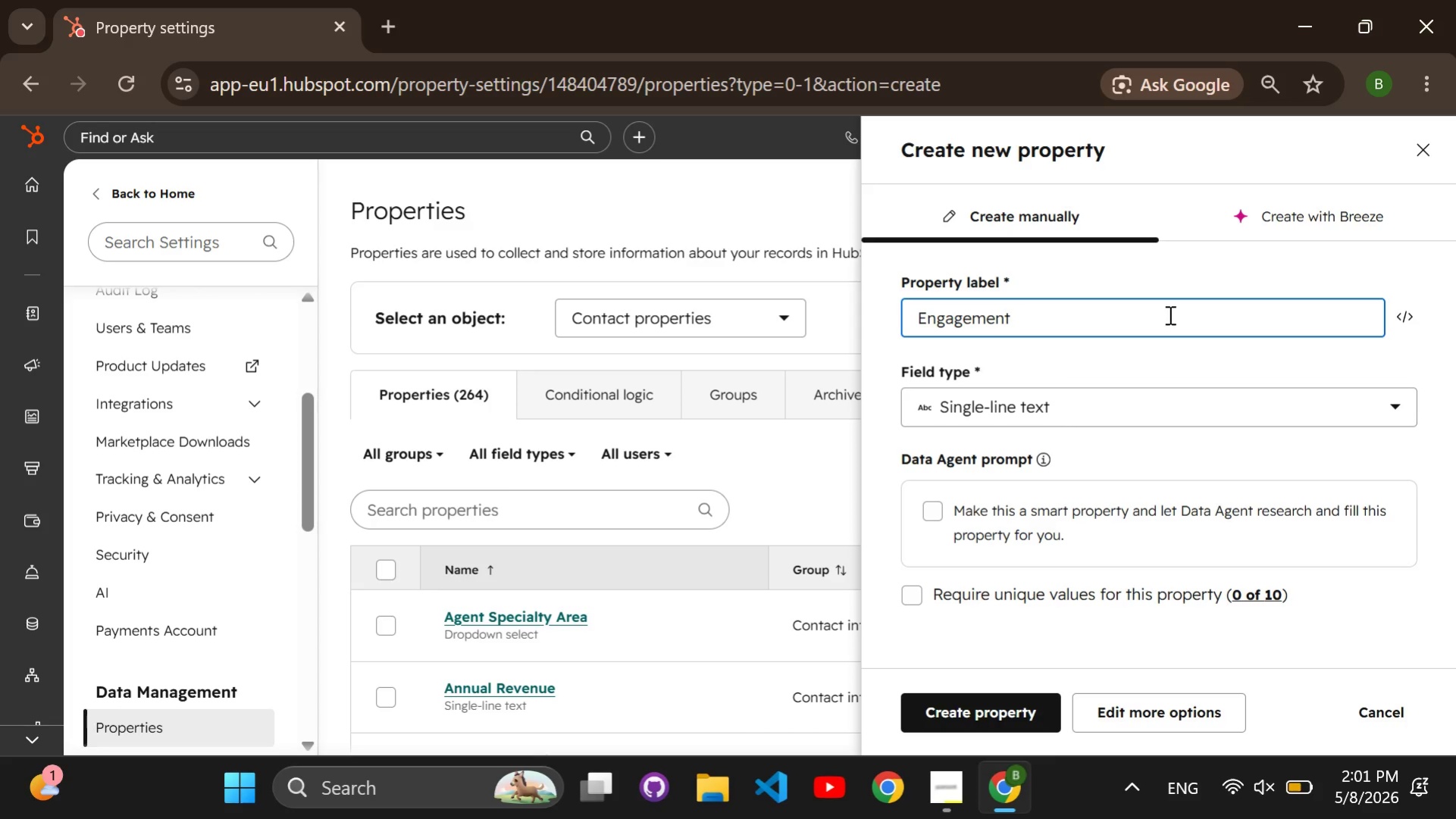 
type( Tag)
 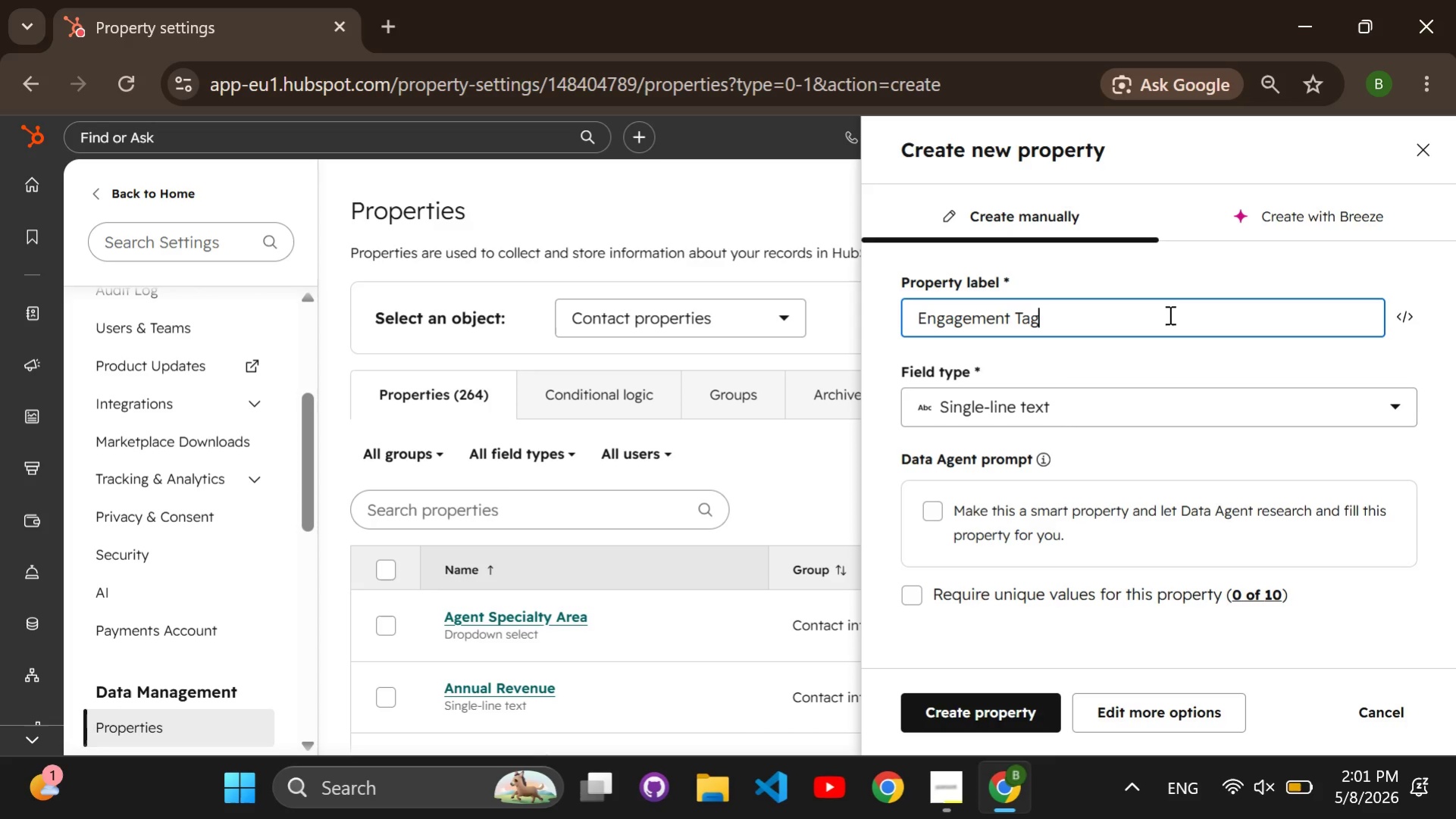 
scroll: coordinate [1164, 324], scroll_direction: down, amount: 1.0
 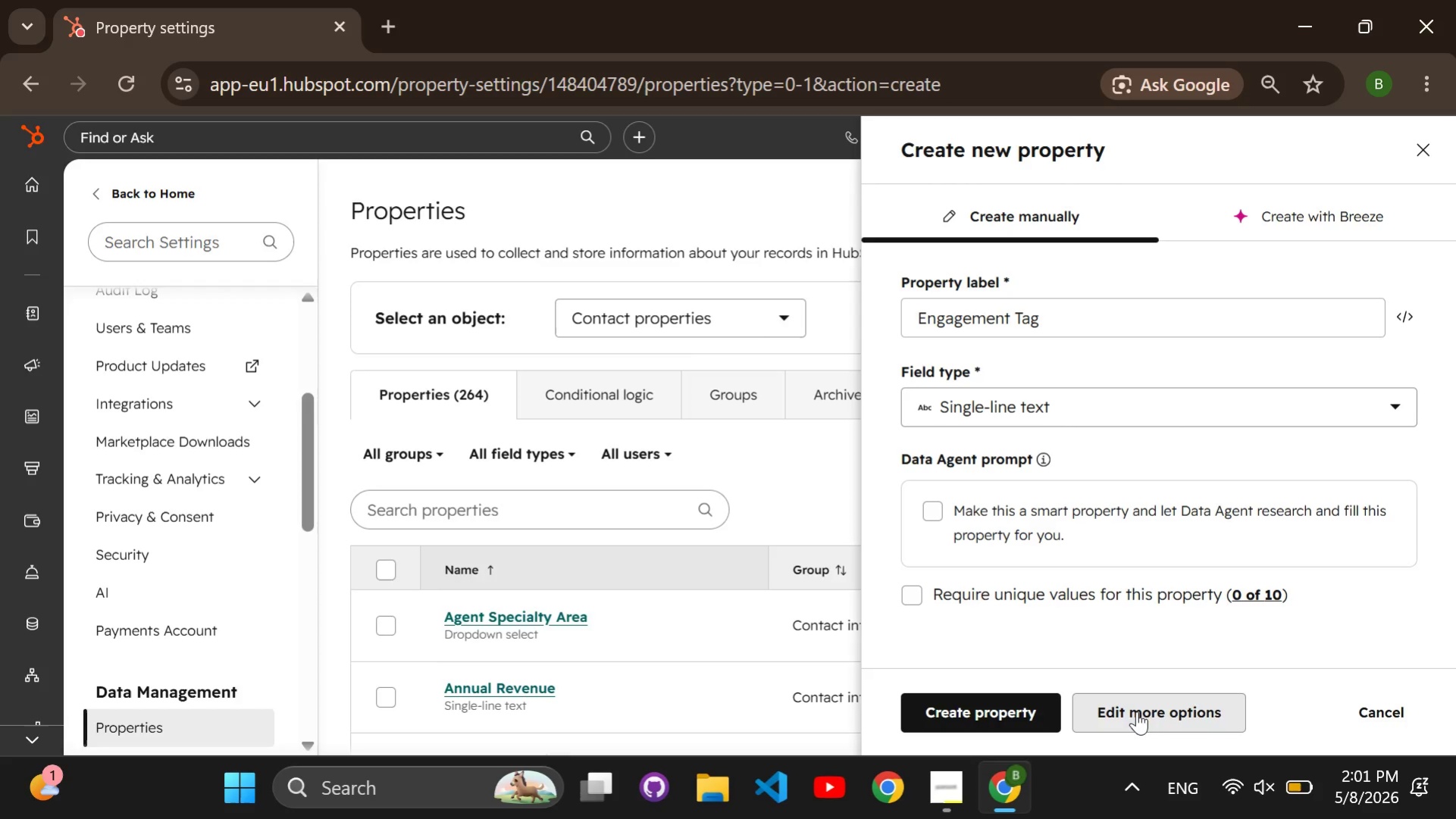 
wait(5.11)
 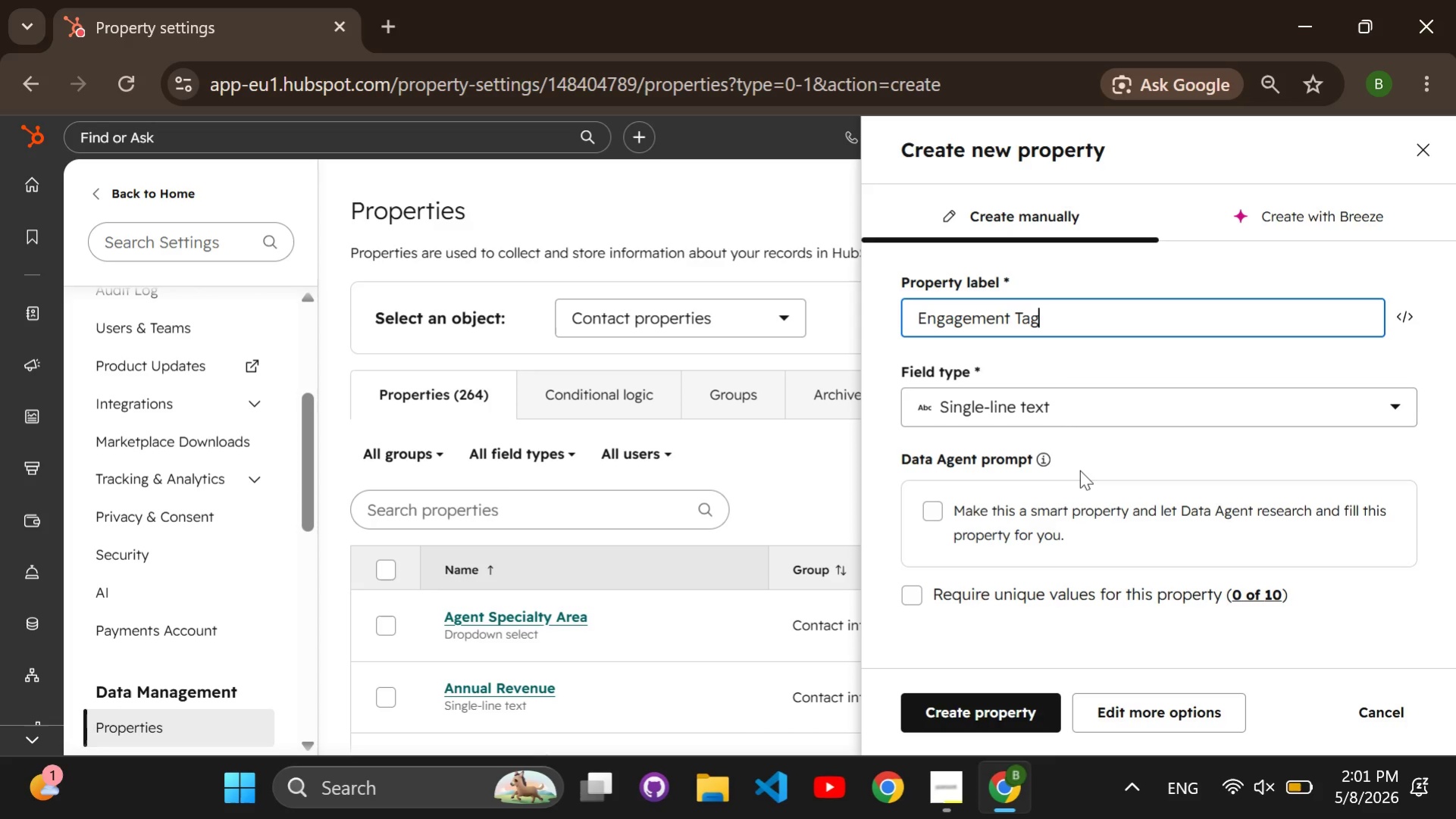 
left_click([943, 673])
 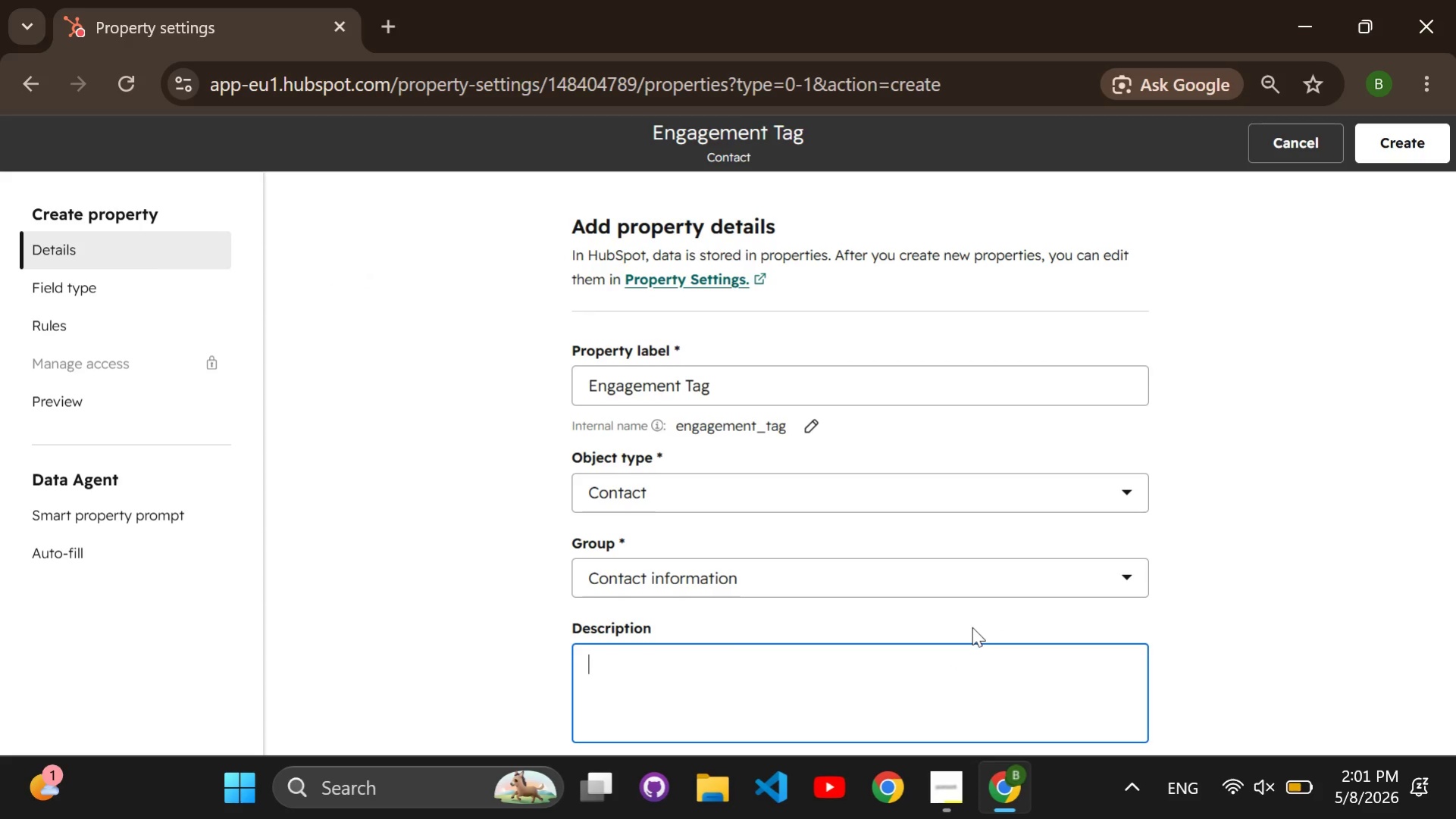 
type(Tracks lead engagement interest catagory)
 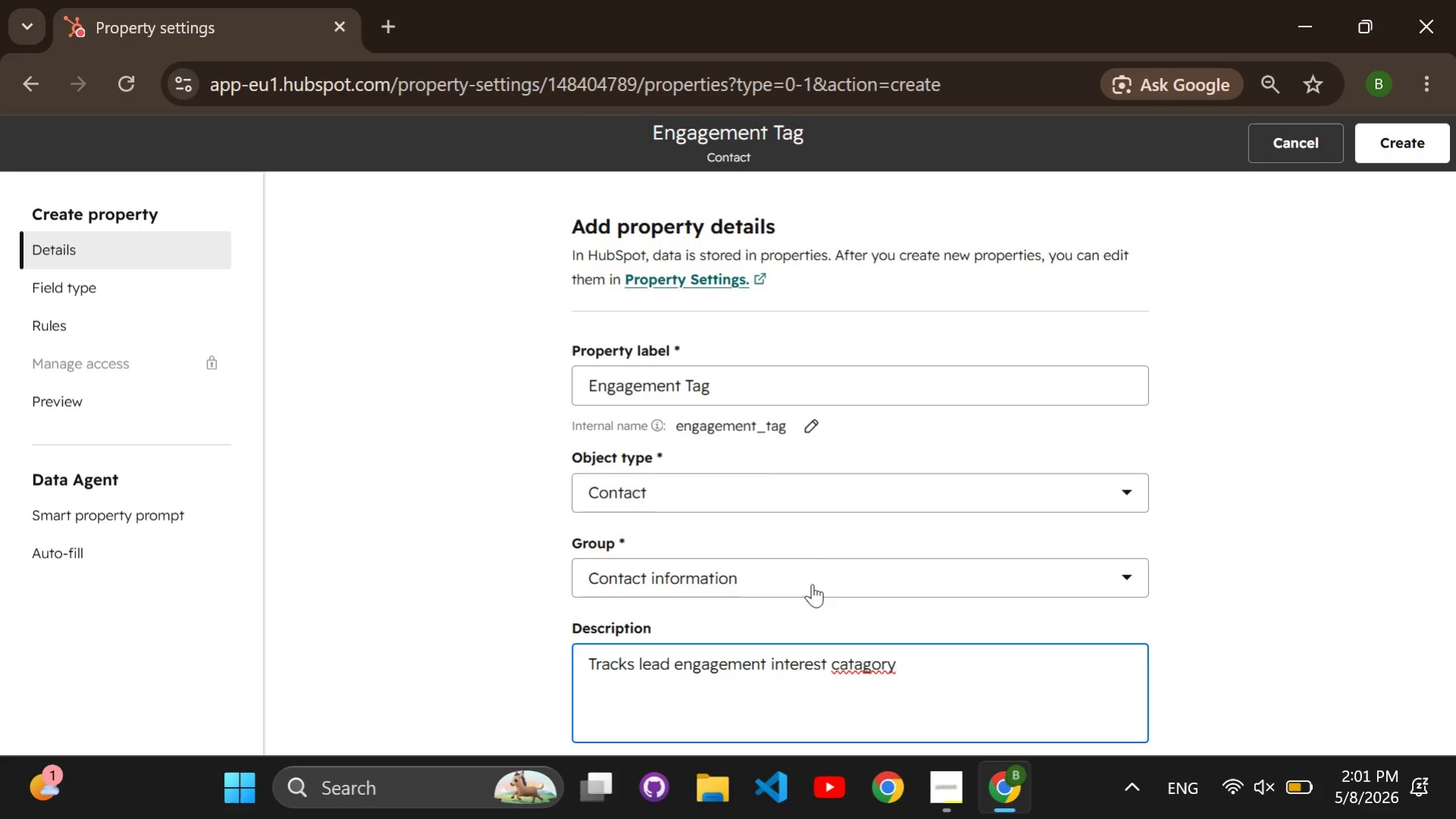 
double_click([179, 282])
 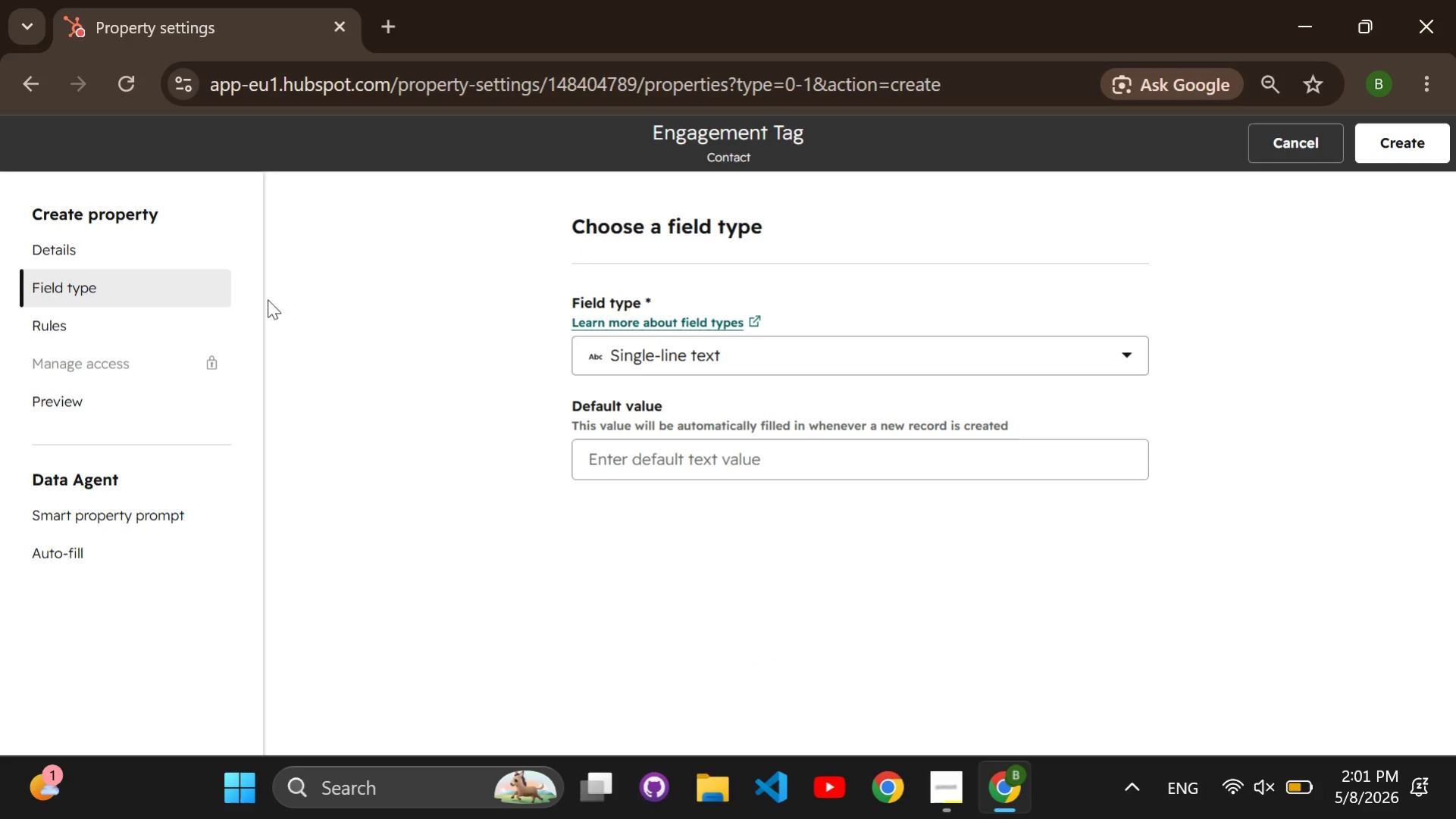 
left_click([179, 282])
 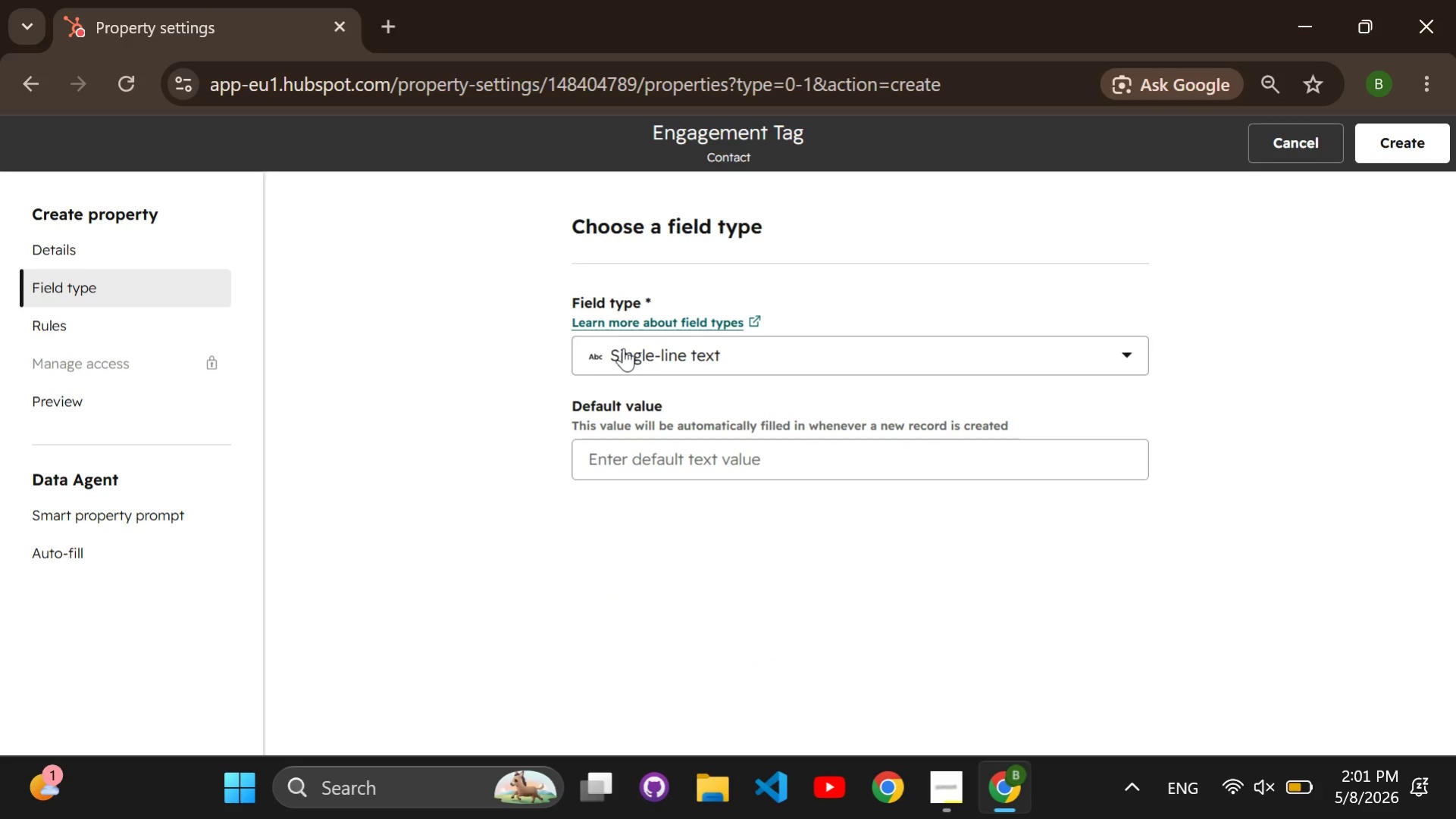 
left_click([642, 349])
 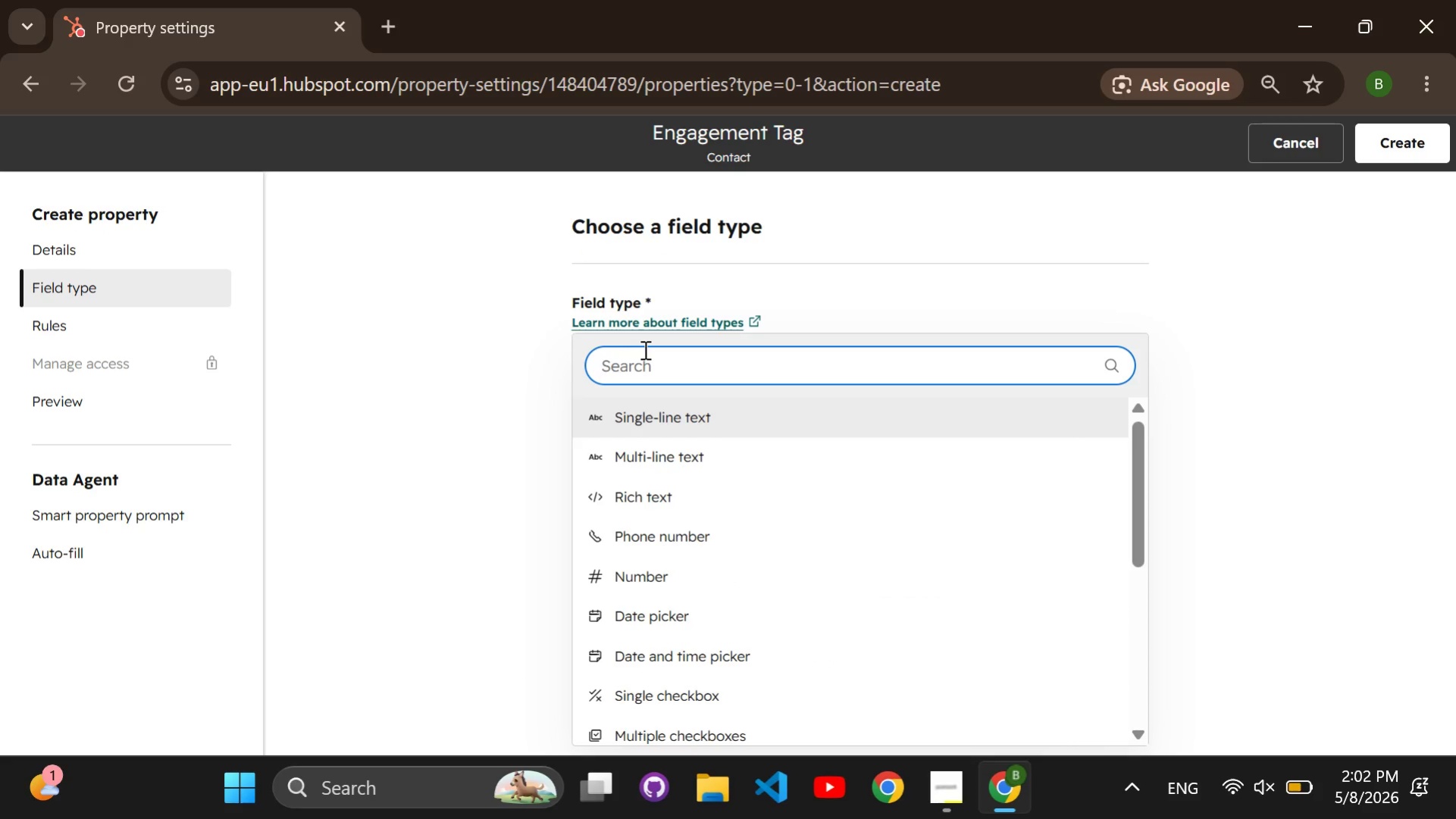 
type(dropdown)
 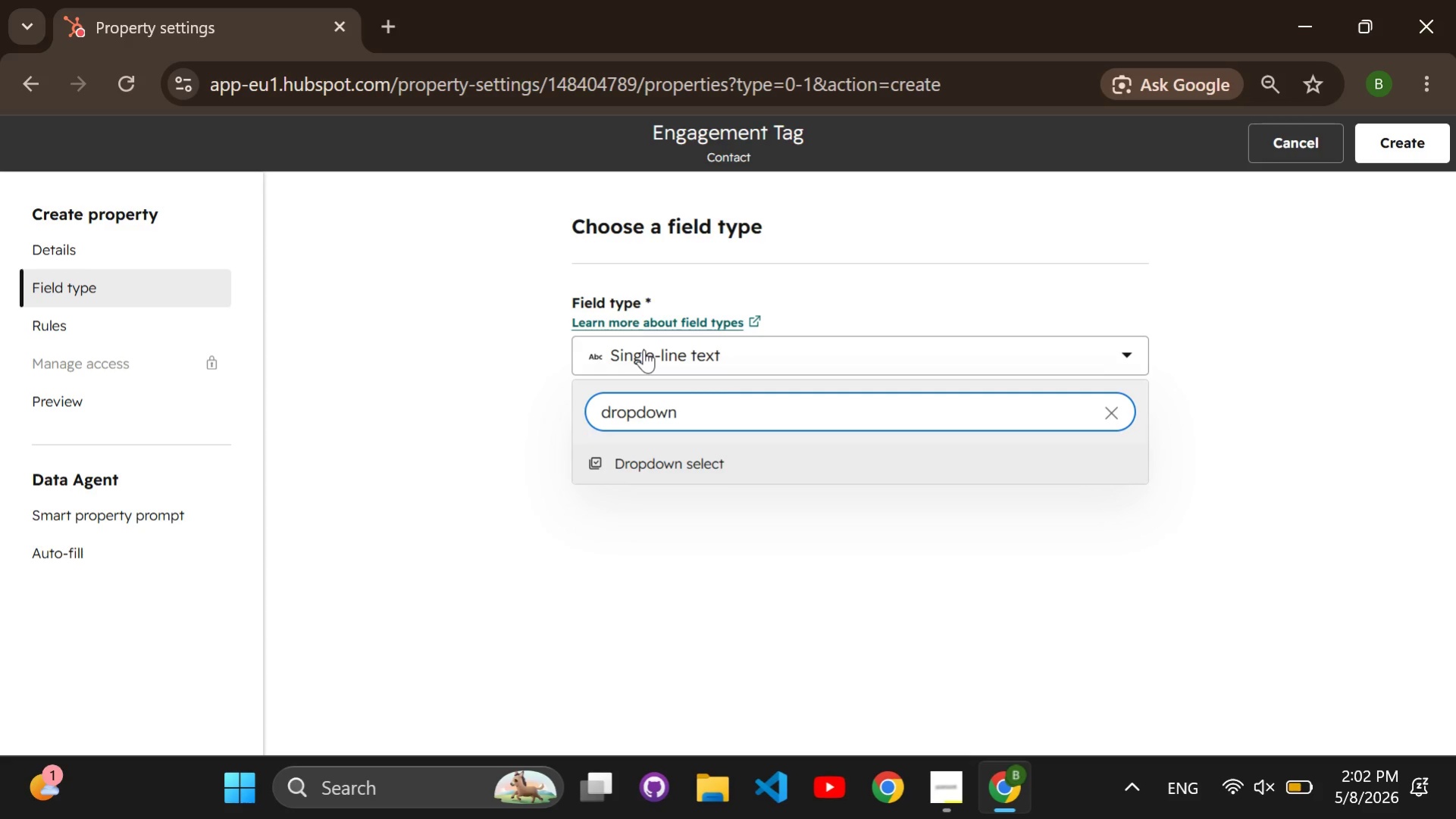 
key(Enter)
 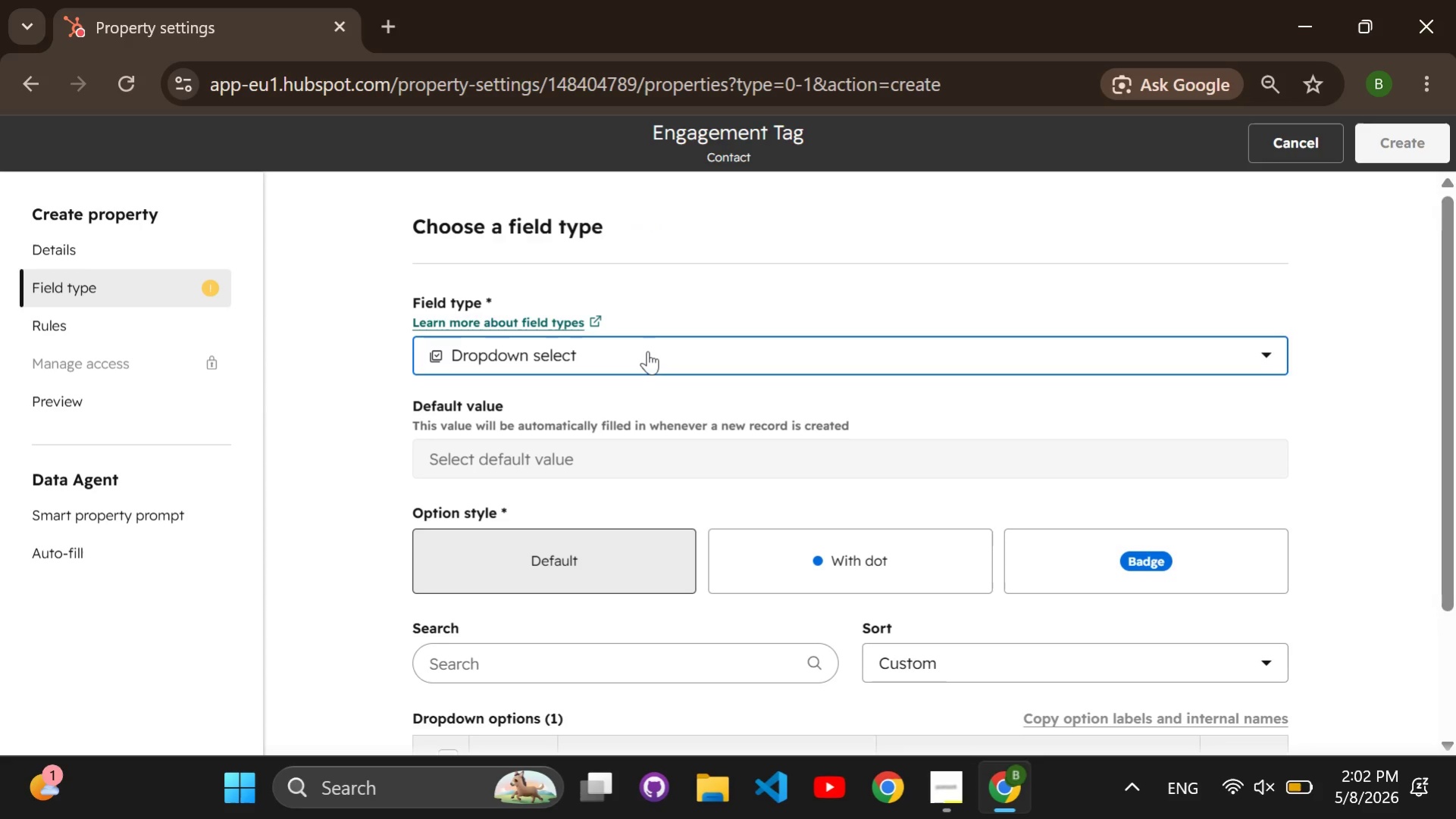 
scroll: coordinate [648, 355], scroll_direction: down, amount: 3.0
 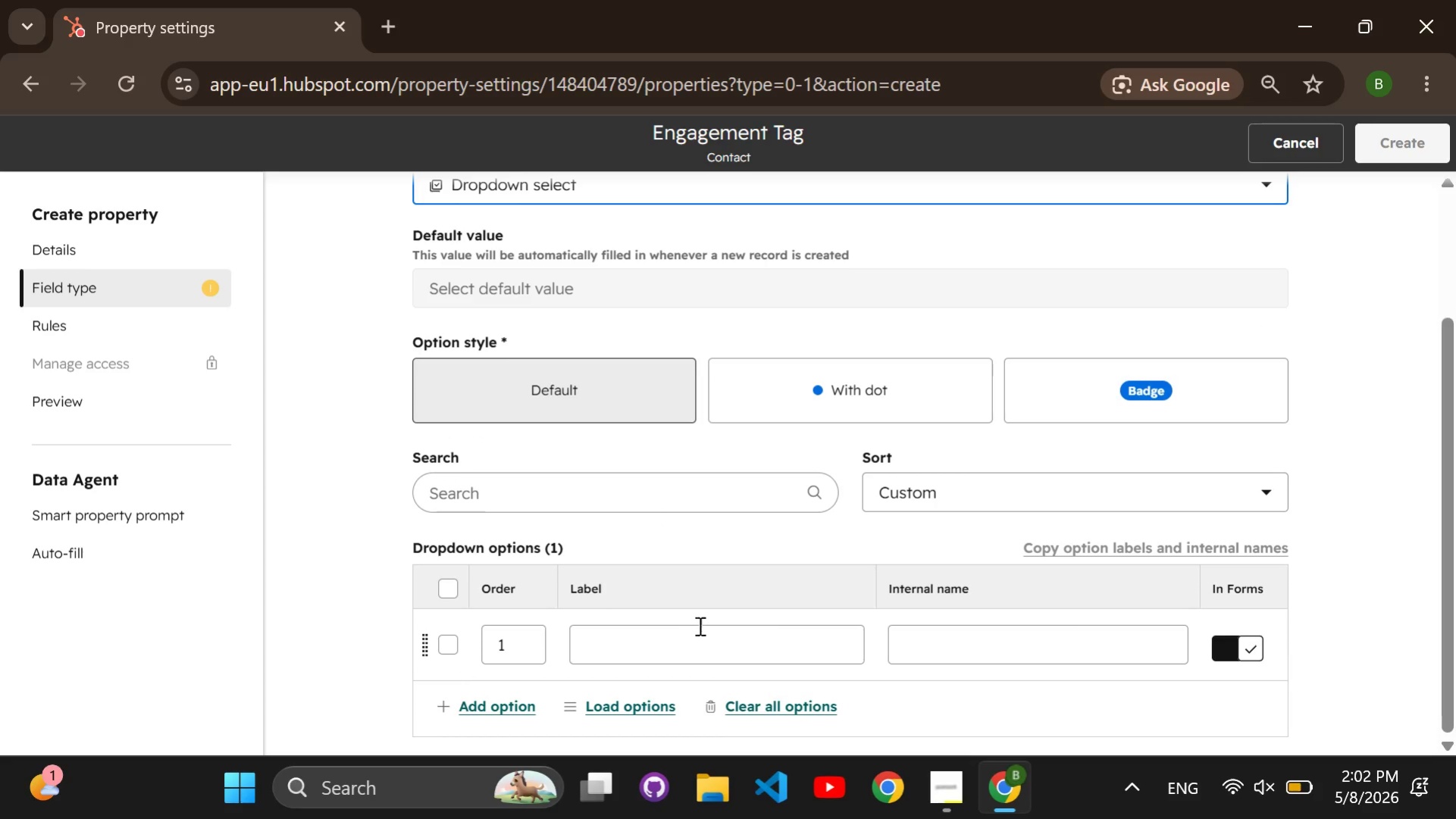 
left_click([702, 636])
 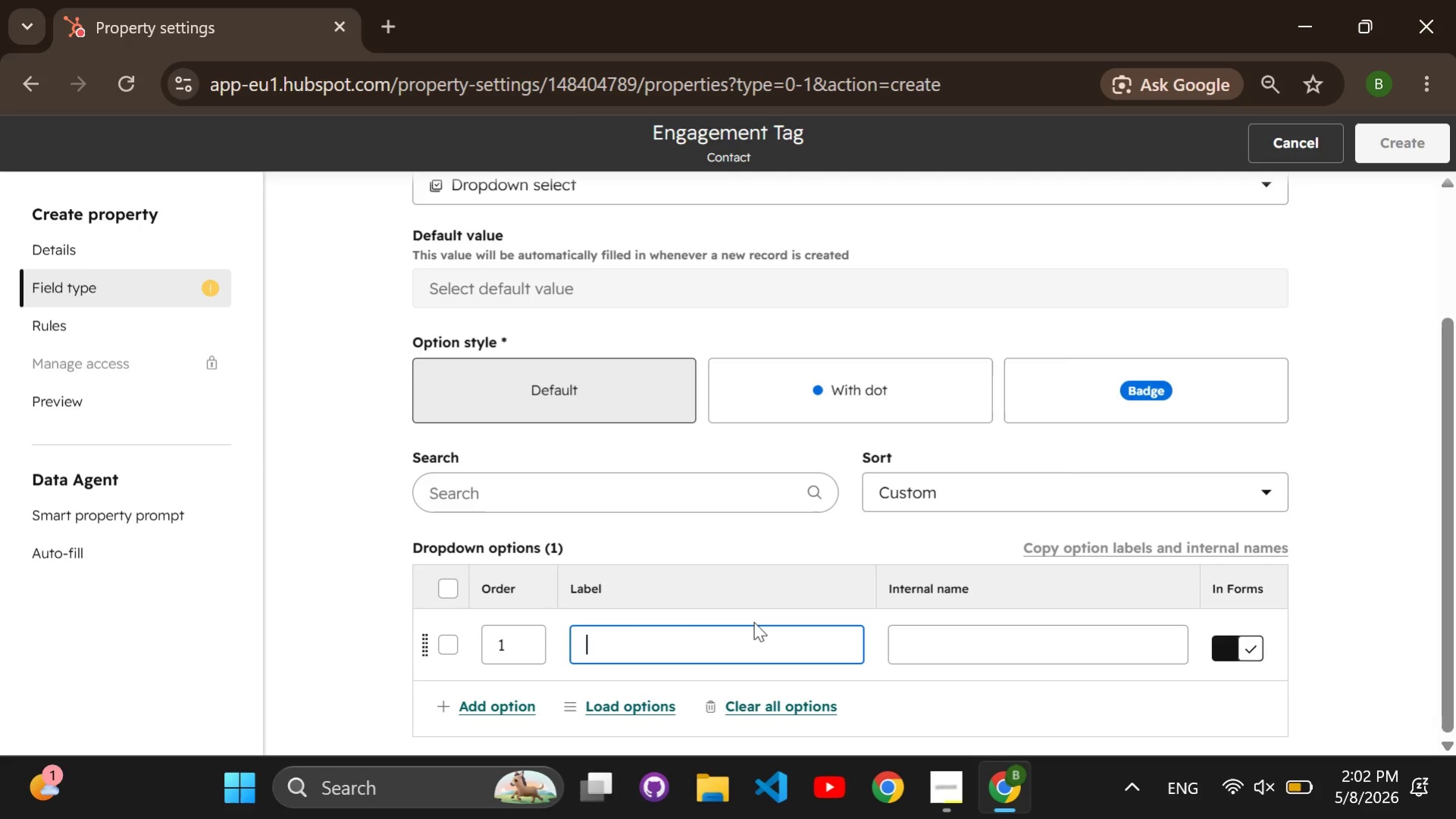 
type(EV Charging Interest)
 